 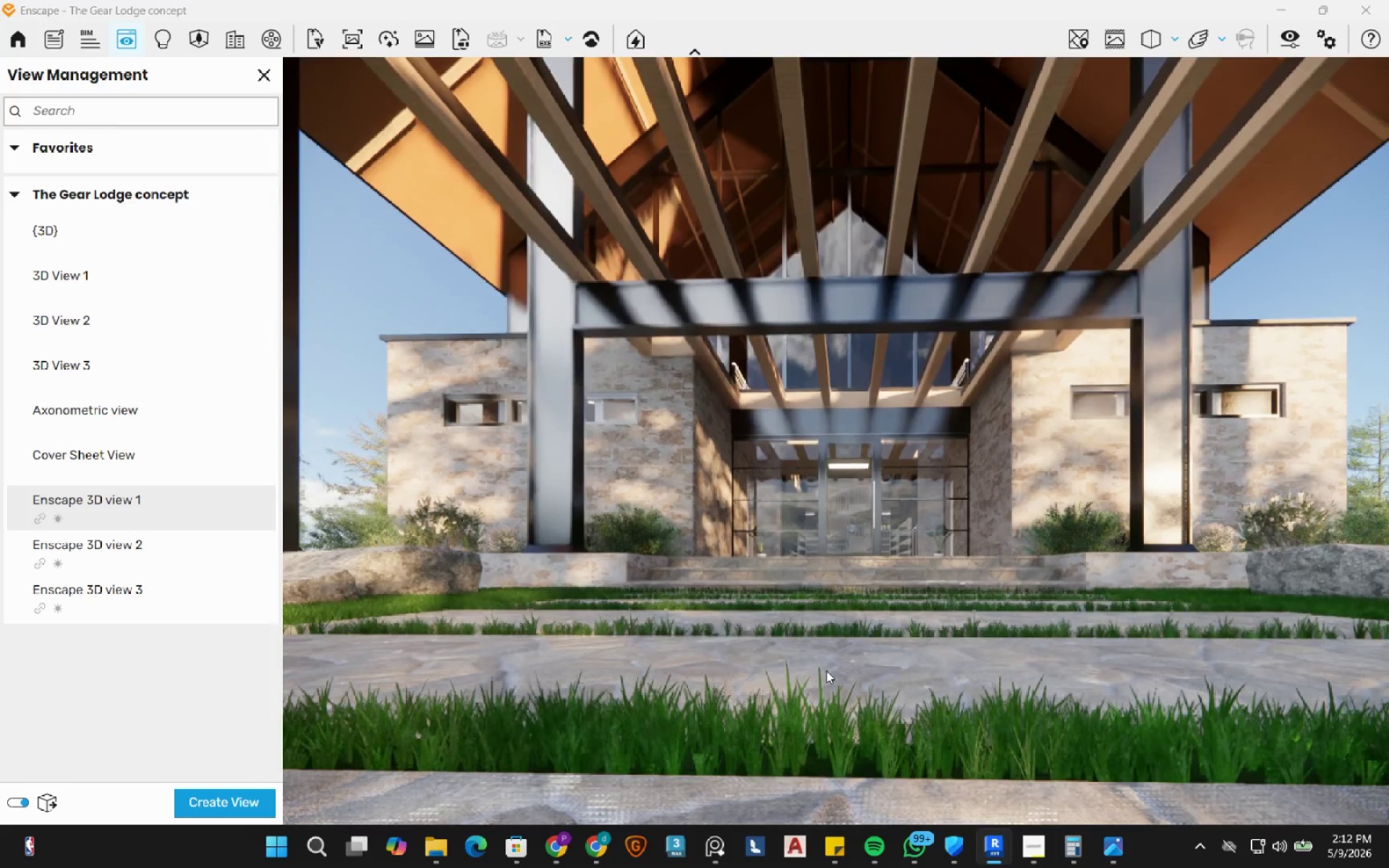 
hold_key(key=E, duration=1.5)
 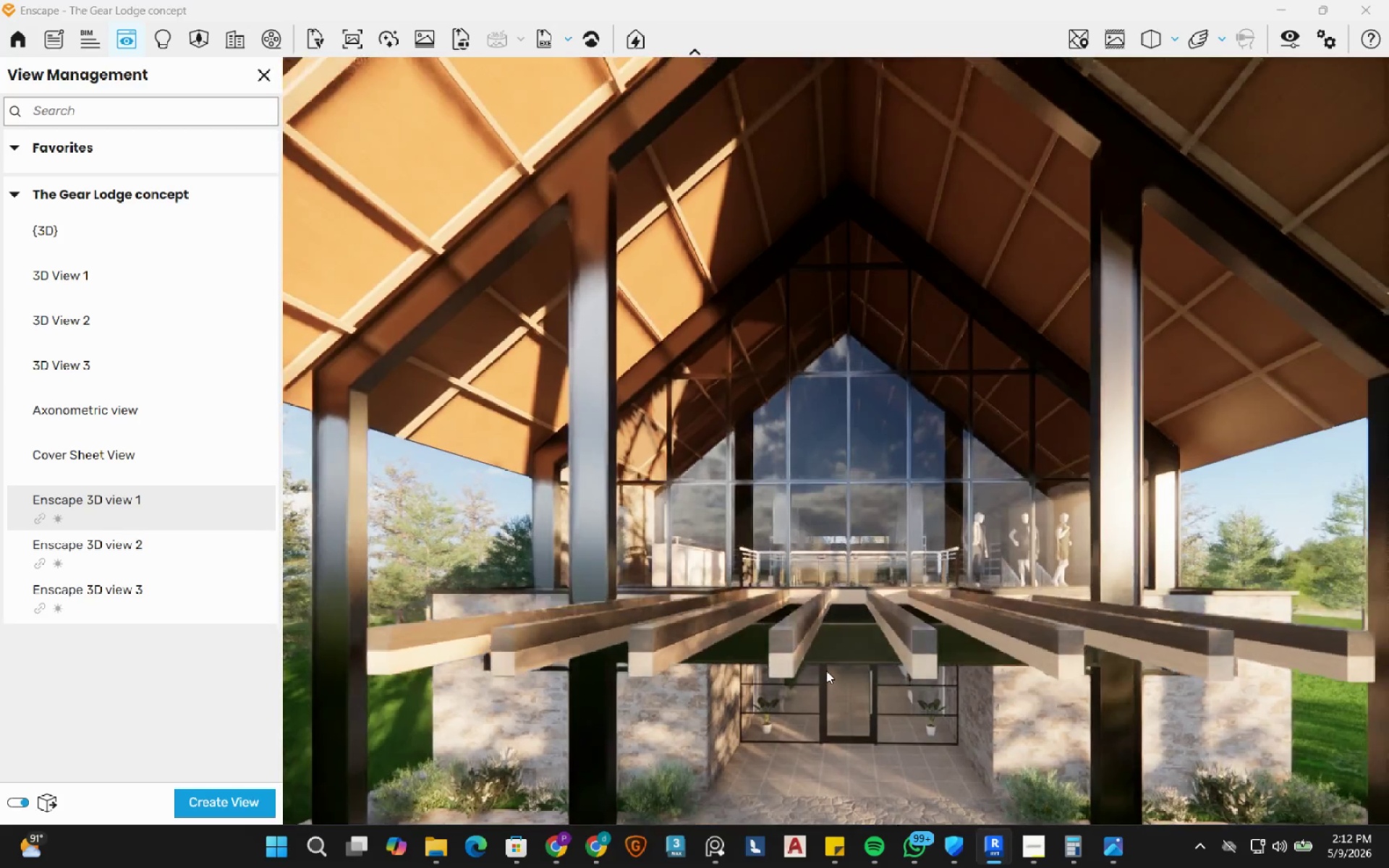 
hold_key(key=E, duration=0.66)
 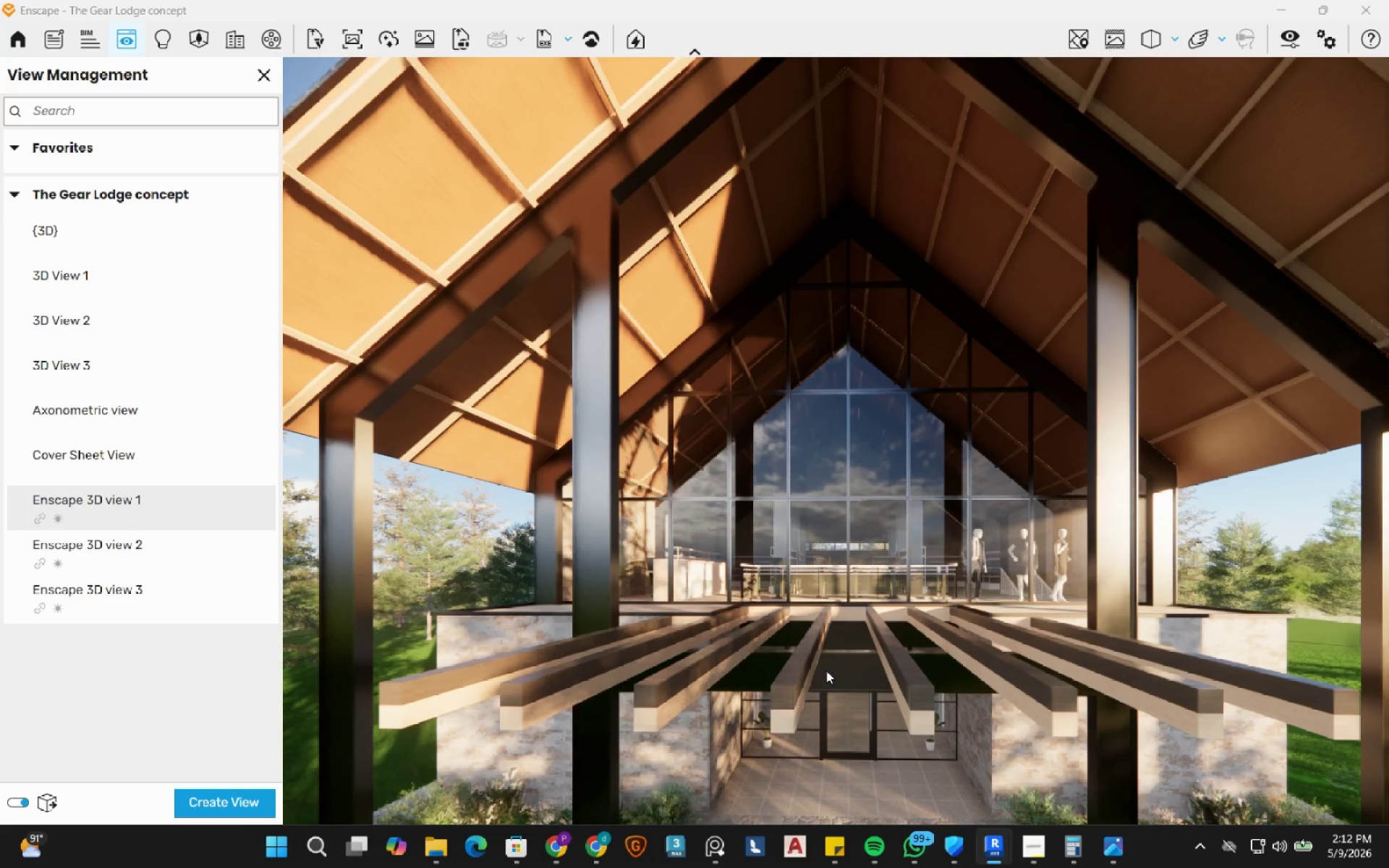 
hold_key(key=W, duration=1.5)
 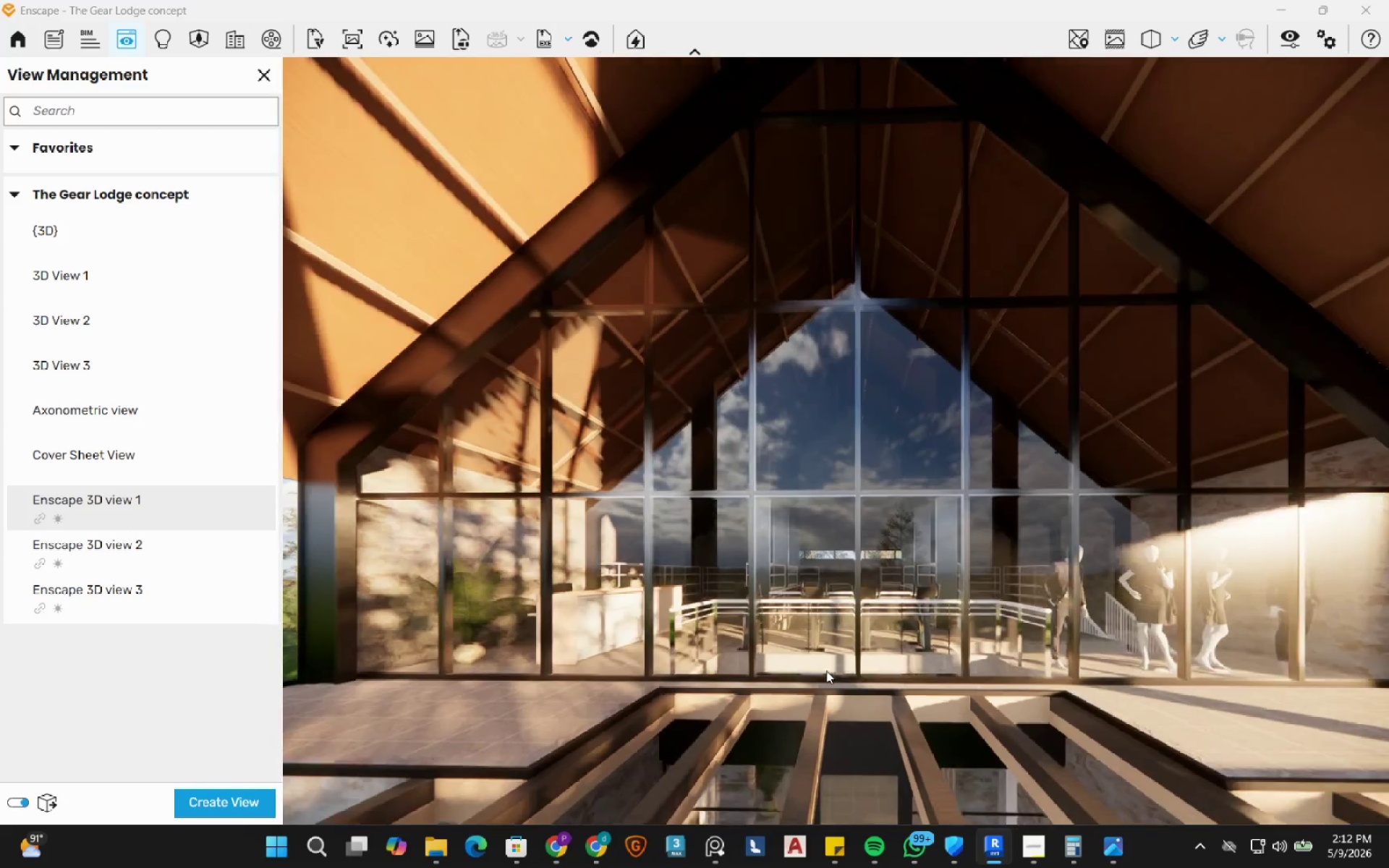 
hold_key(key=W, duration=1.51)
 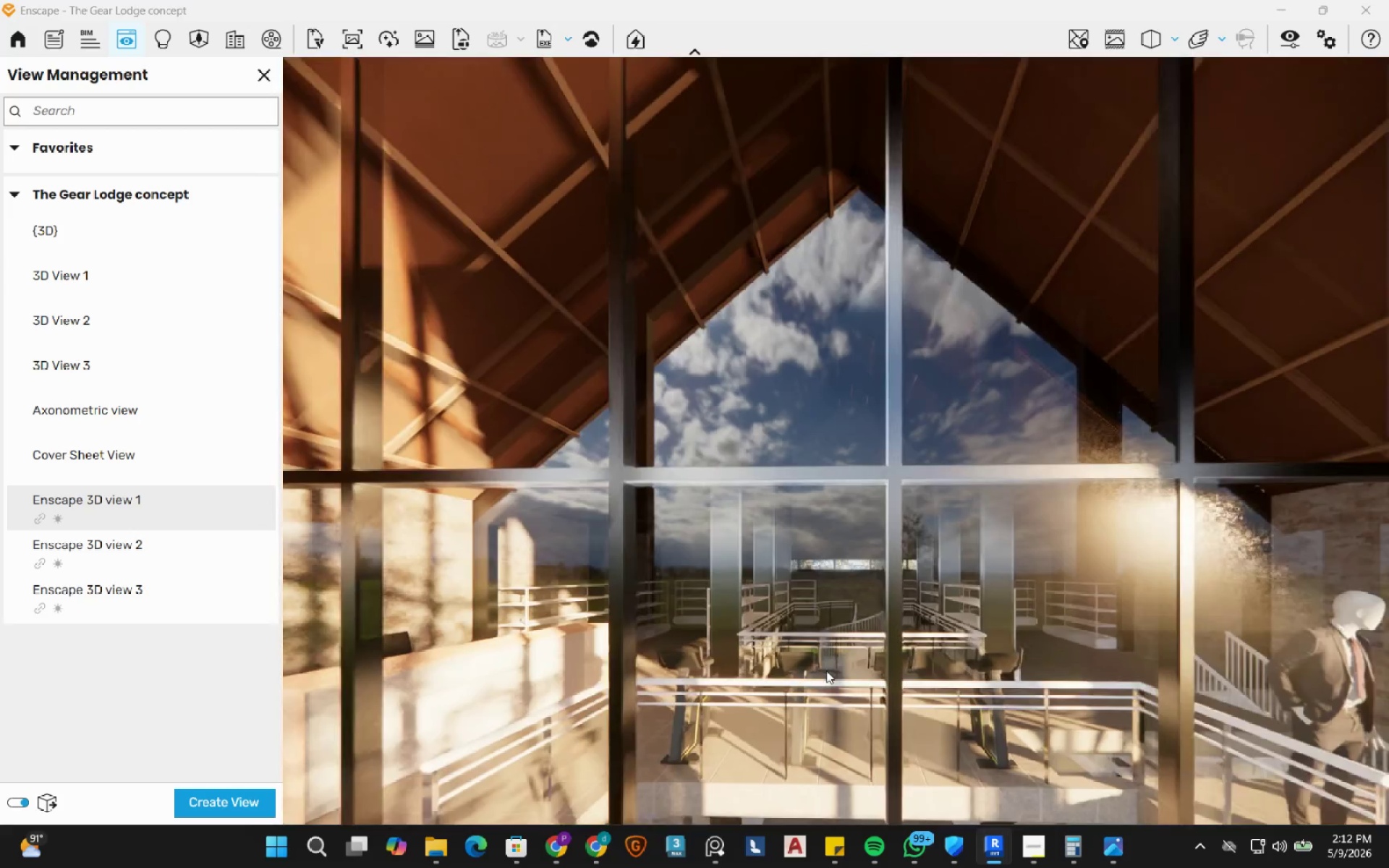 
hold_key(key=W, duration=1.52)
 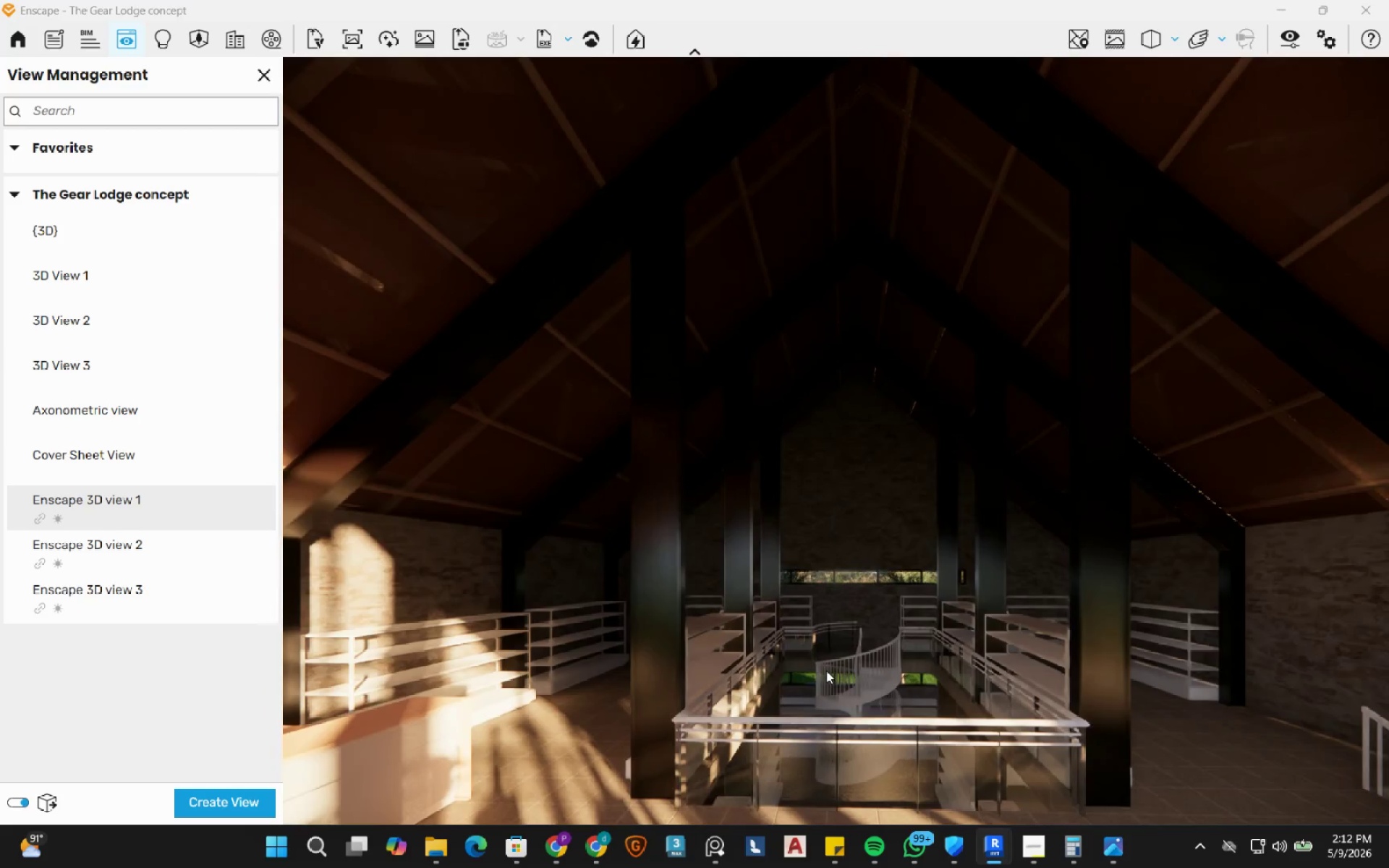 
hold_key(key=W, duration=0.31)
 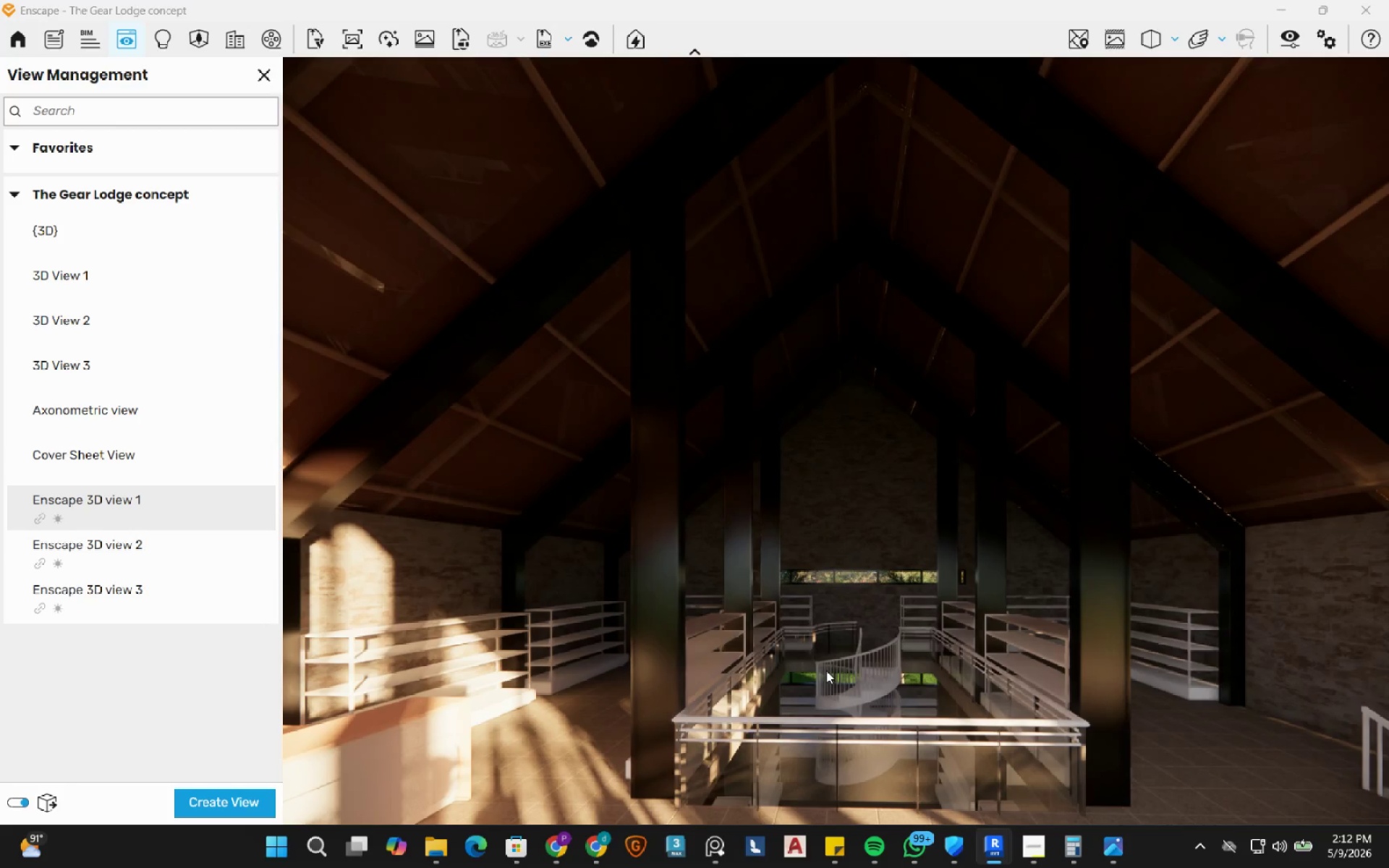 
hold_key(key=Q, duration=0.45)
 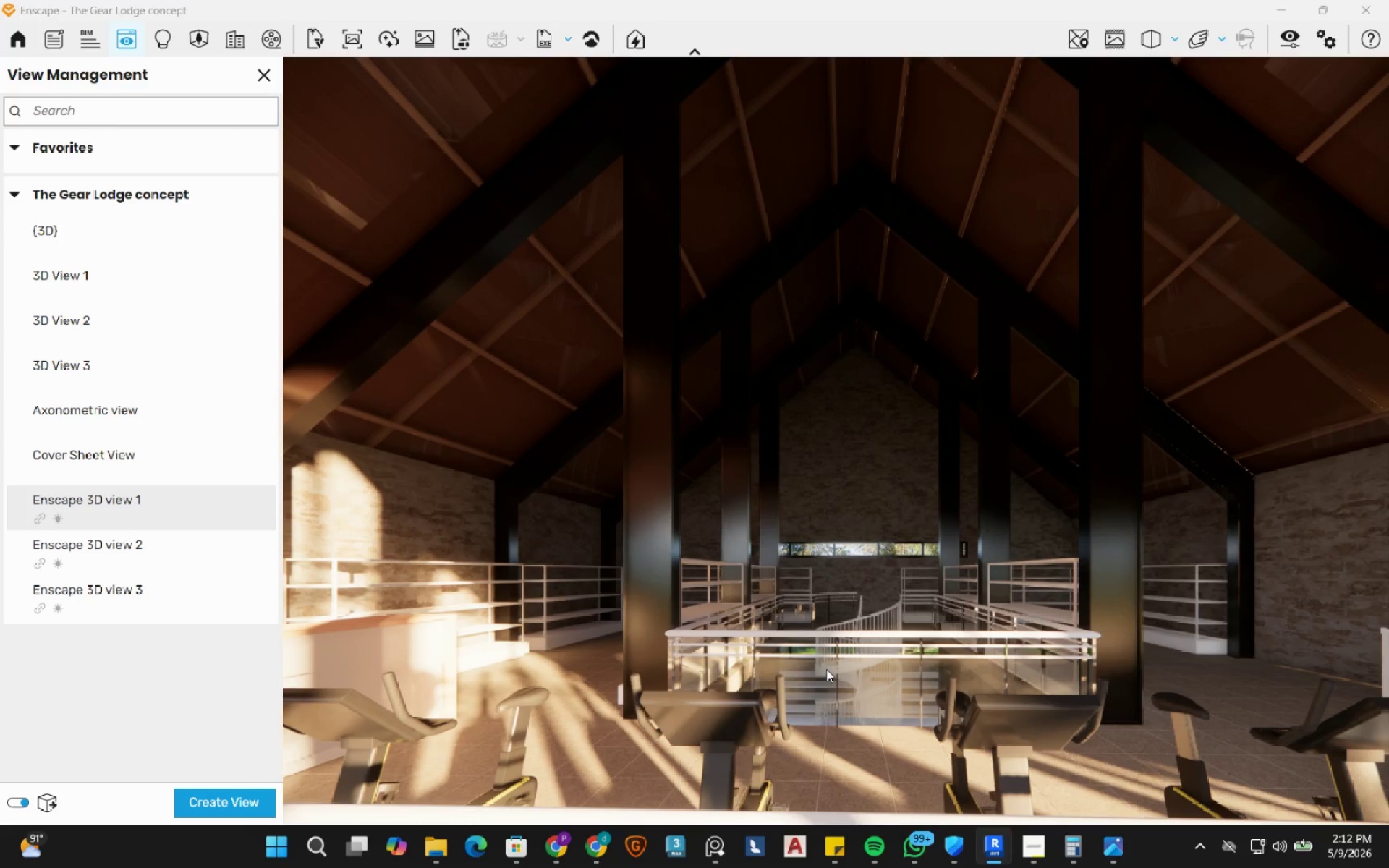 
type(eewqssssswwsddws)
 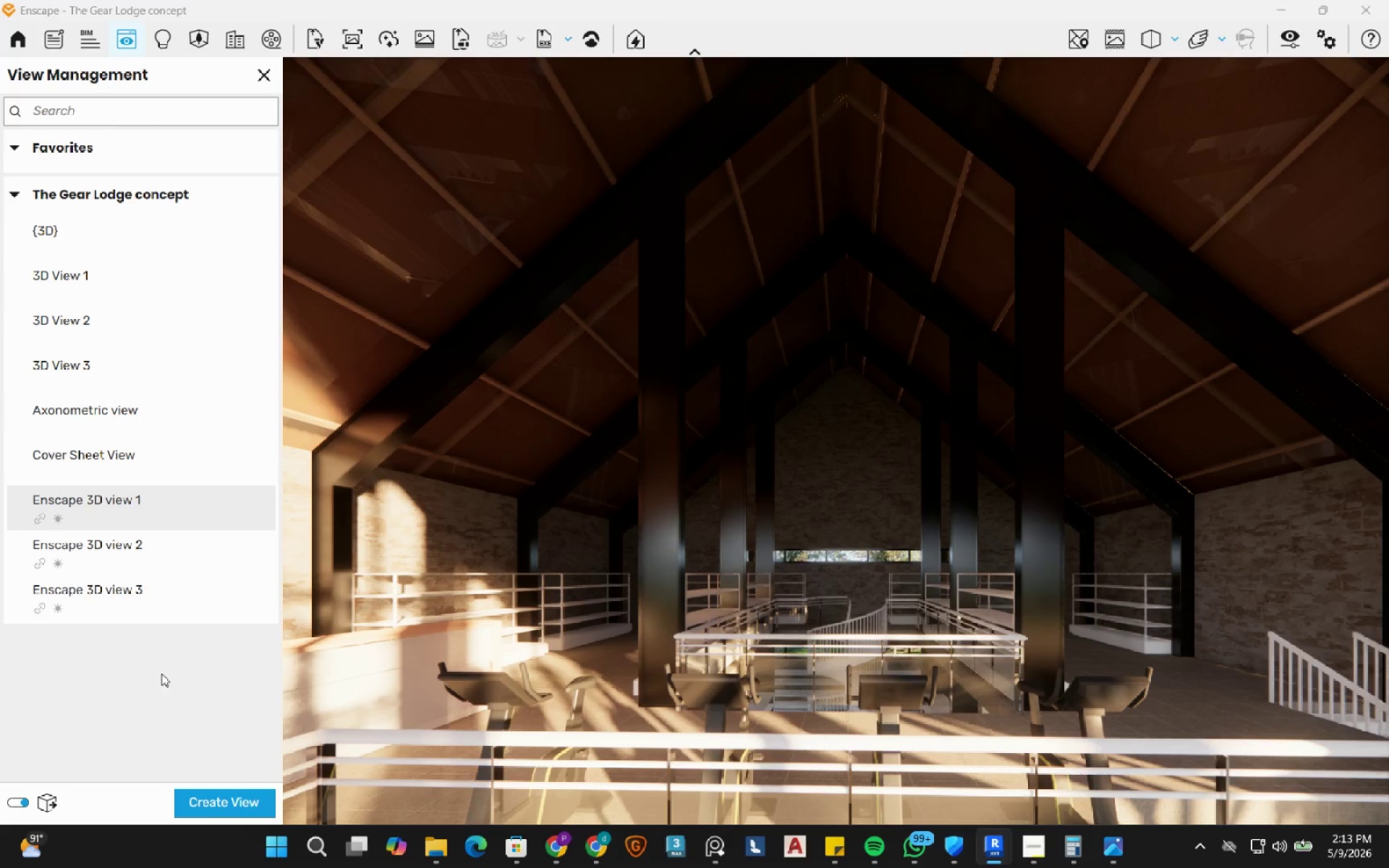 
left_click([221, 796])
 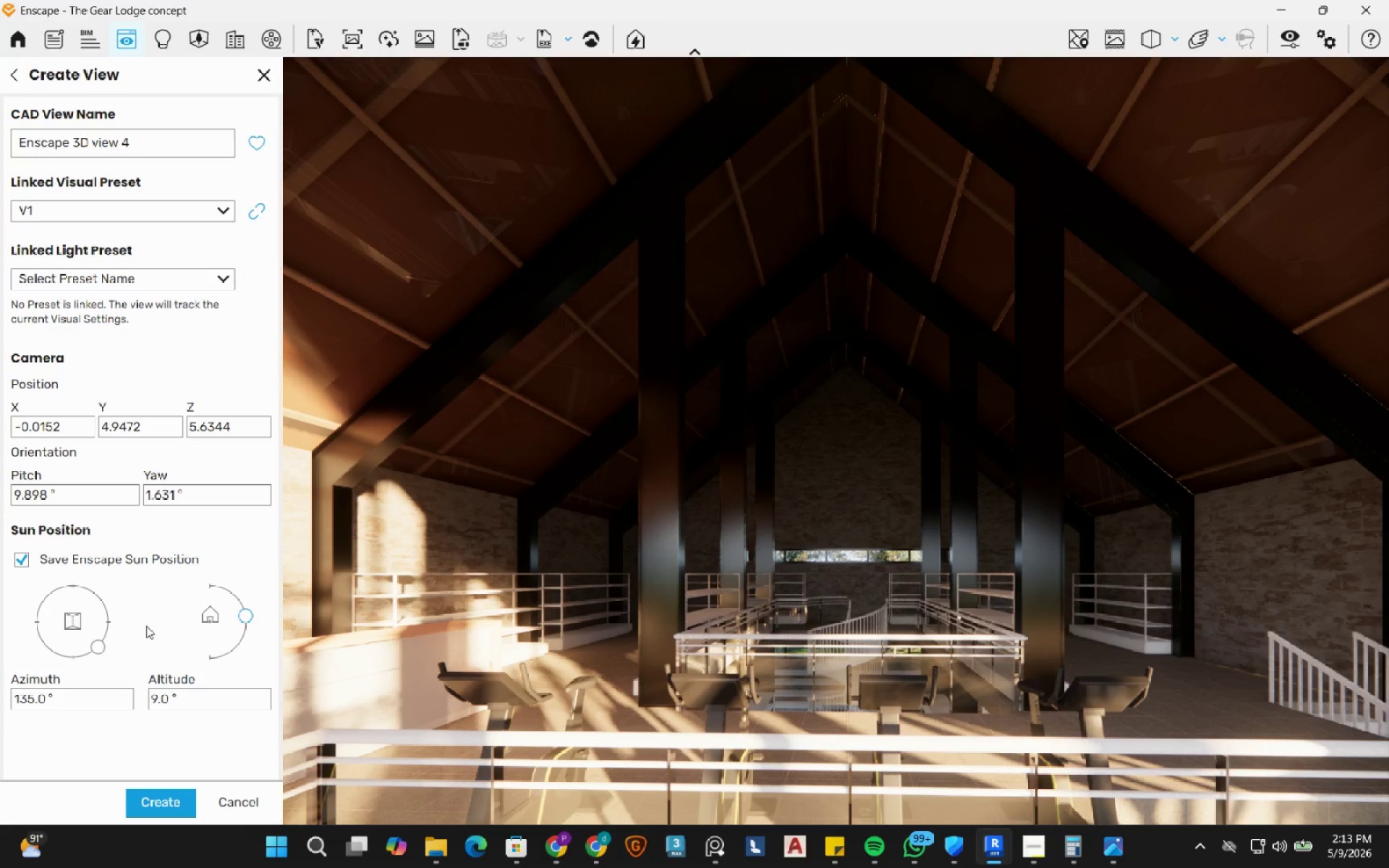 
wait(7.53)
 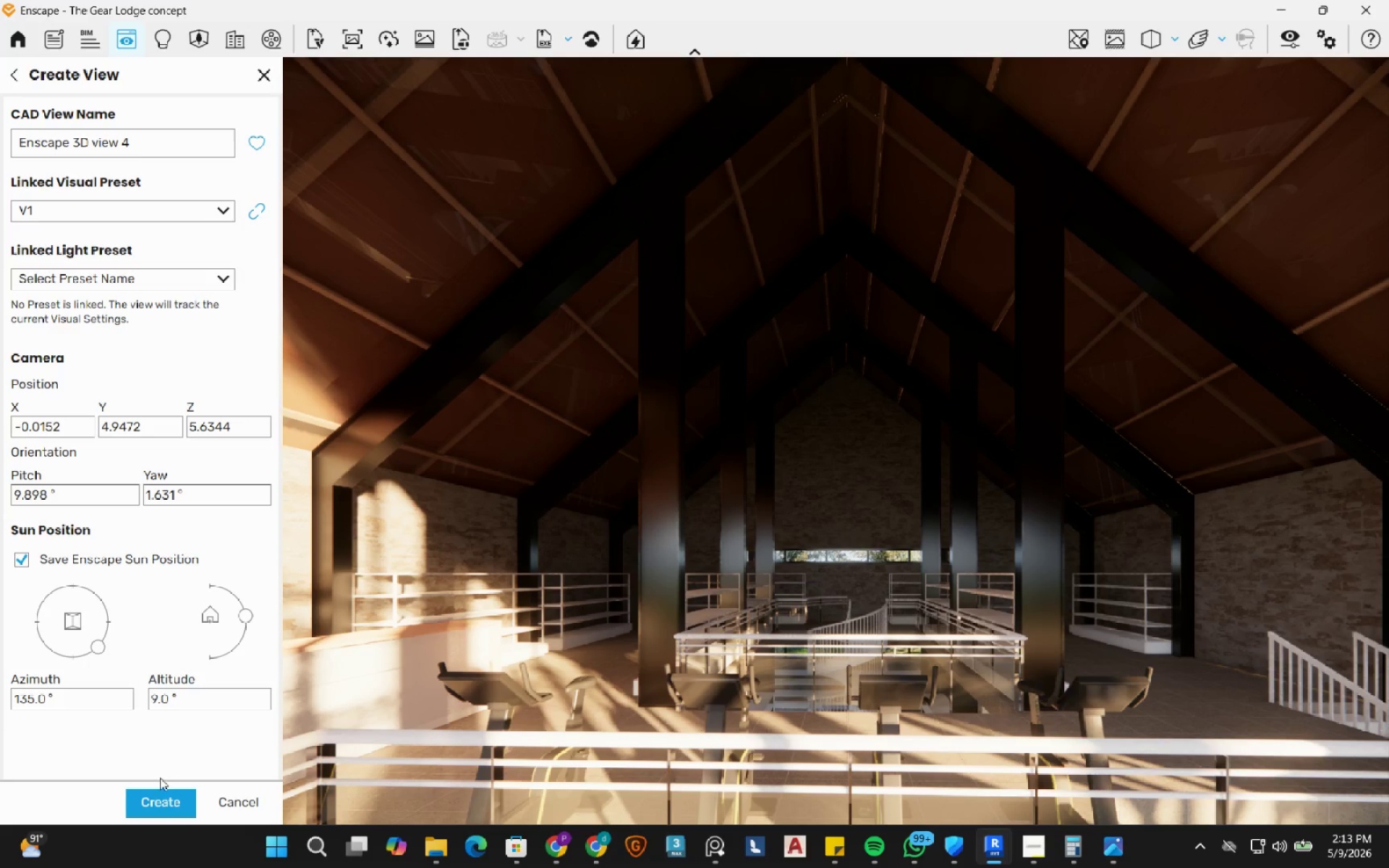 
left_click_drag(start_coordinate=[94, 650], to_coordinate=[77, 660])
 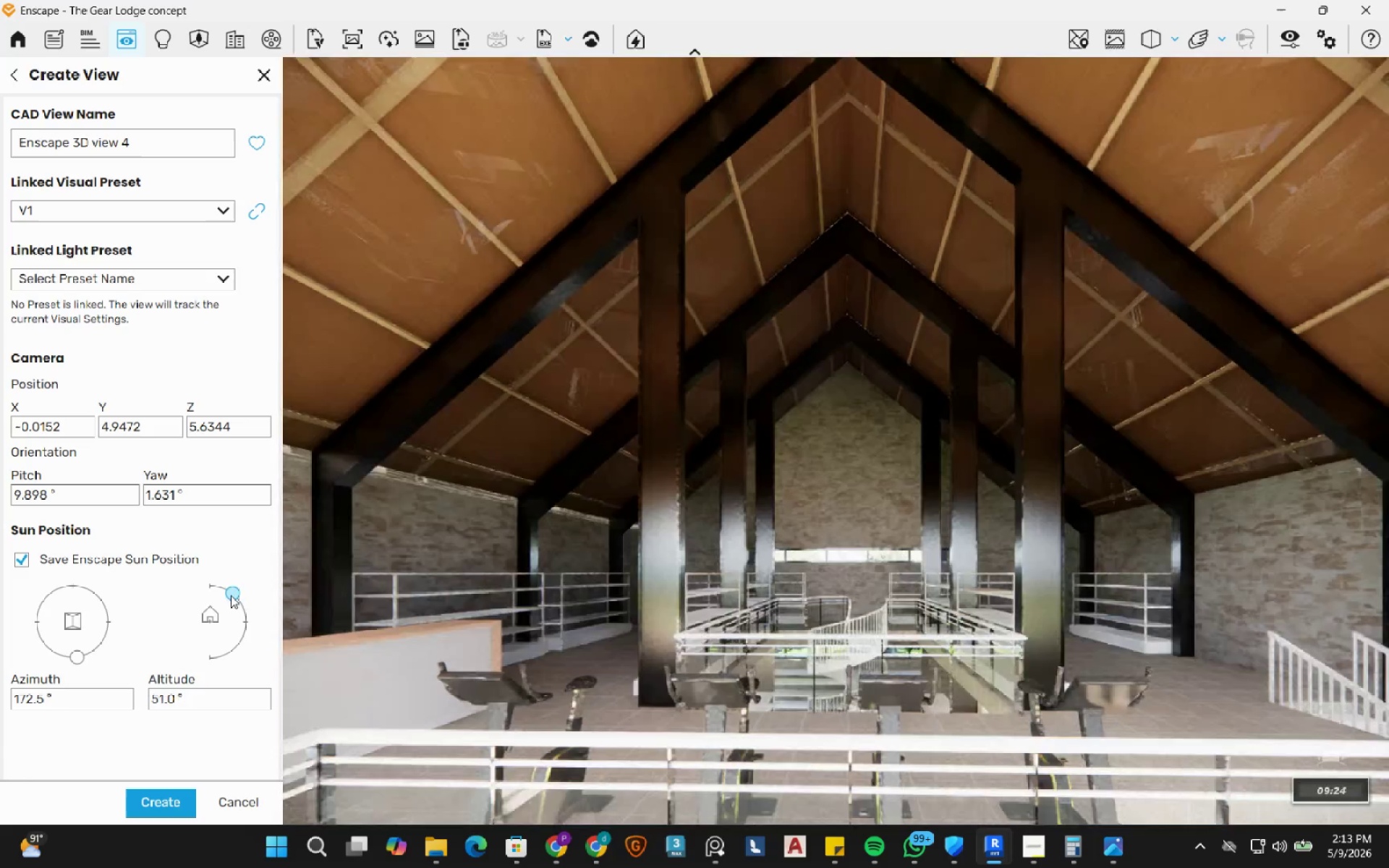 
wait(19.08)
 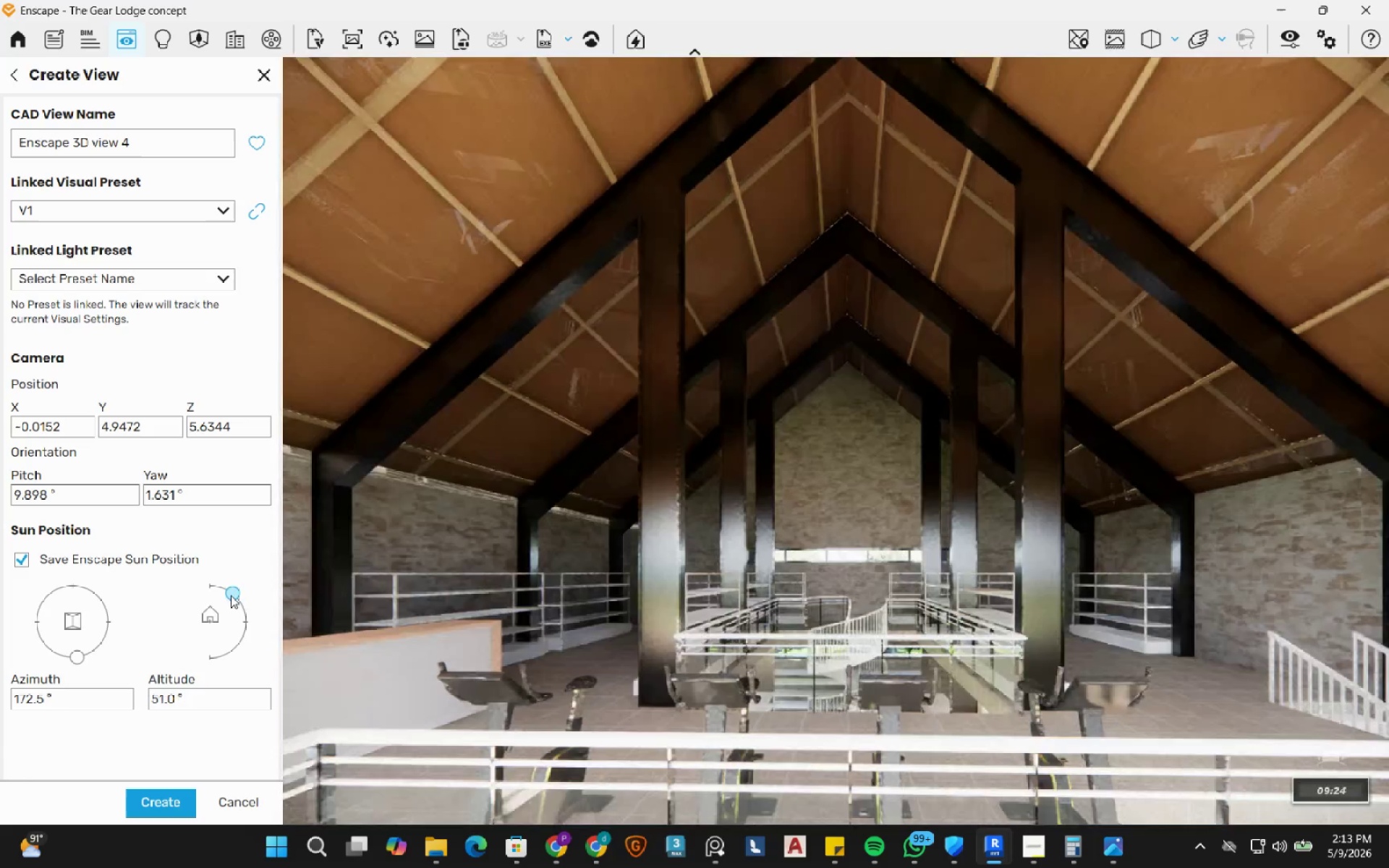 
left_click([205, 693])
 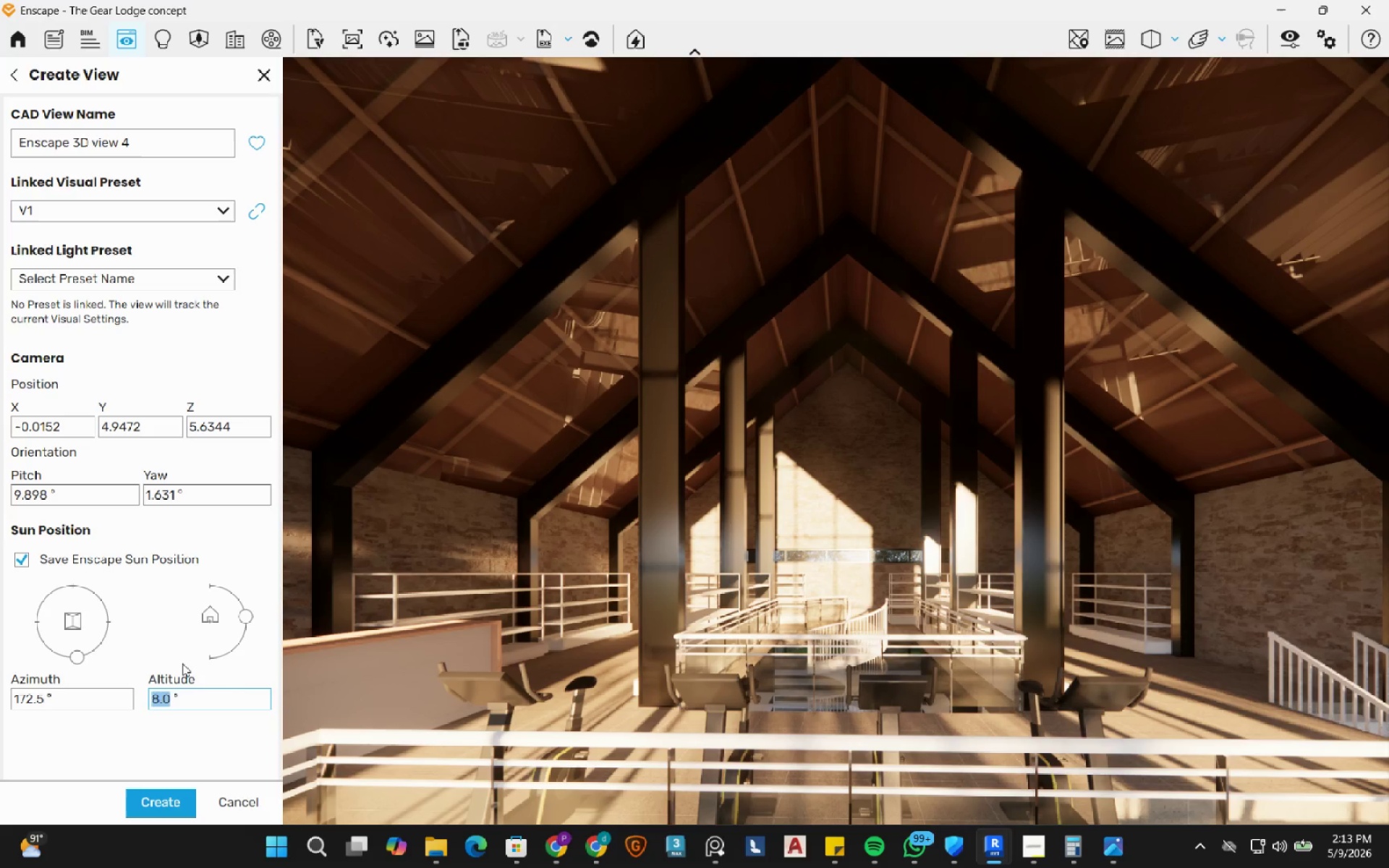 
key(Numpad9)
 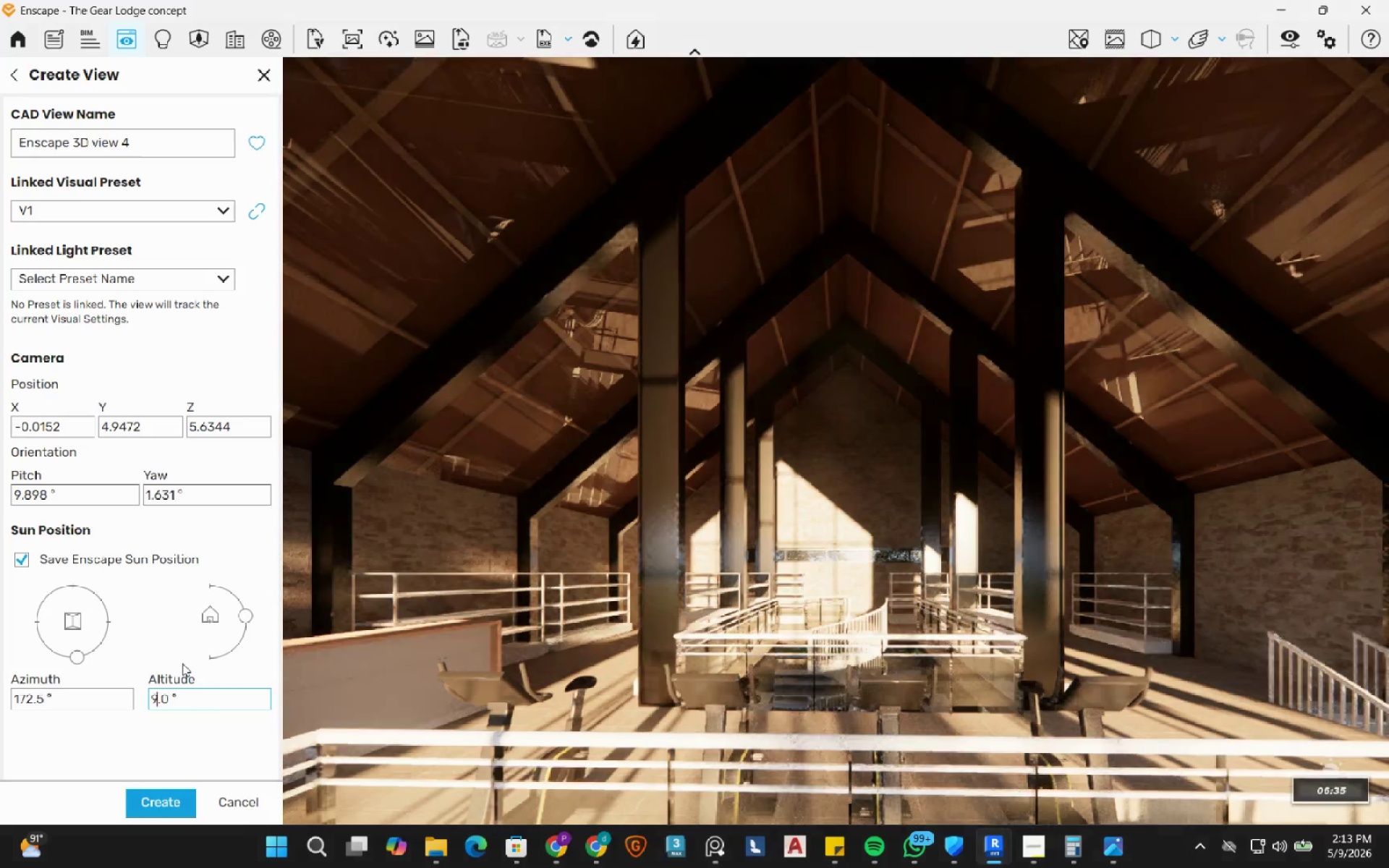 
key(NumpadEnter)
 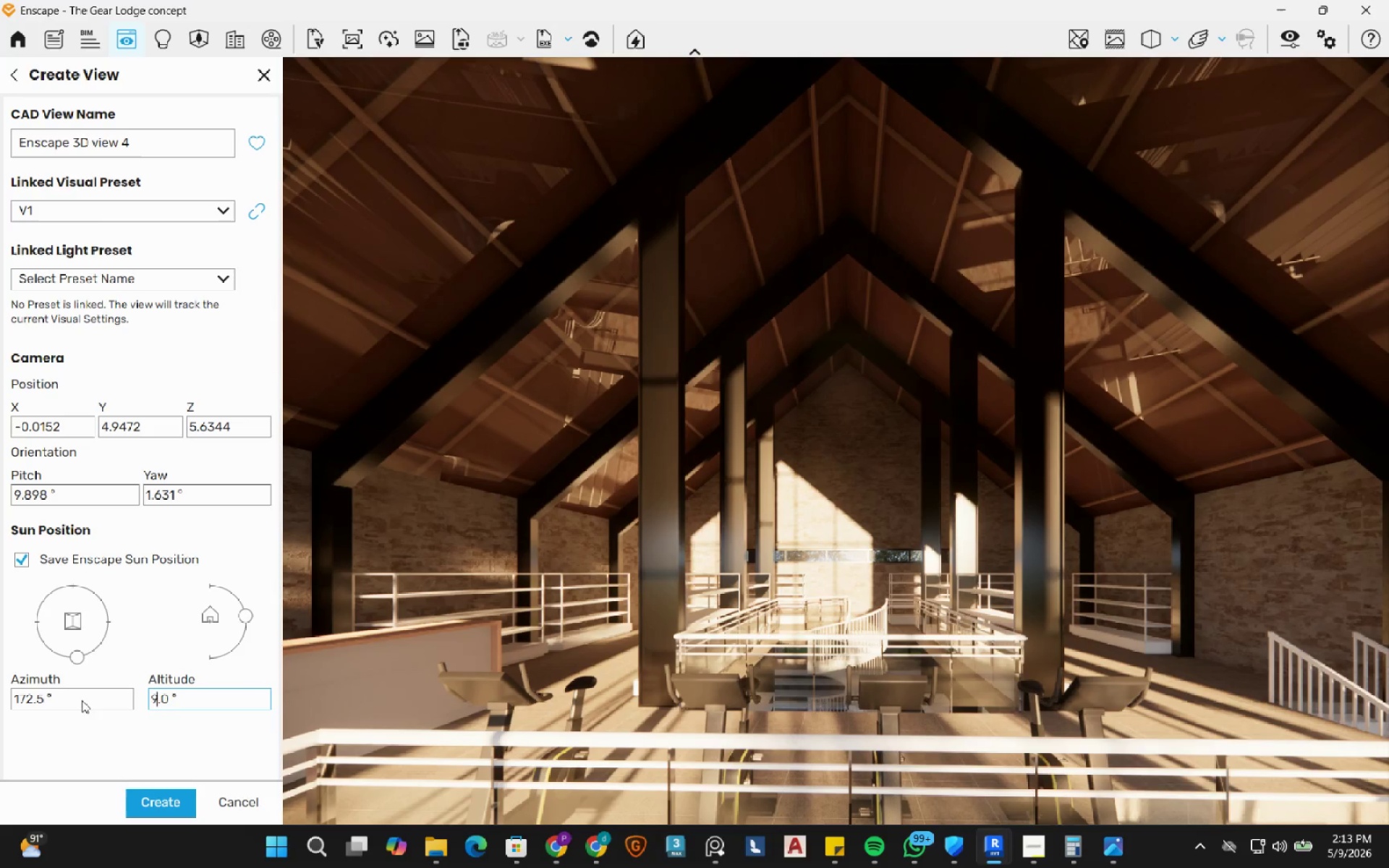 
left_click_drag(start_coordinate=[77, 656], to_coordinate=[72, 663])
 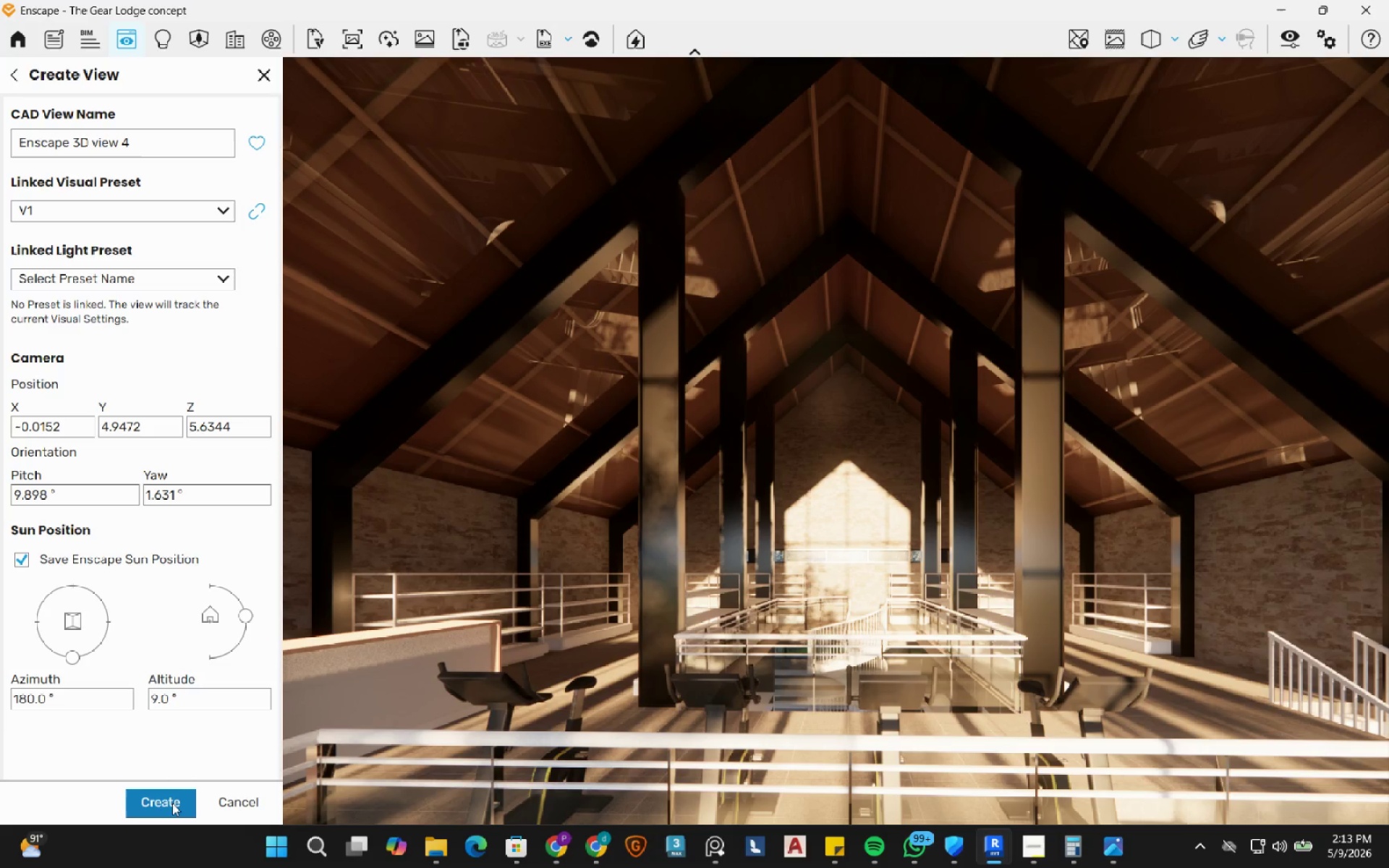 
wait(6.97)
 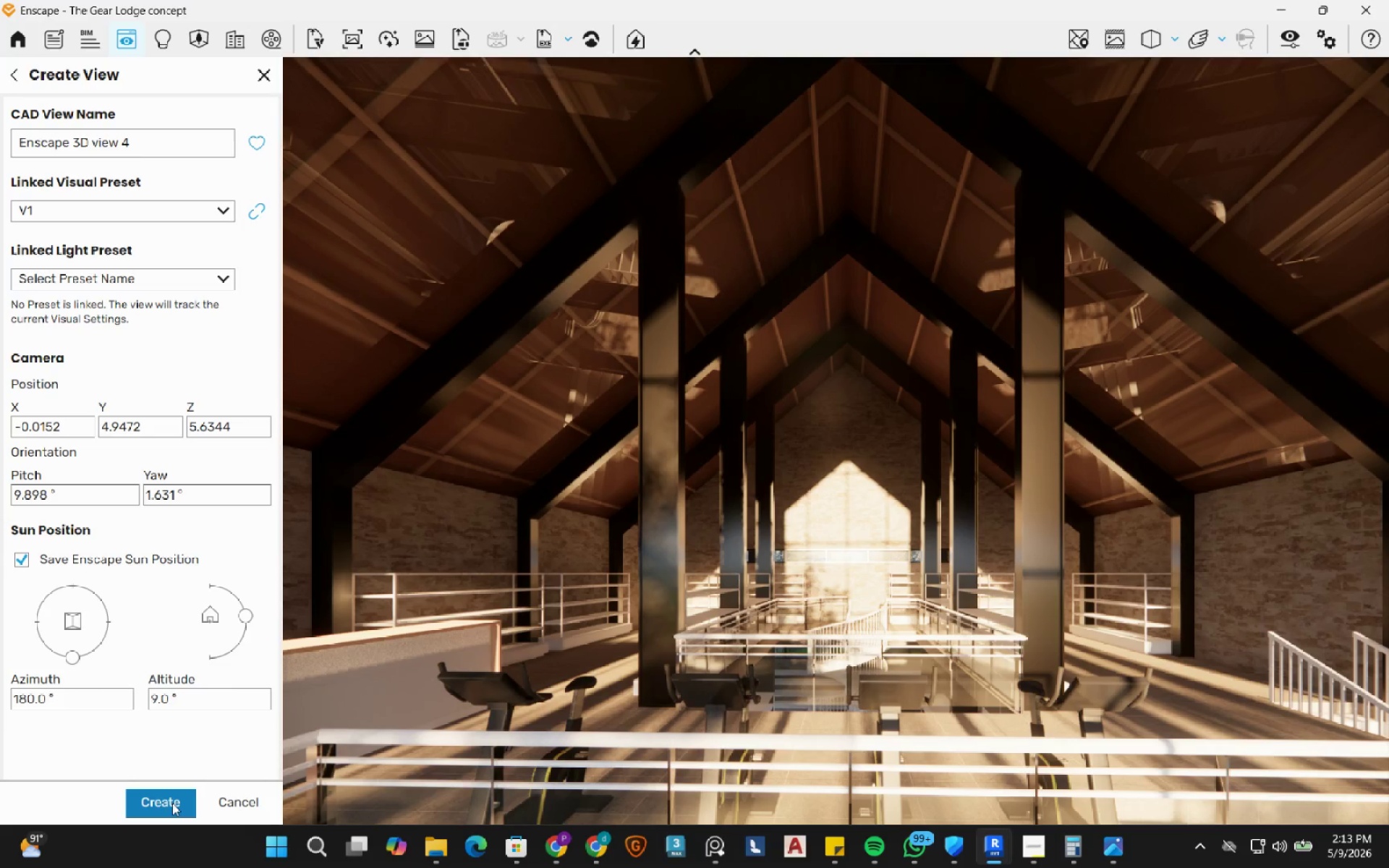 
left_click([228, 278])
 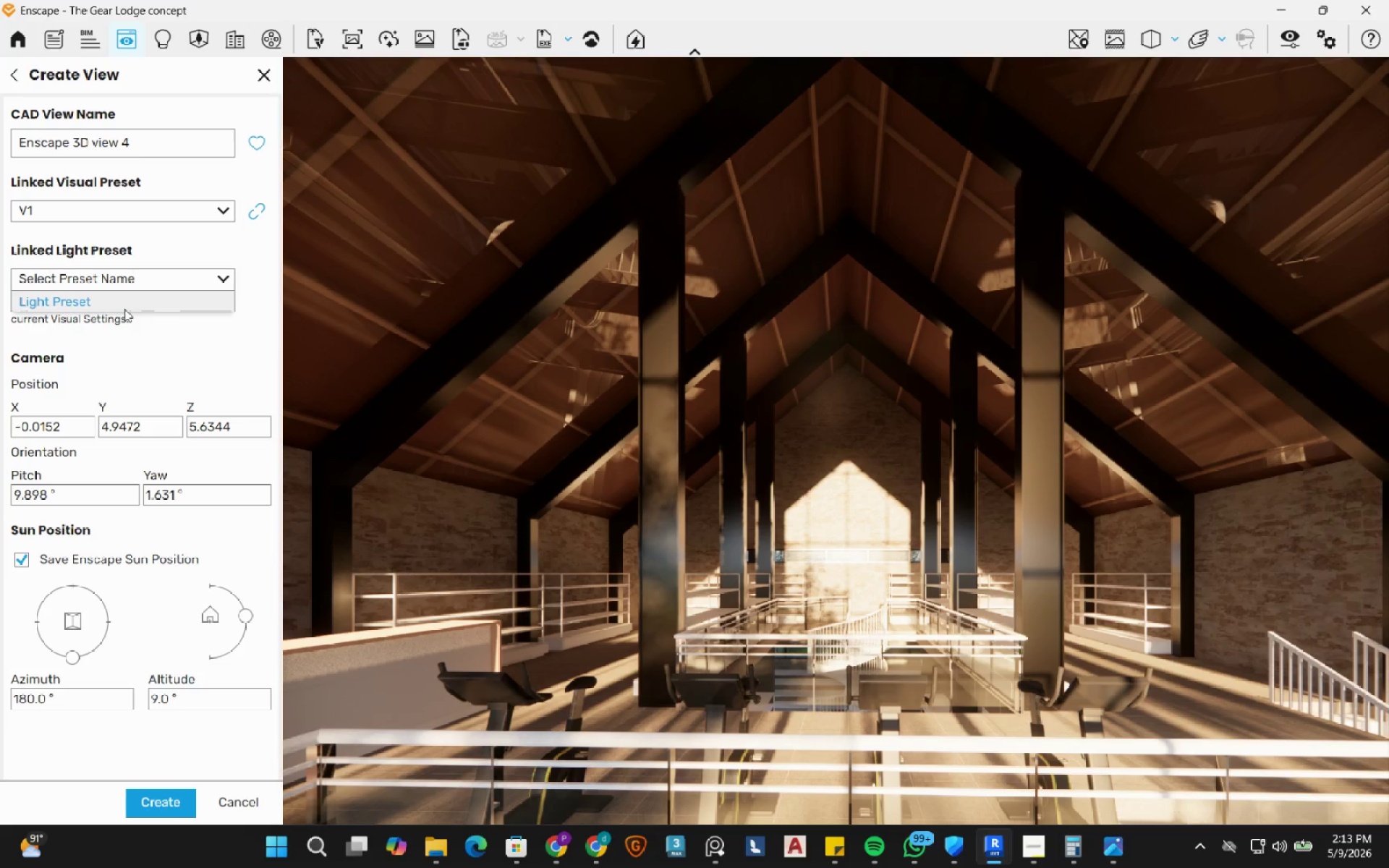 
left_click([124, 309])
 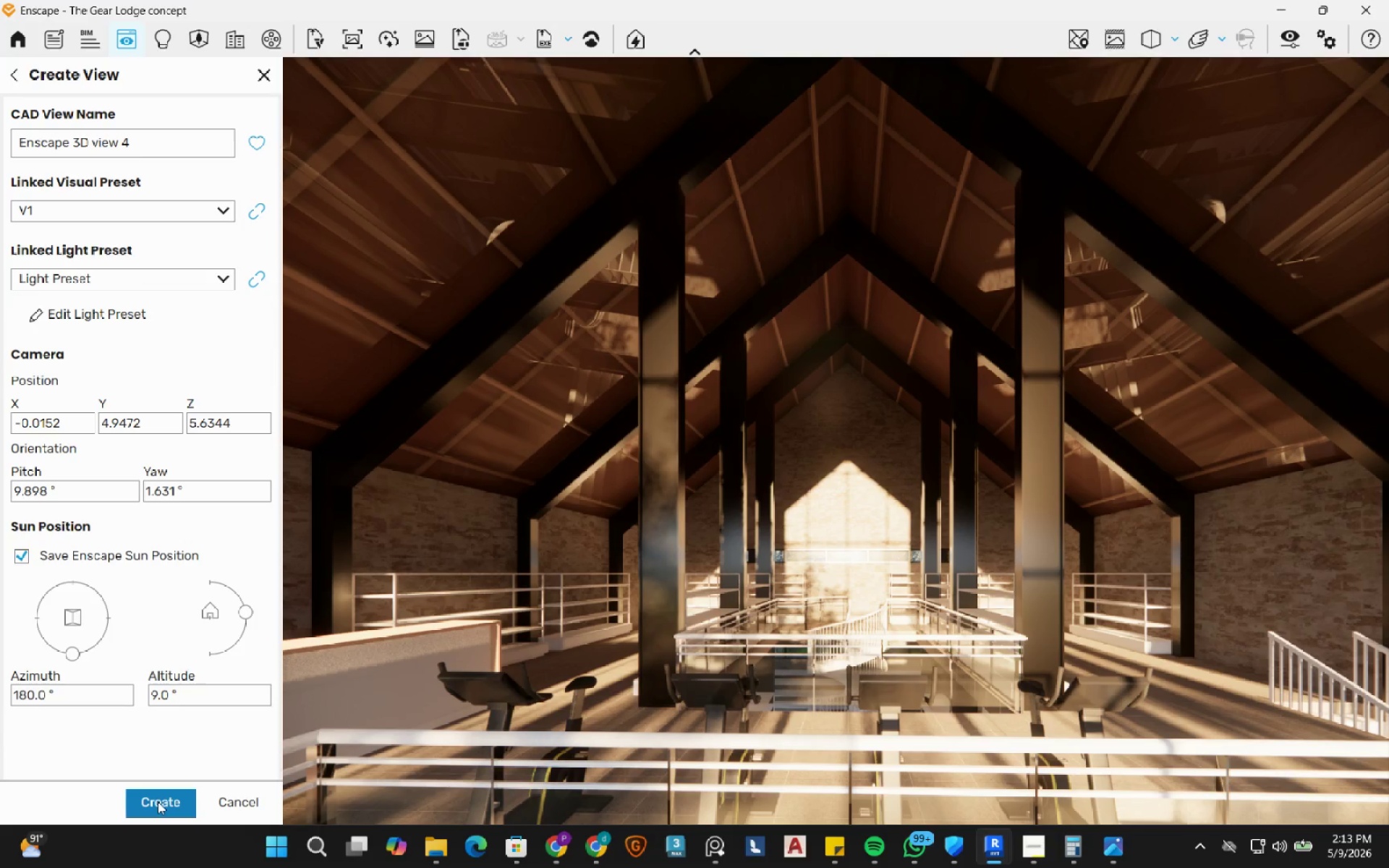 
left_click([159, 801])
 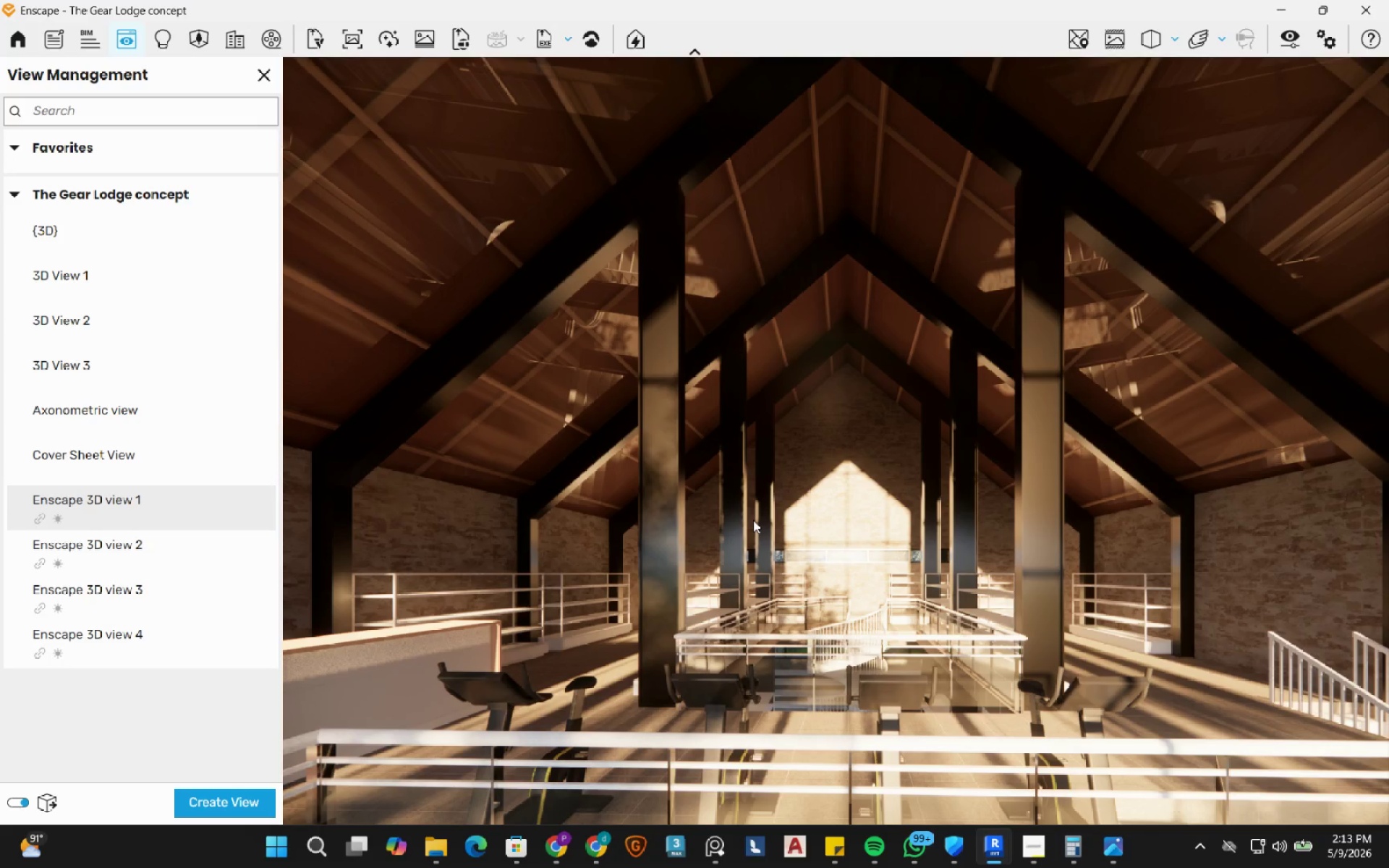 
type(ee)
 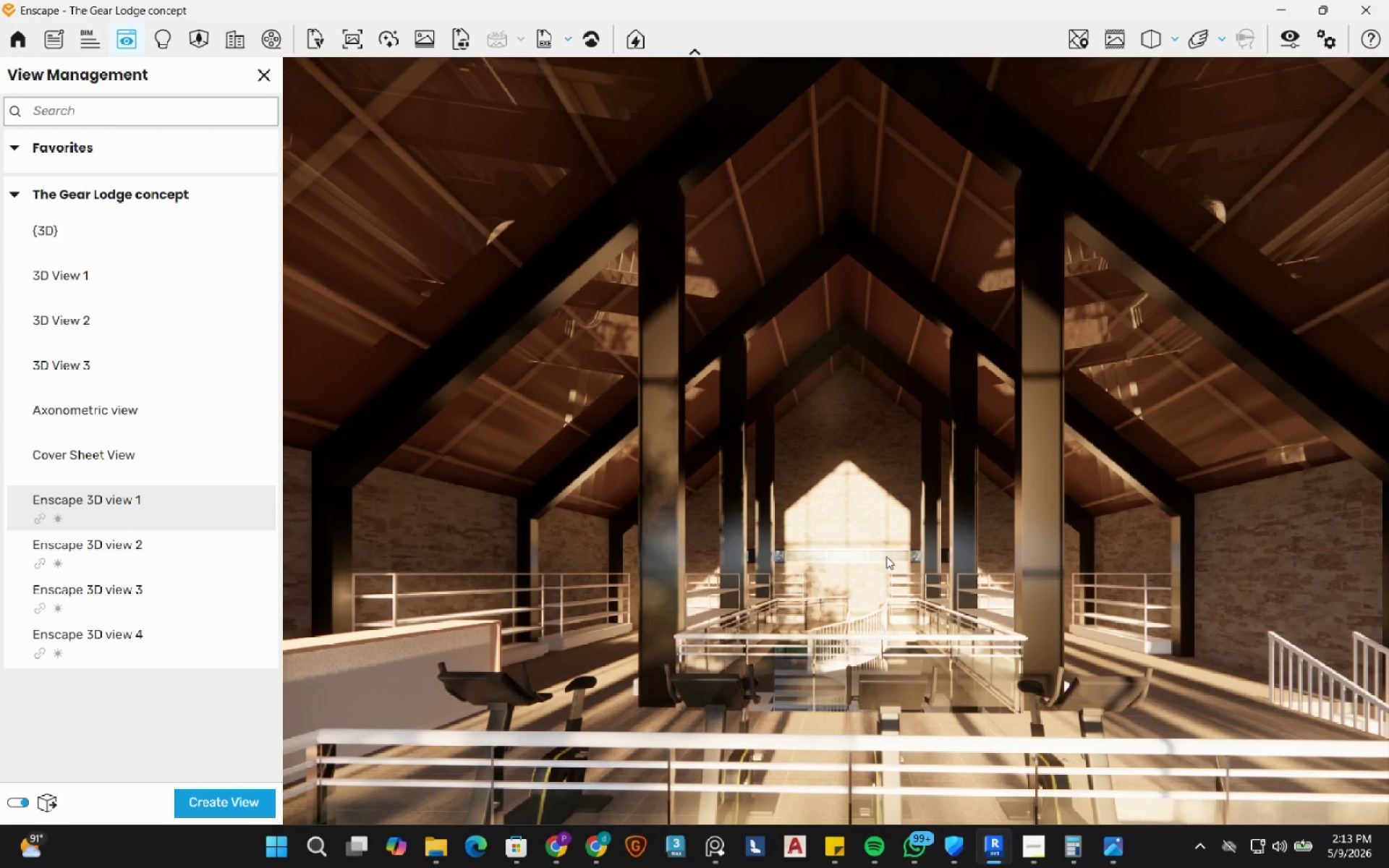 
left_click([886, 556])
 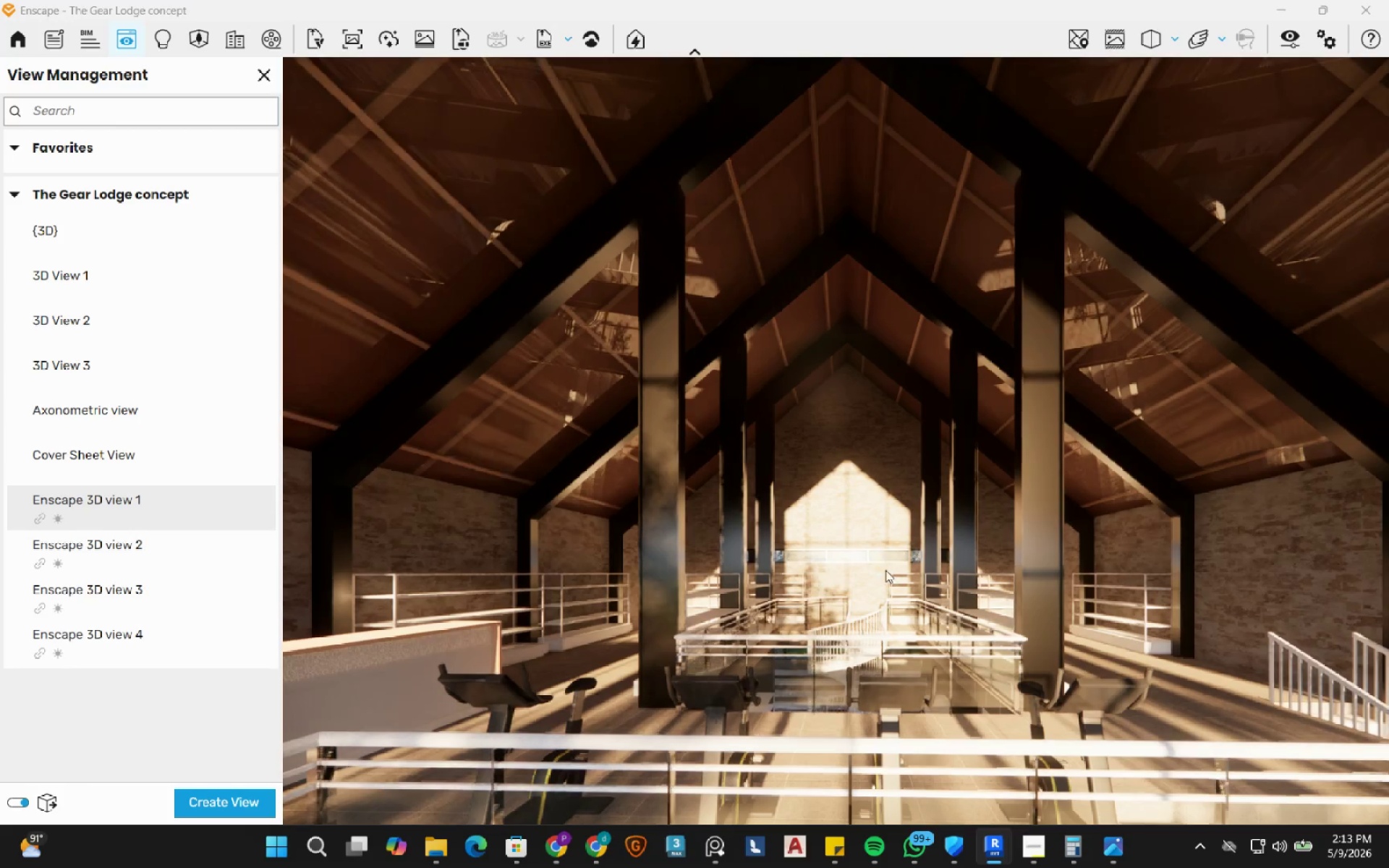 
type(eqqq)
 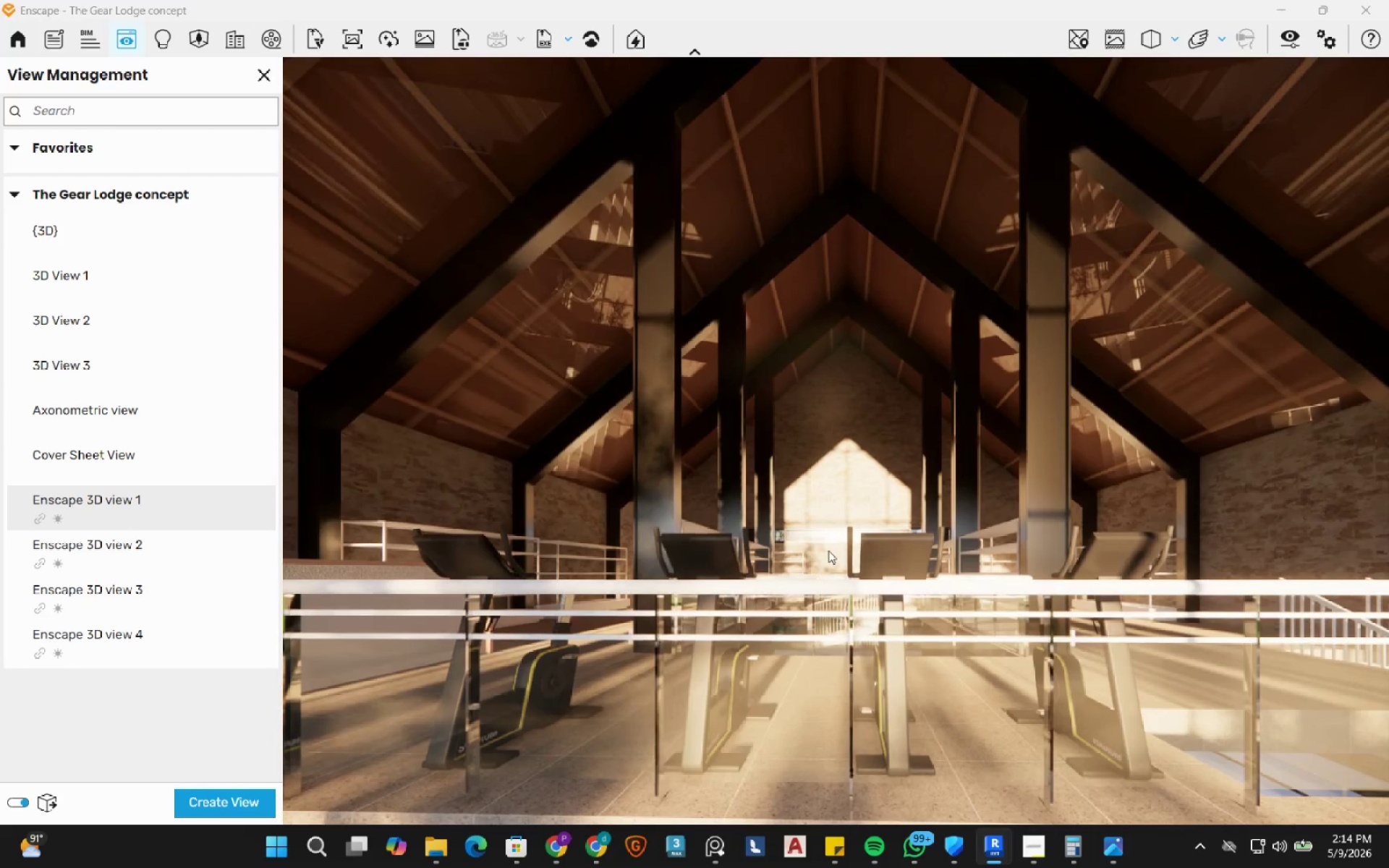 
left_click_drag(start_coordinate=[924, 502], to_coordinate=[836, 441])
 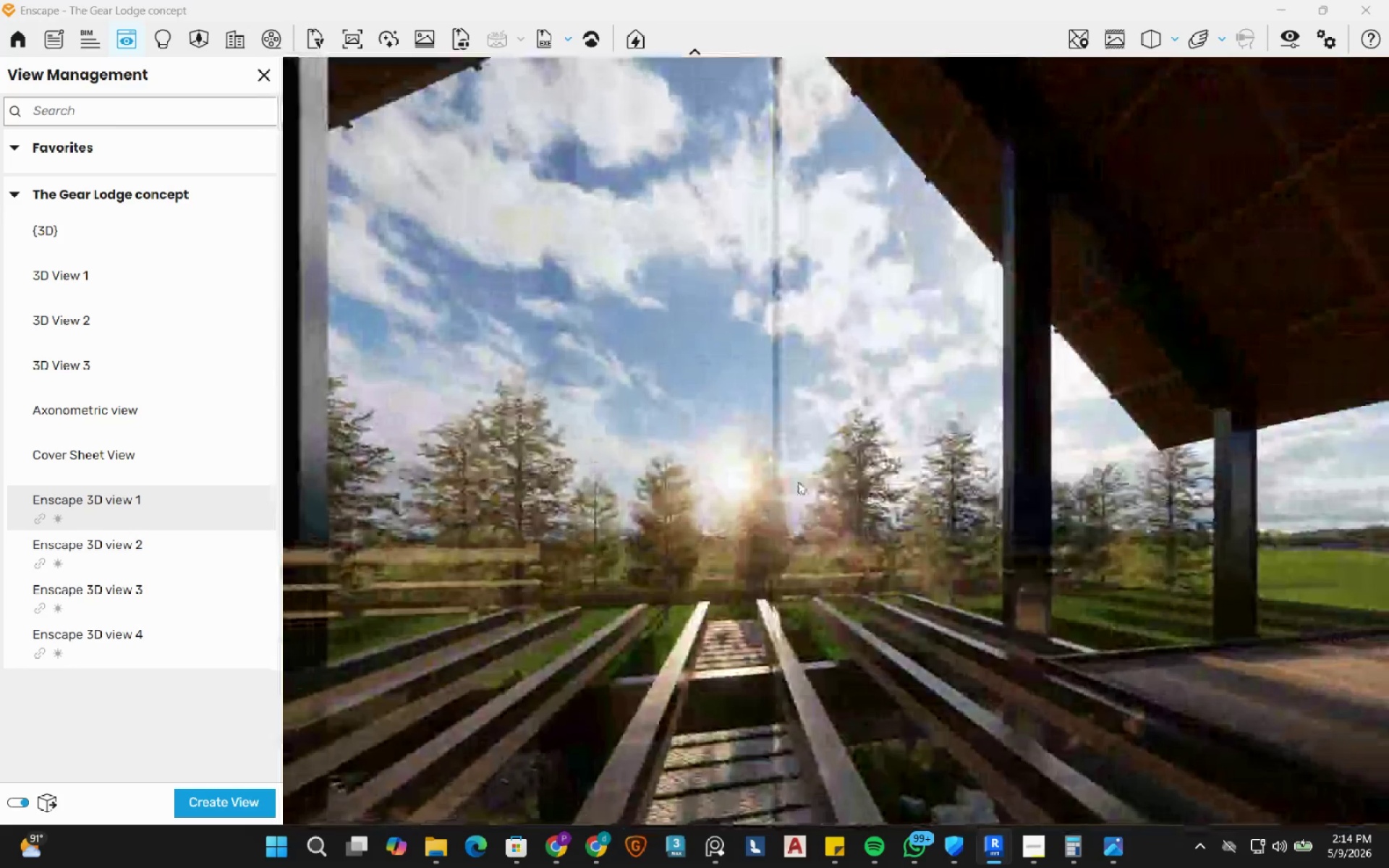 
left_click_drag(start_coordinate=[790, 486], to_coordinate=[836, 441])
 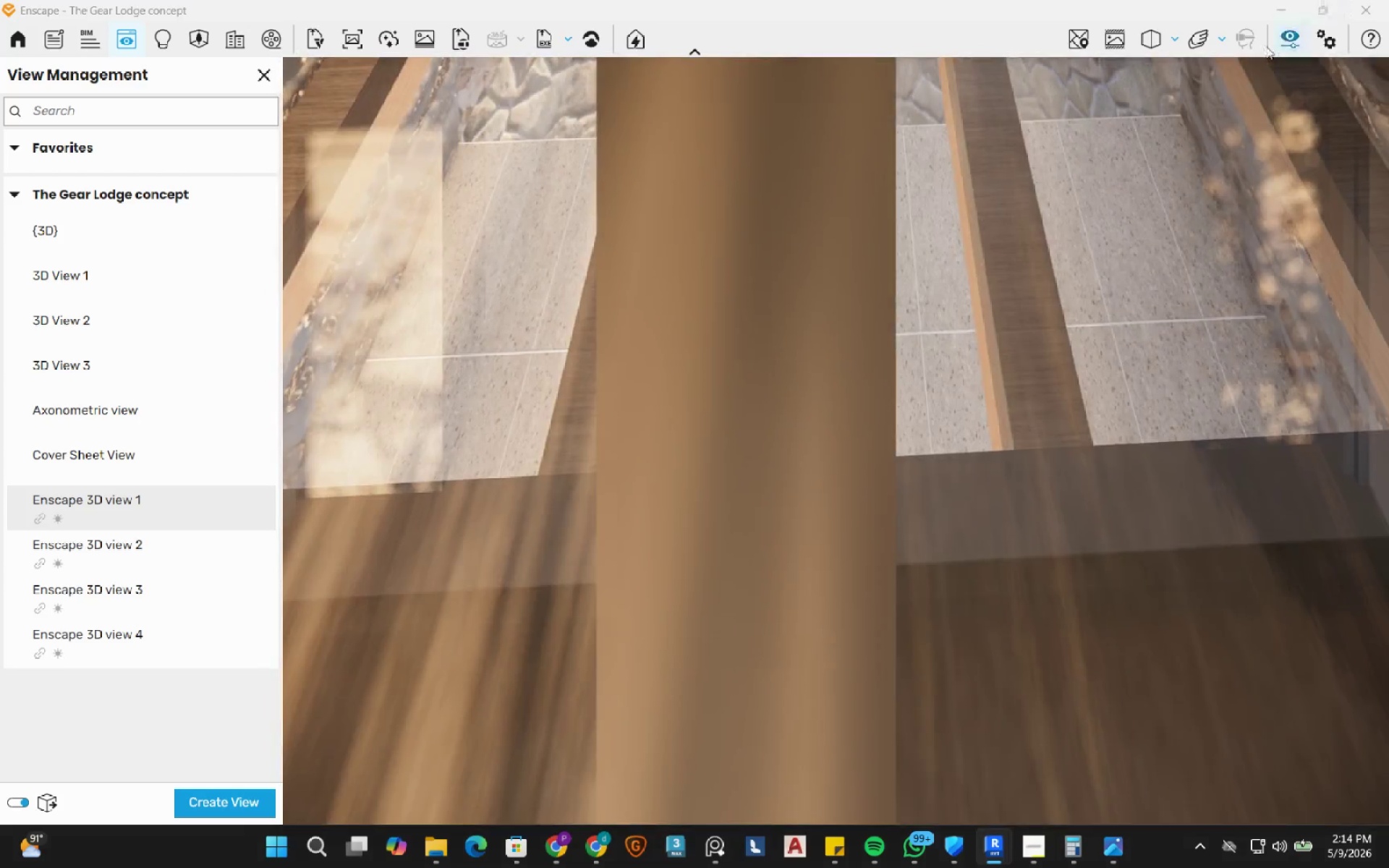 
hold_key(key=S, duration=0.36)
 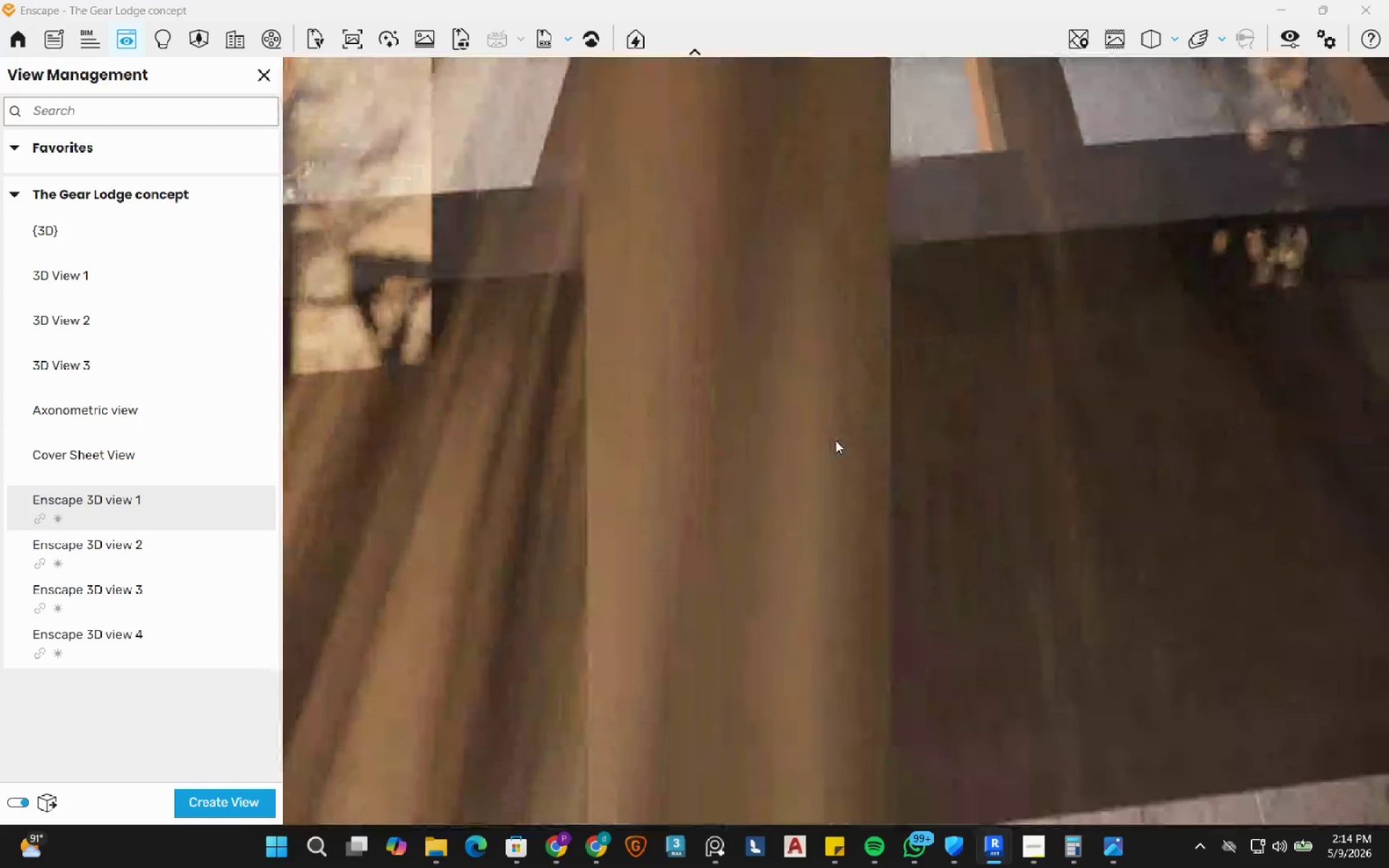 
key(S)
 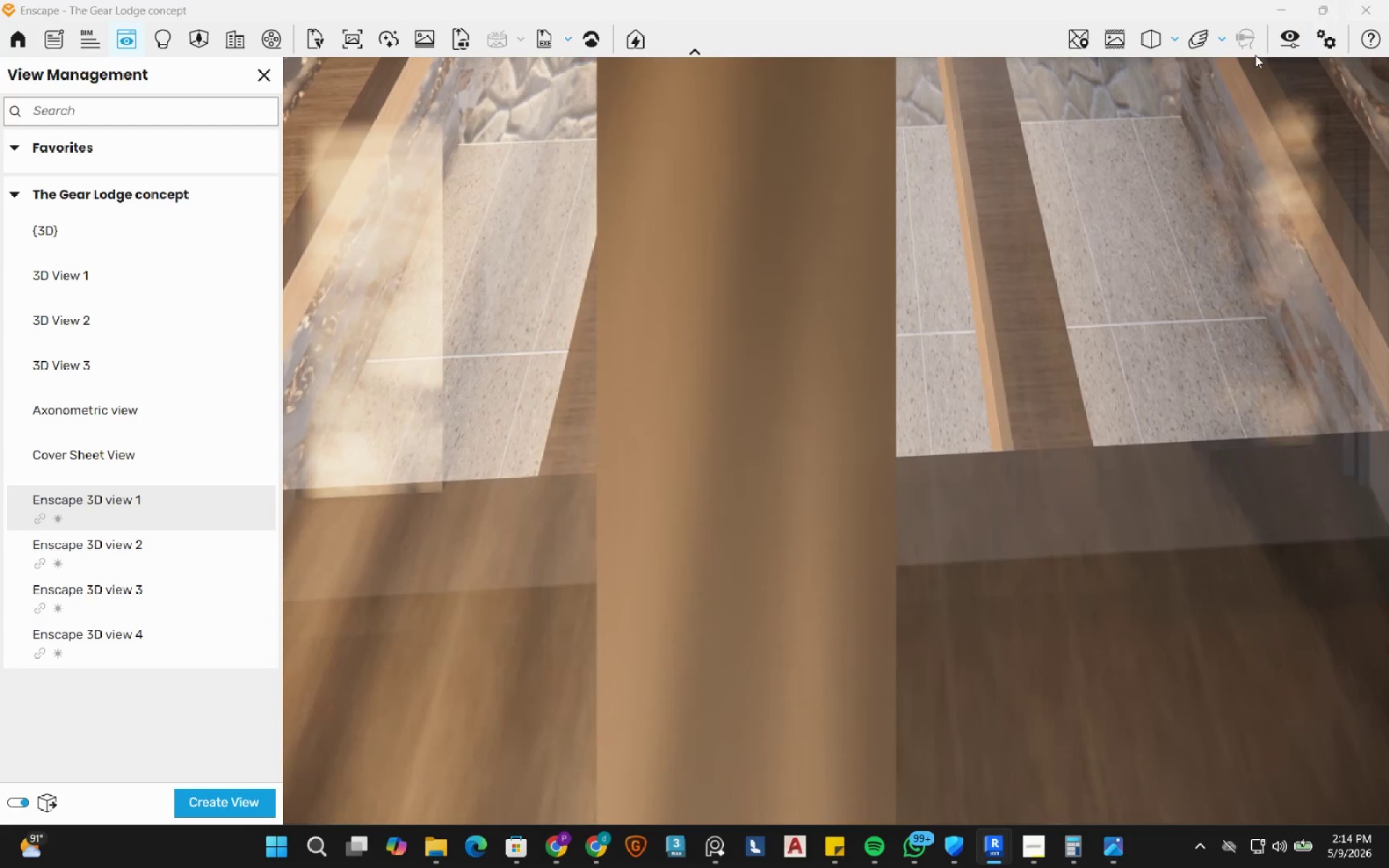 
left_click([1290, 34])
 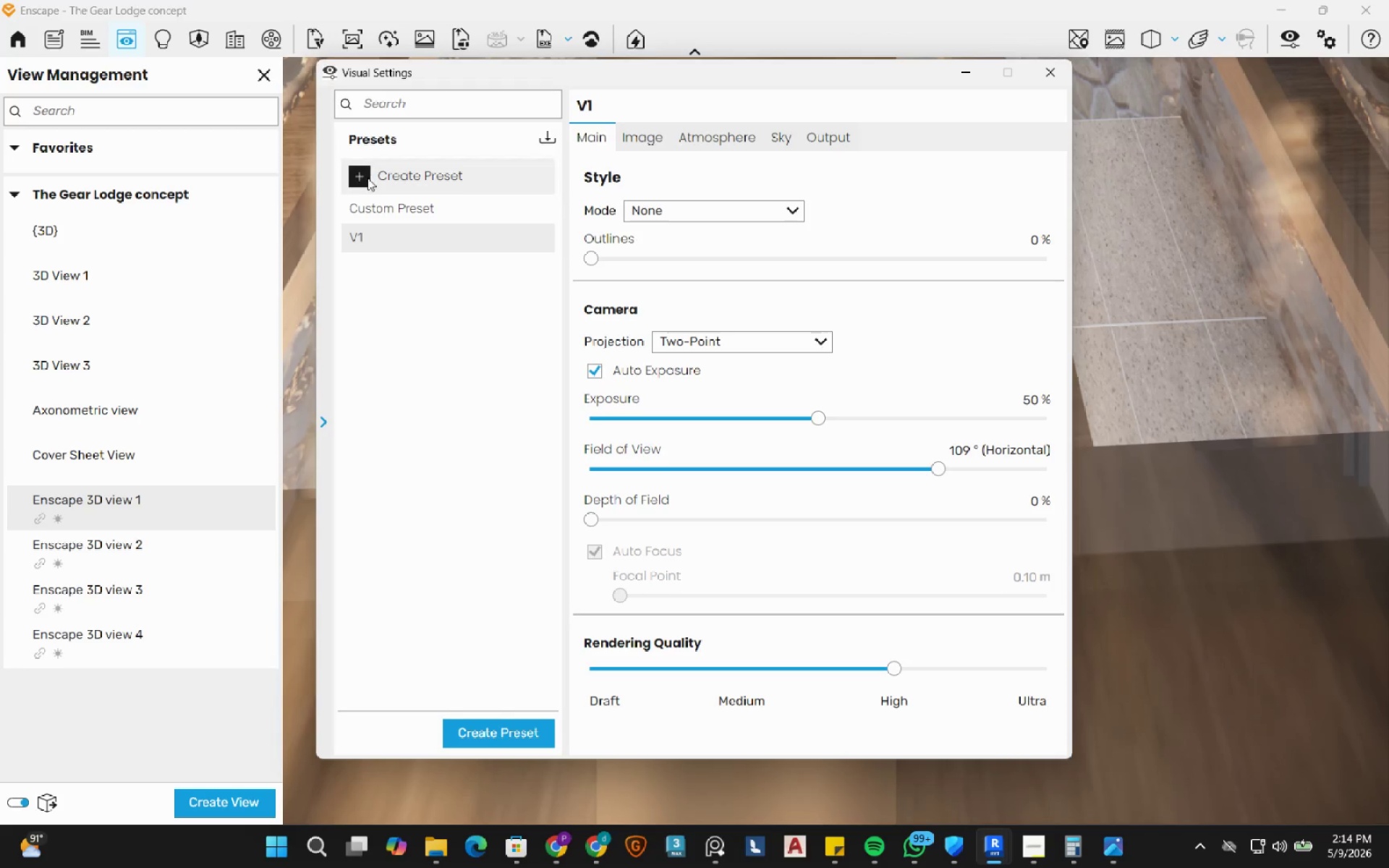 
left_click([357, 184])
 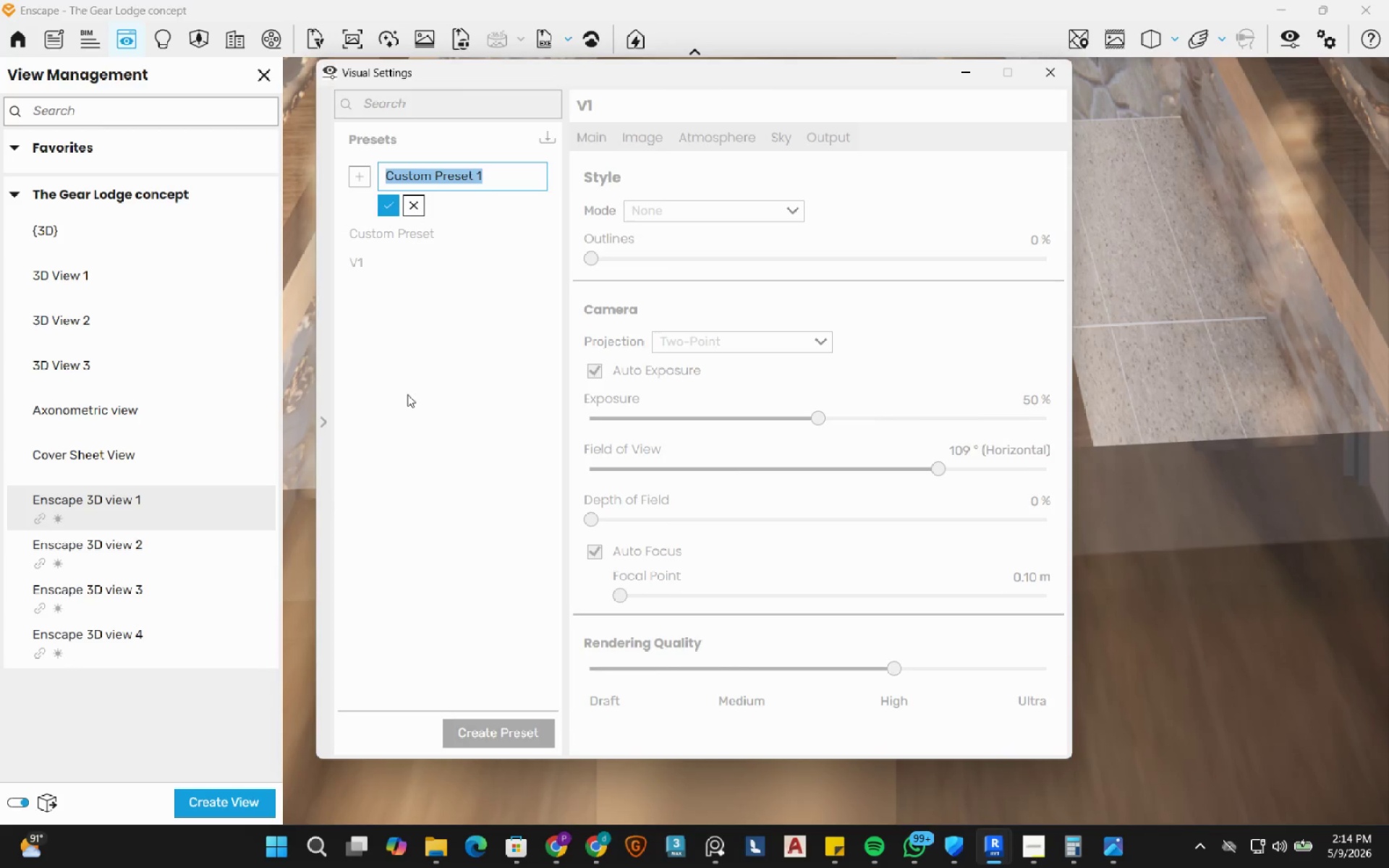 
left_click([406, 436])
 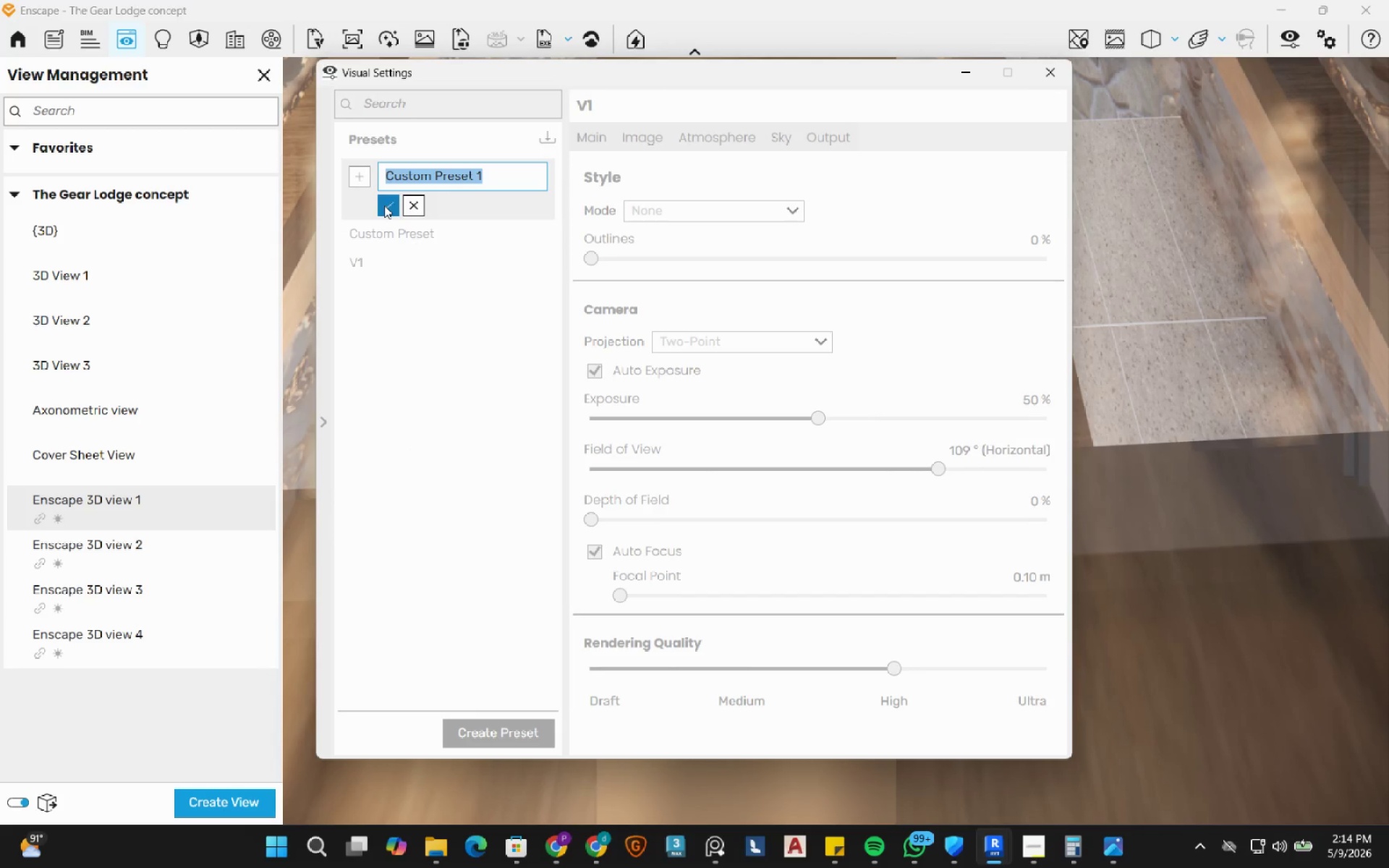 
left_click([388, 207])
 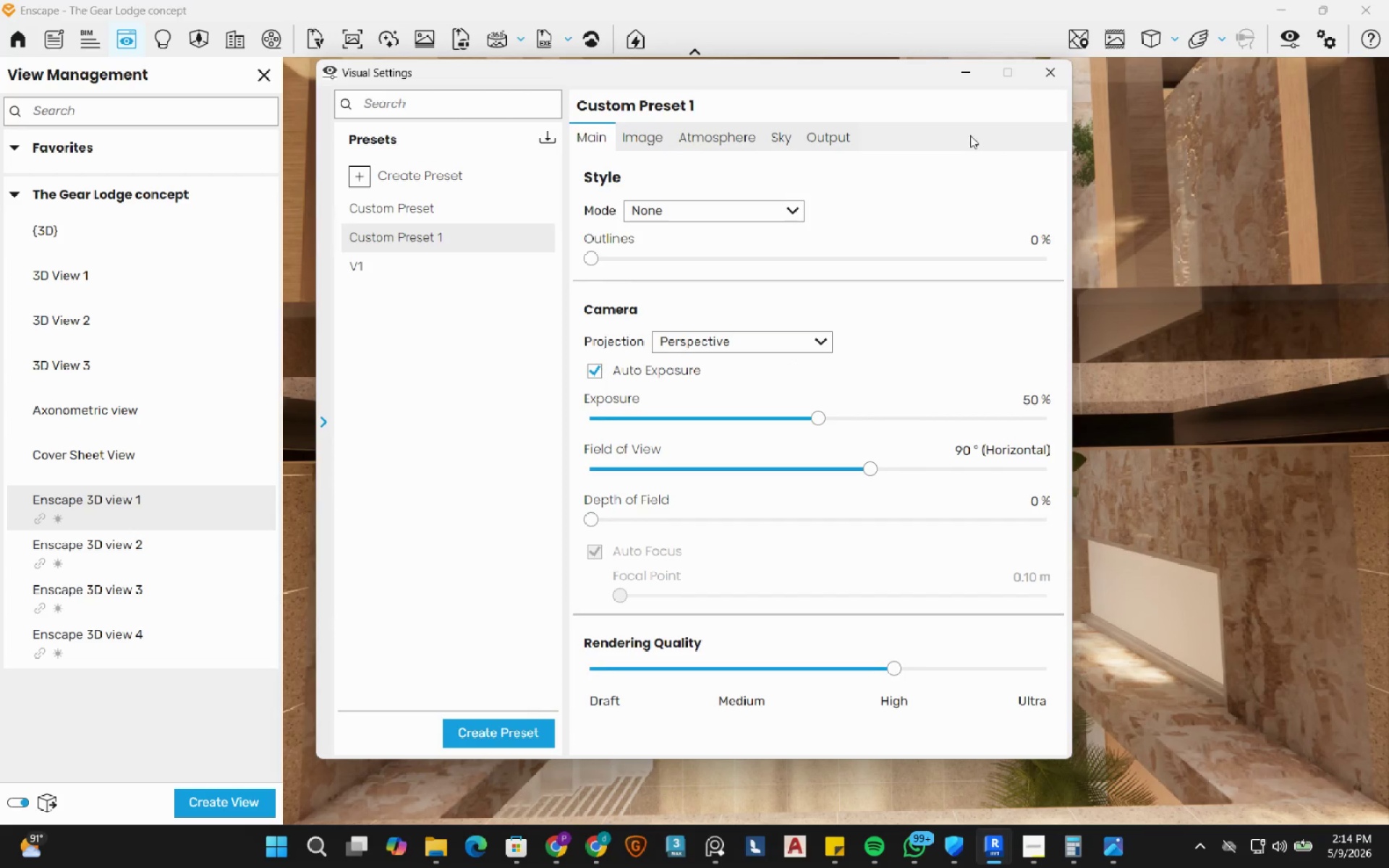 
left_click([967, 76])
 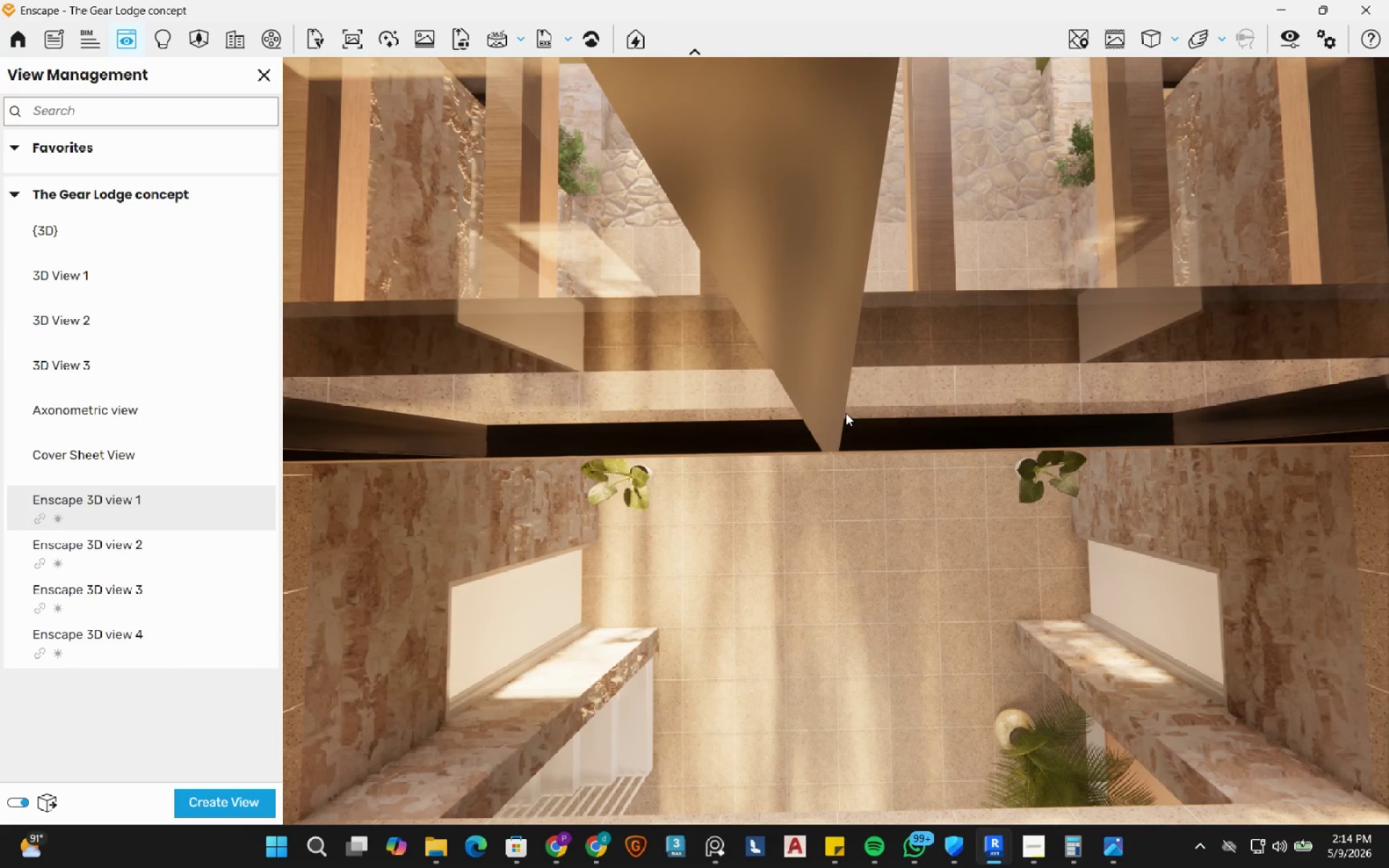 
hold_key(key=S, duration=0.41)
 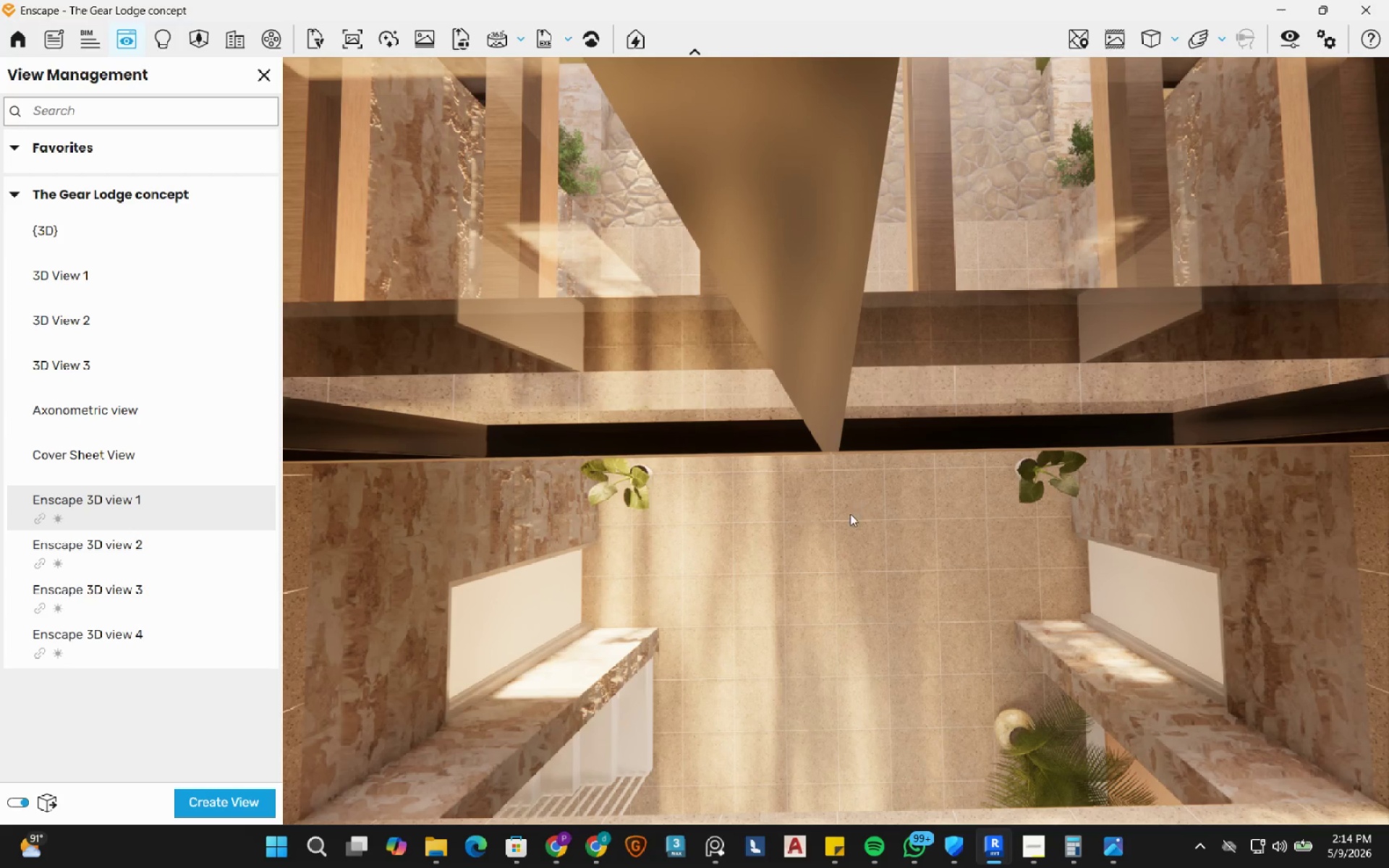 
left_click_drag(start_coordinate=[849, 515], to_coordinate=[836, 441])
 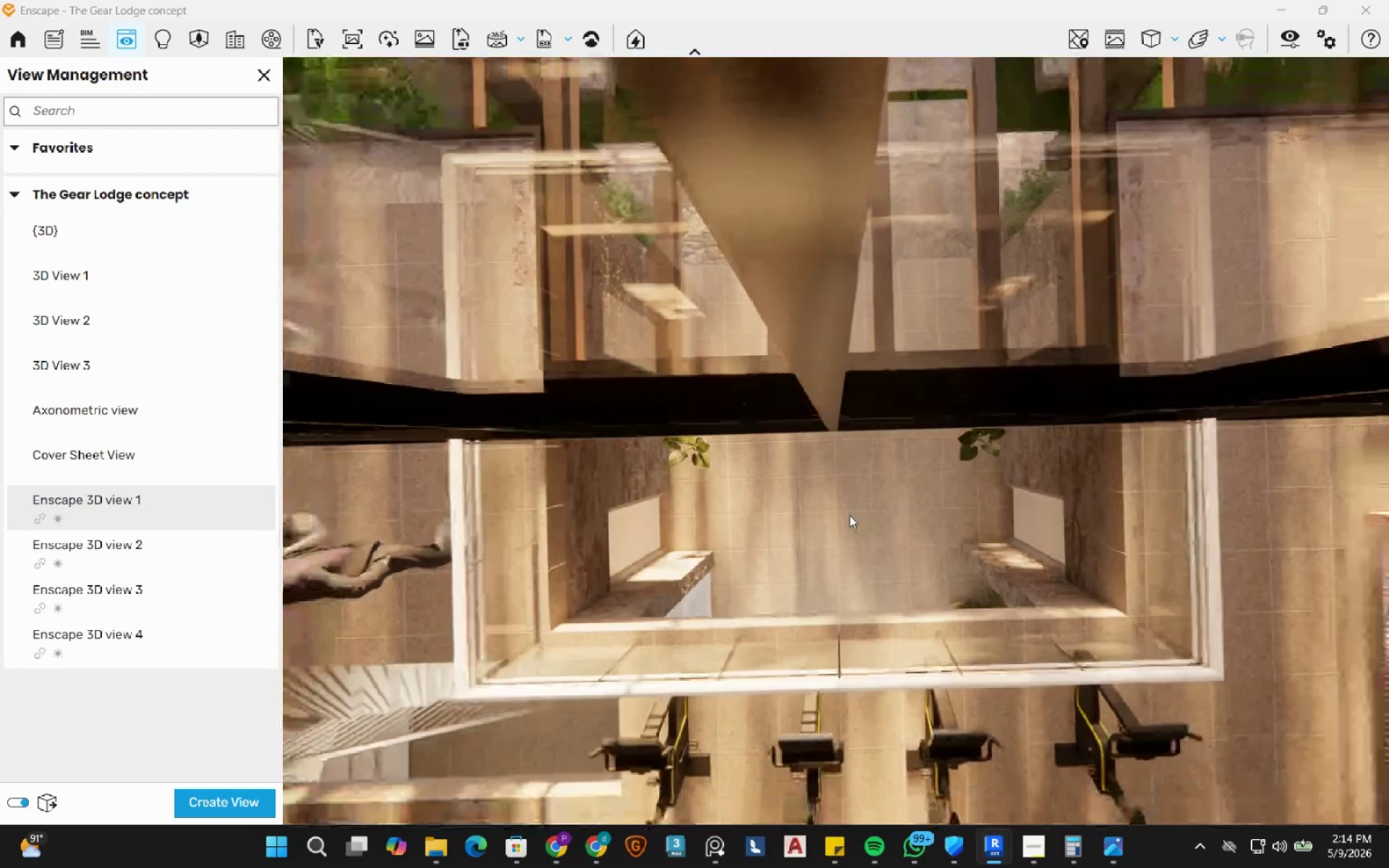 
hold_key(key=S, duration=0.94)
 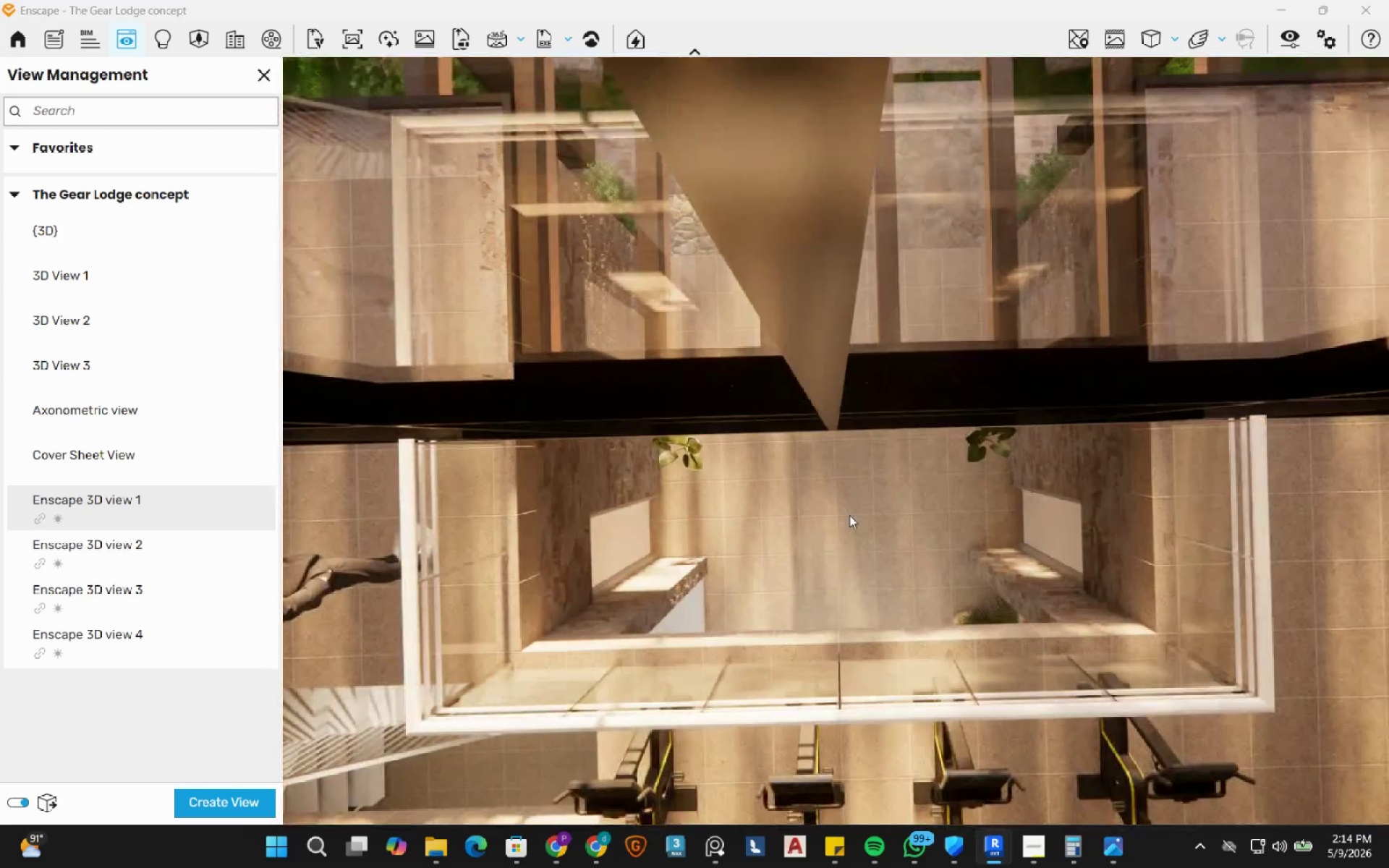 
hold_key(key=S, duration=0.47)
 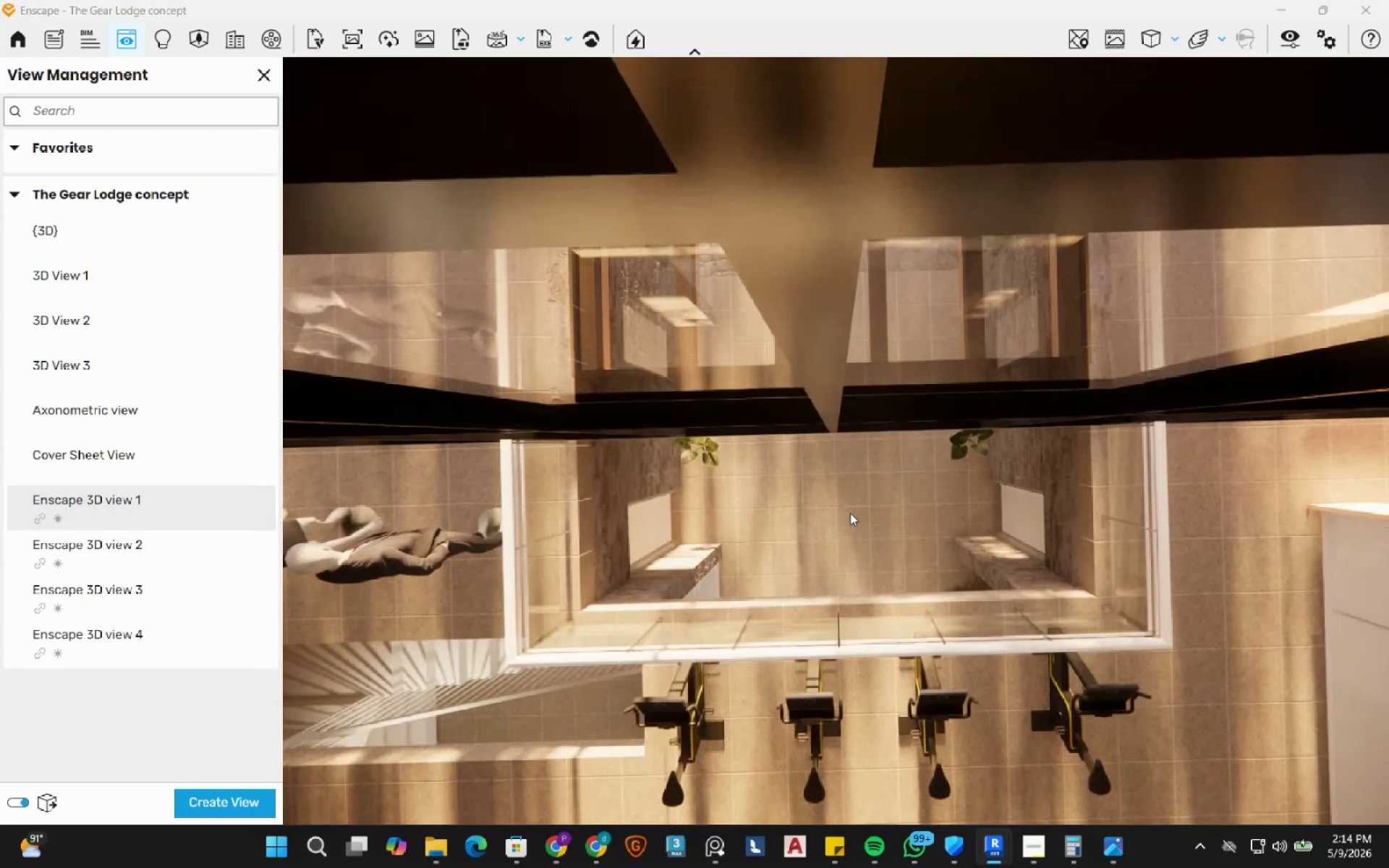 
double_click([850, 513])
 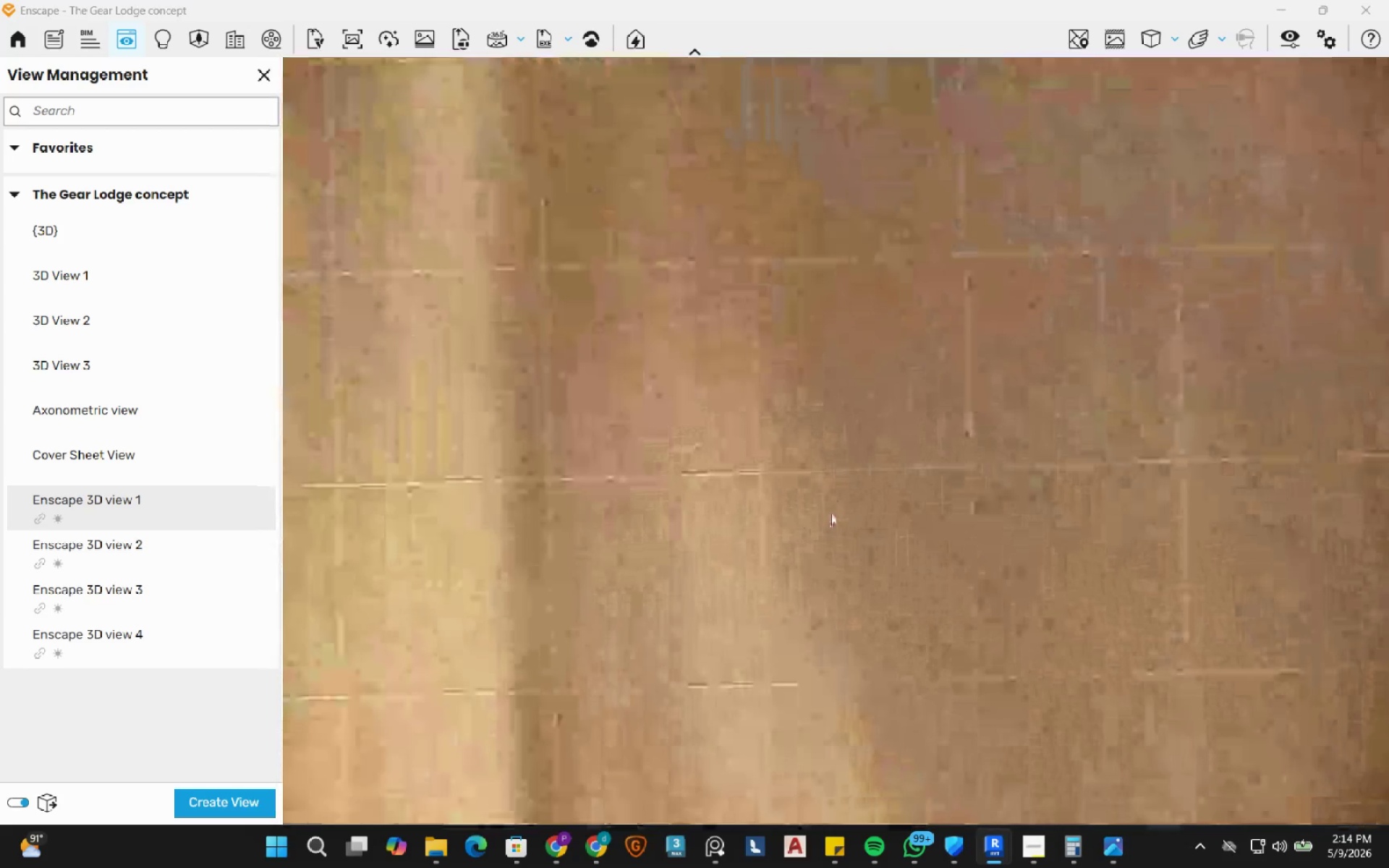 
left_click_drag(start_coordinate=[764, 519], to_coordinate=[836, 441])
 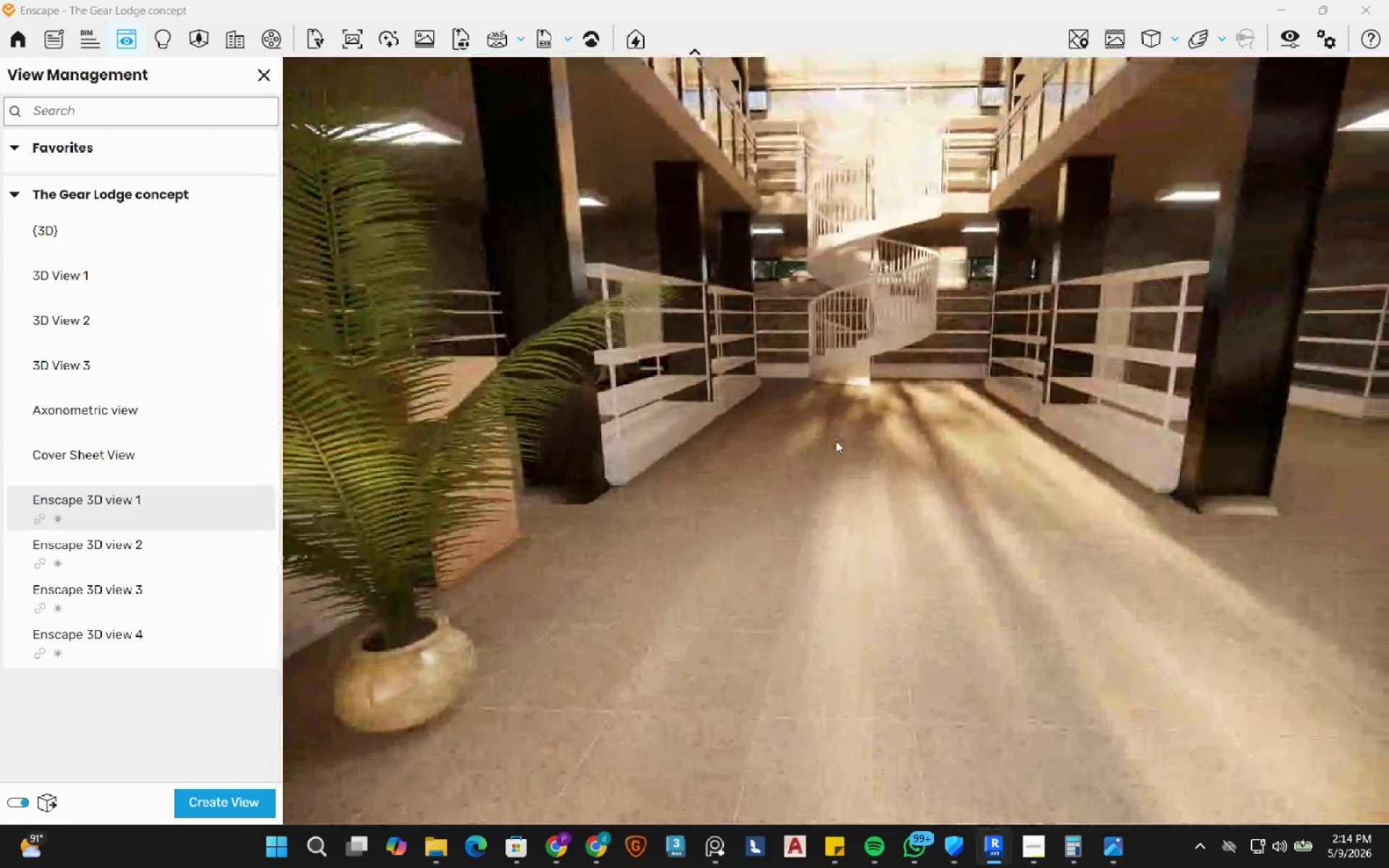 
left_click_drag(start_coordinate=[702, 563], to_coordinate=[836, 441])
 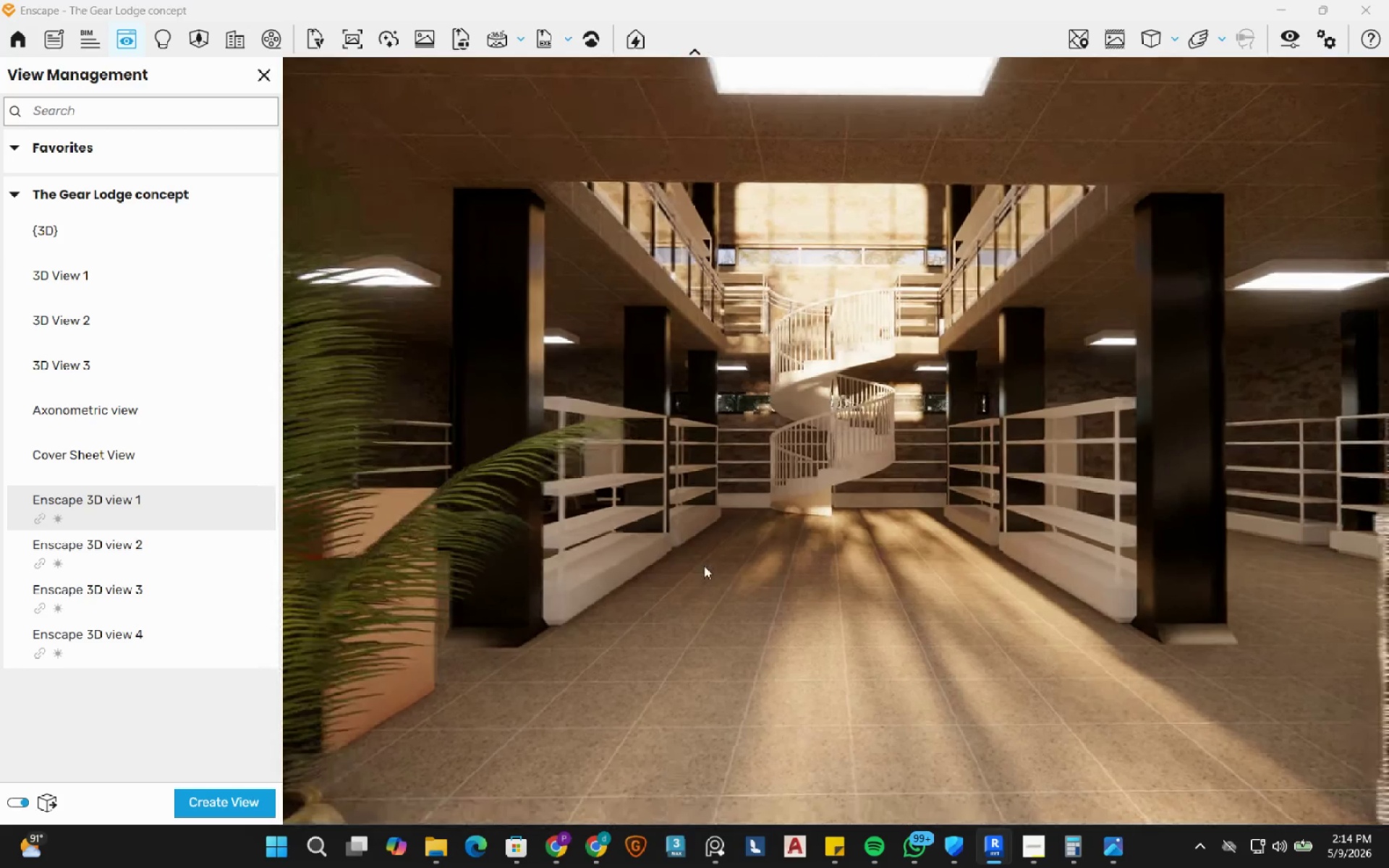 
type(dswwwsw)
 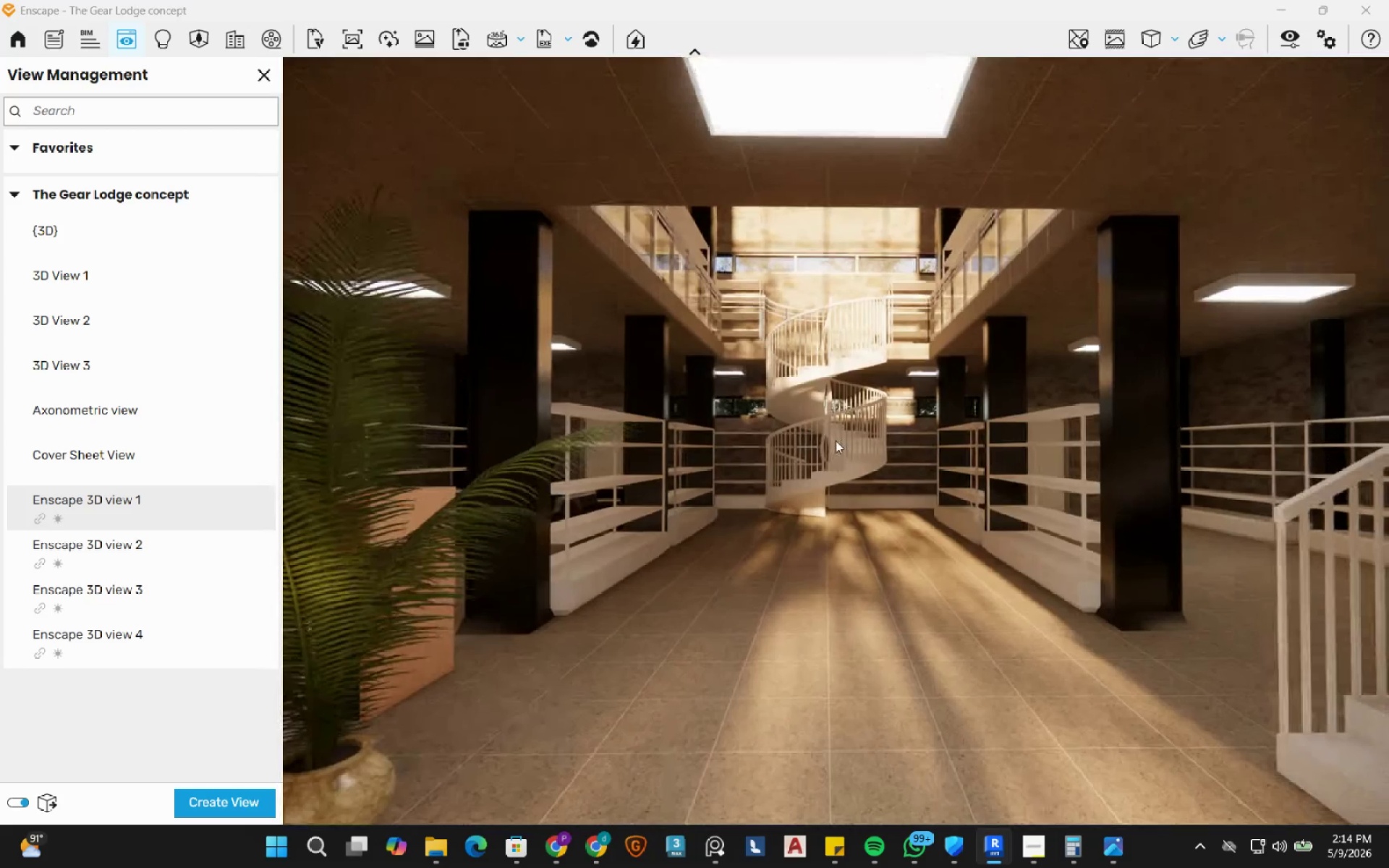 
left_click_drag(start_coordinate=[723, 585], to_coordinate=[836, 441])
 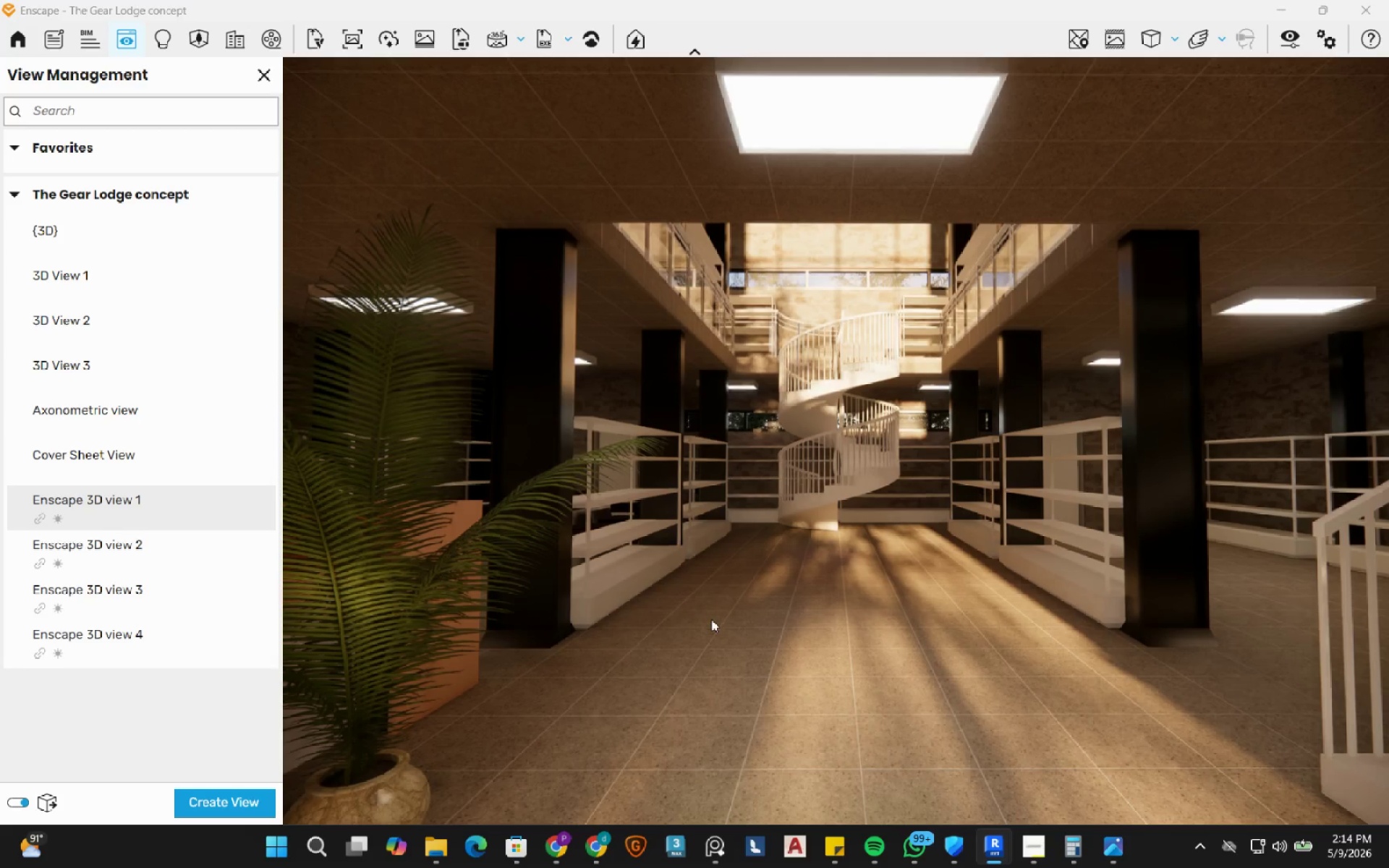 
key(A)
 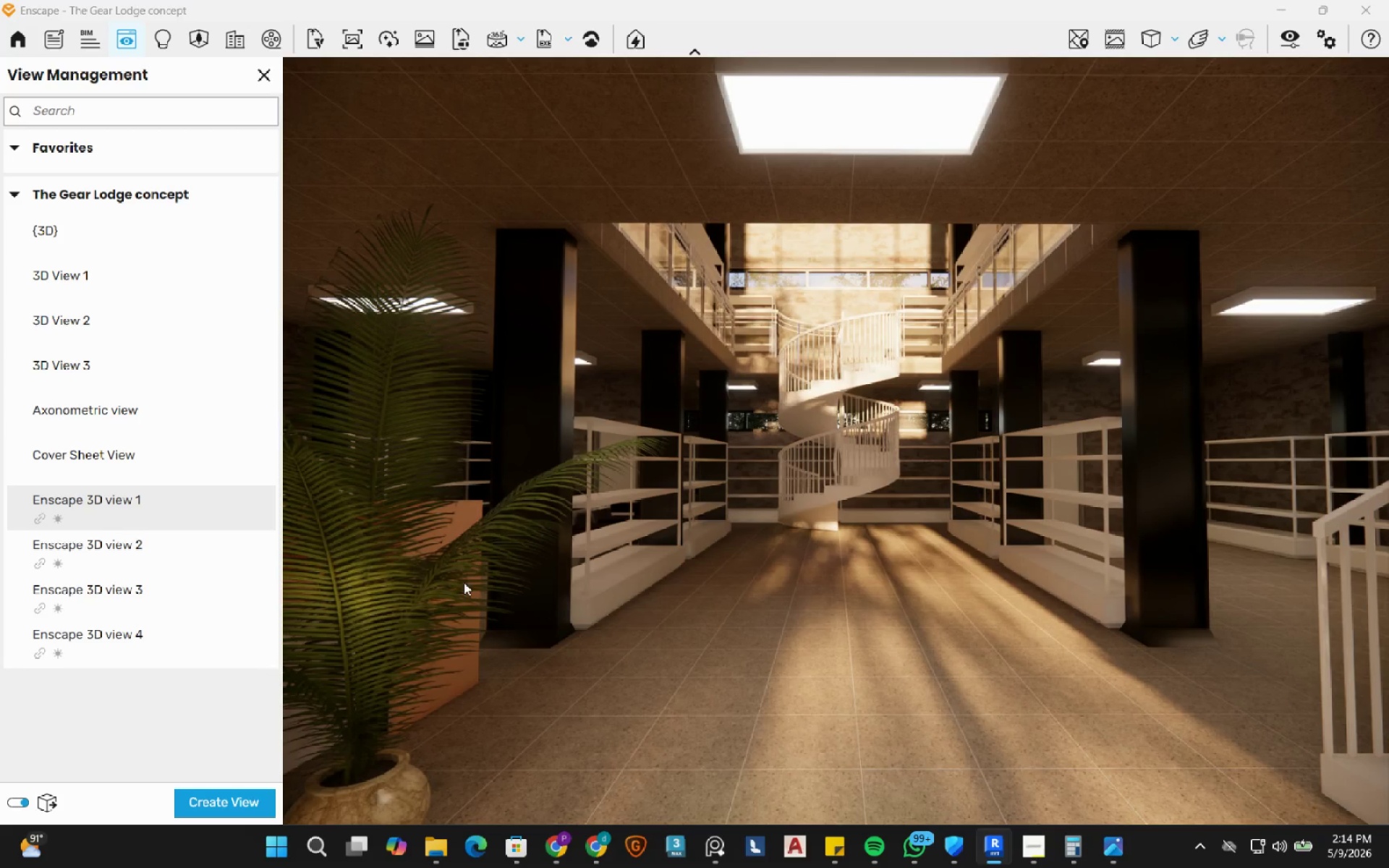 
left_click([224, 809])
 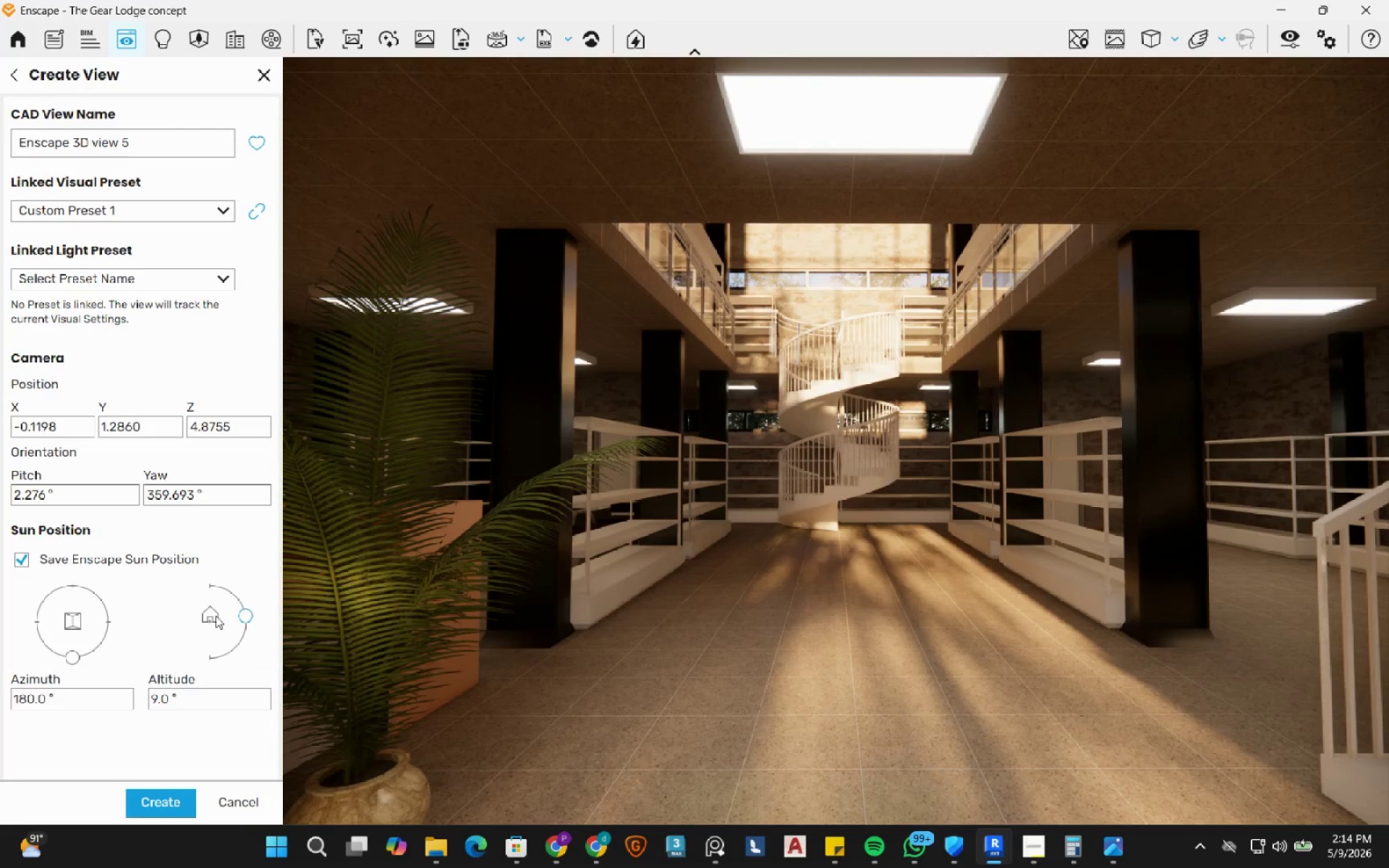 
left_click_drag(start_coordinate=[245, 615], to_coordinate=[244, 608])
 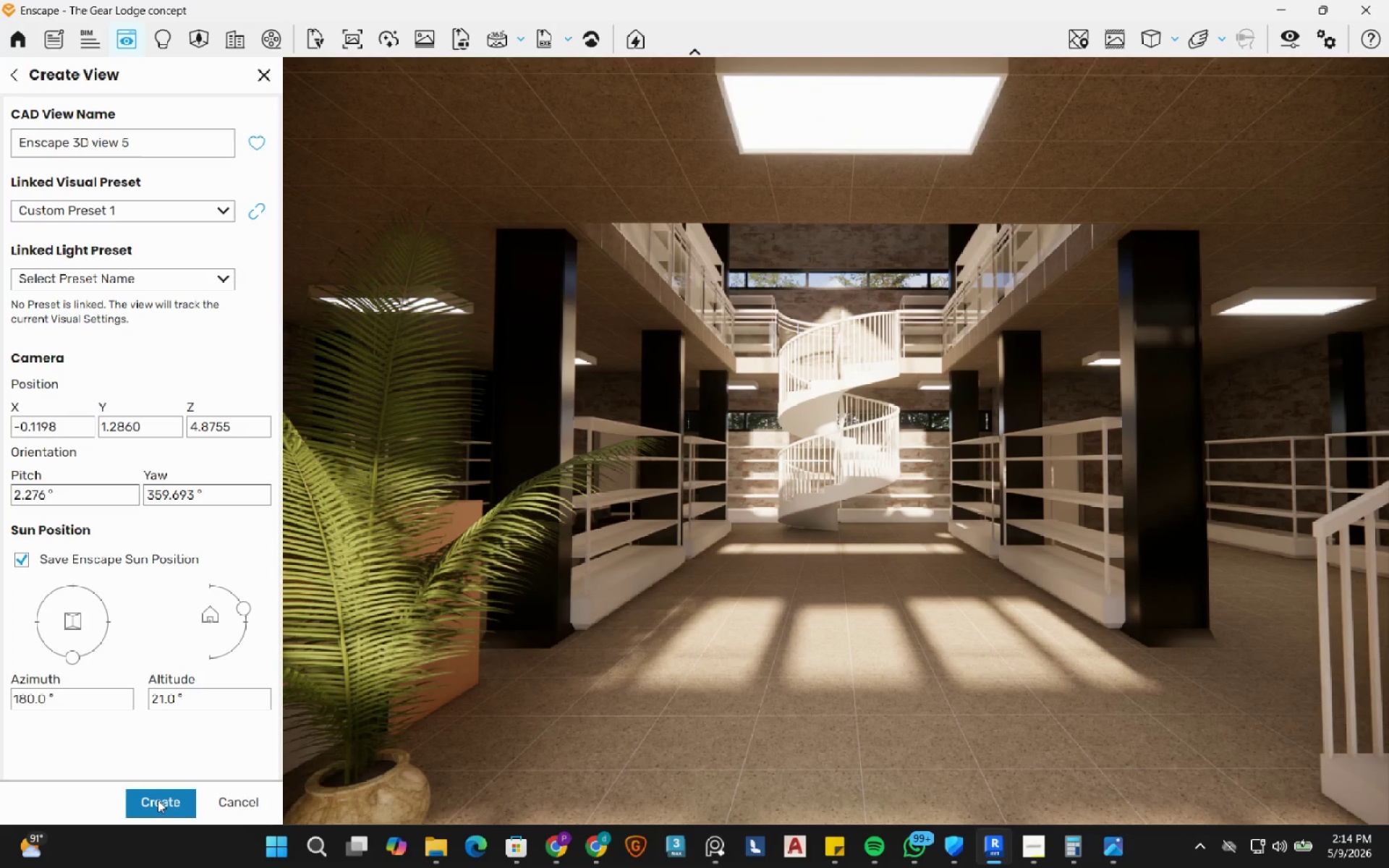 
left_click([220, 282])
 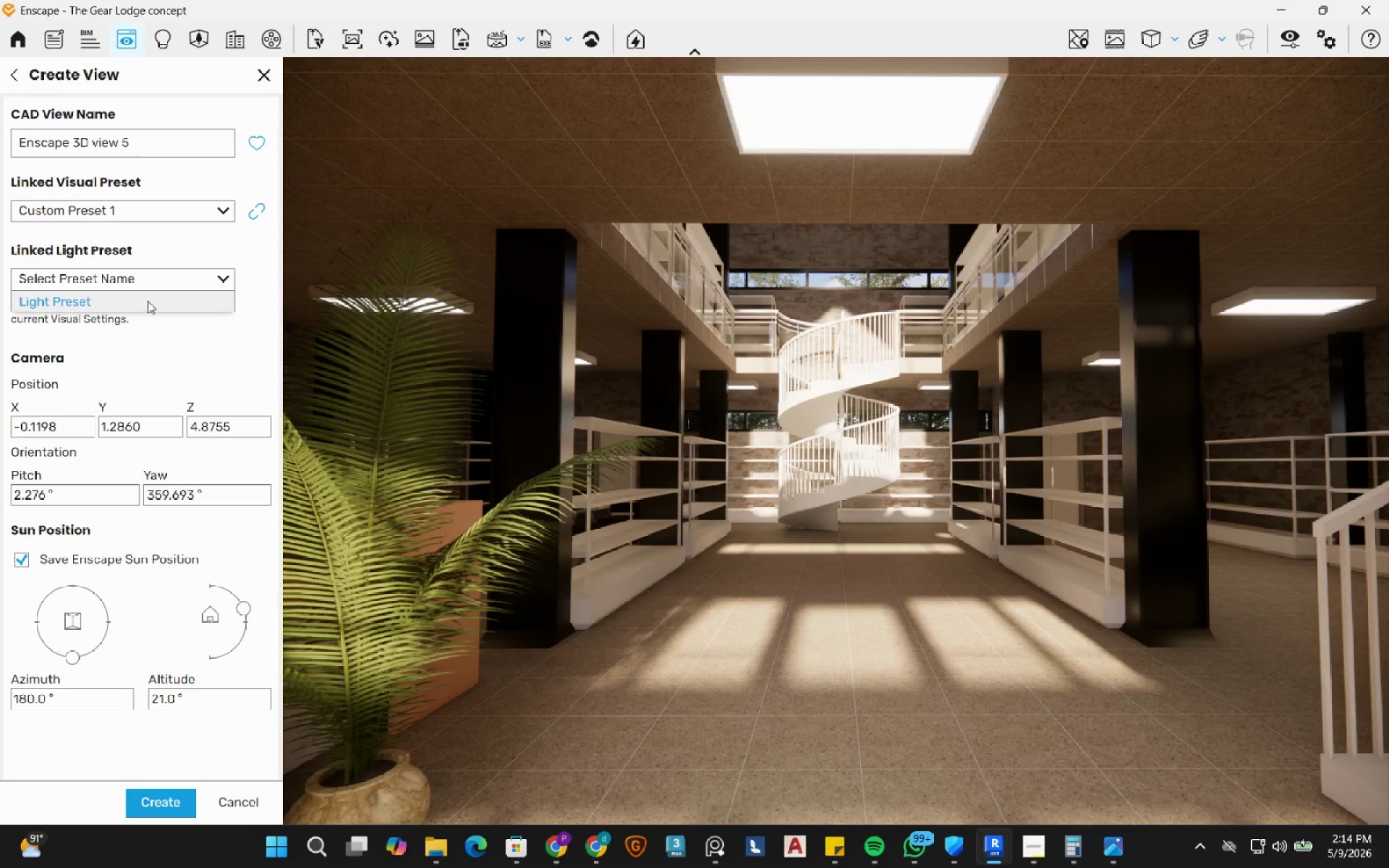 
left_click([148, 301])
 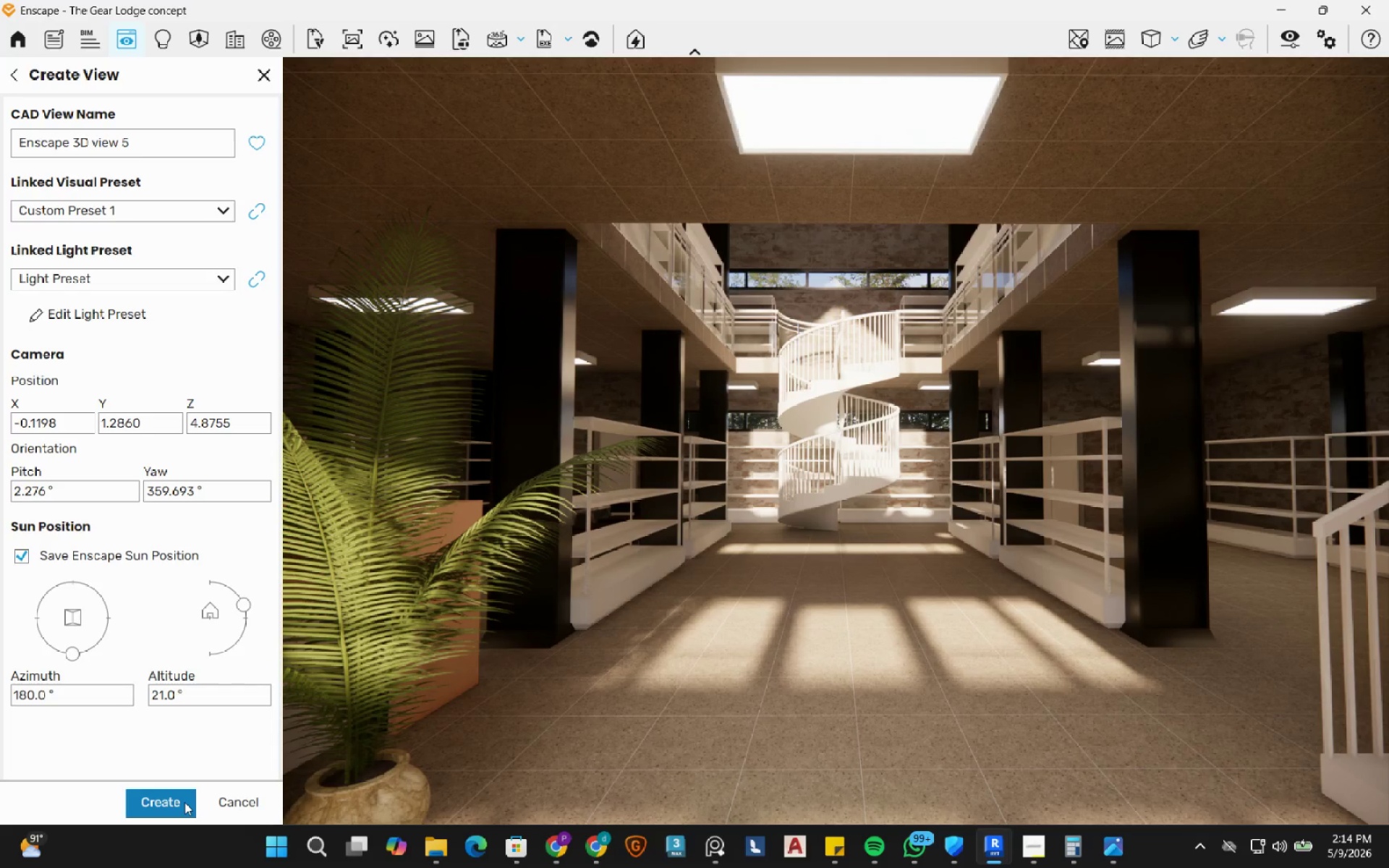 
left_click([184, 802])
 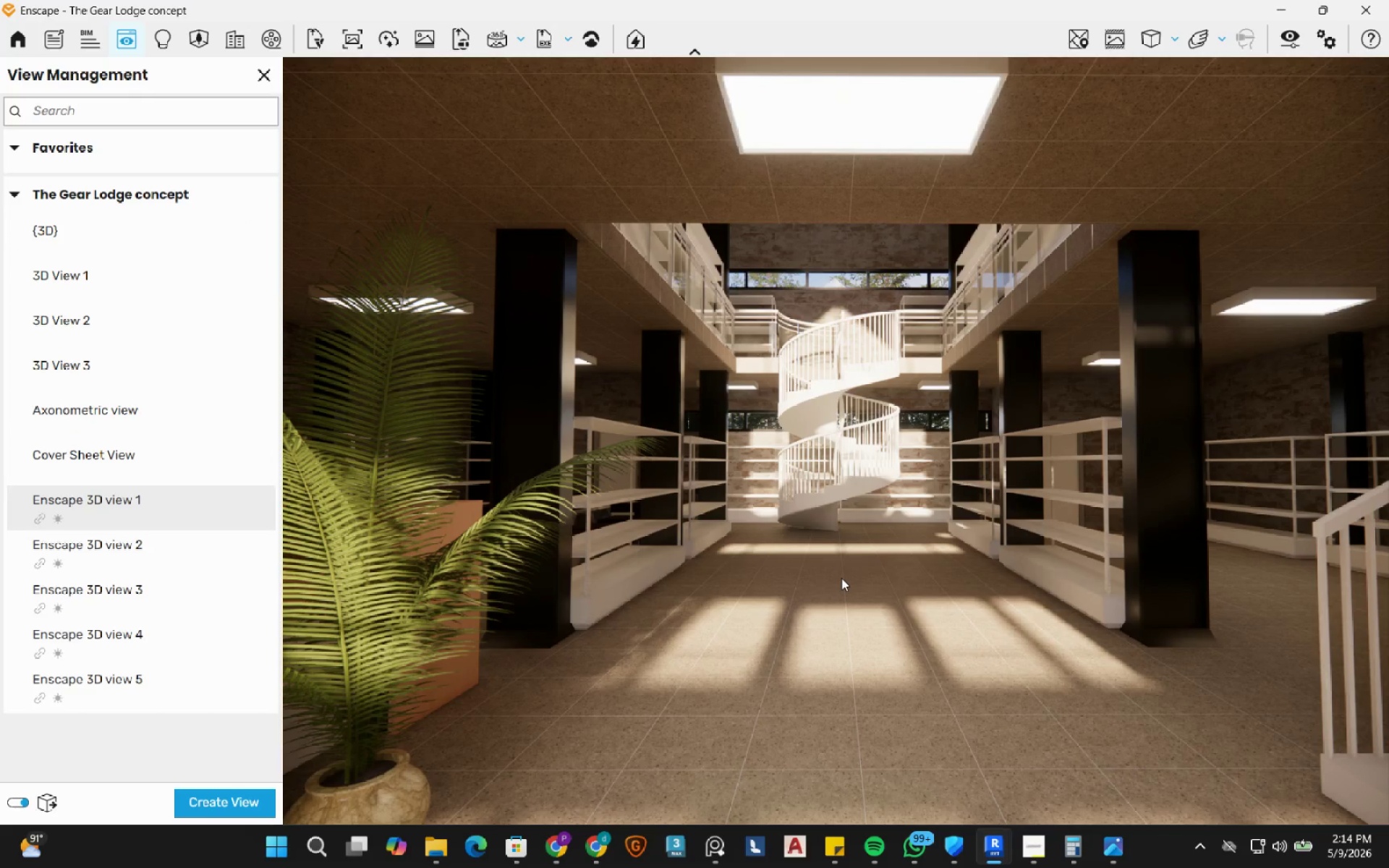 
hold_key(key=W, duration=0.36)
 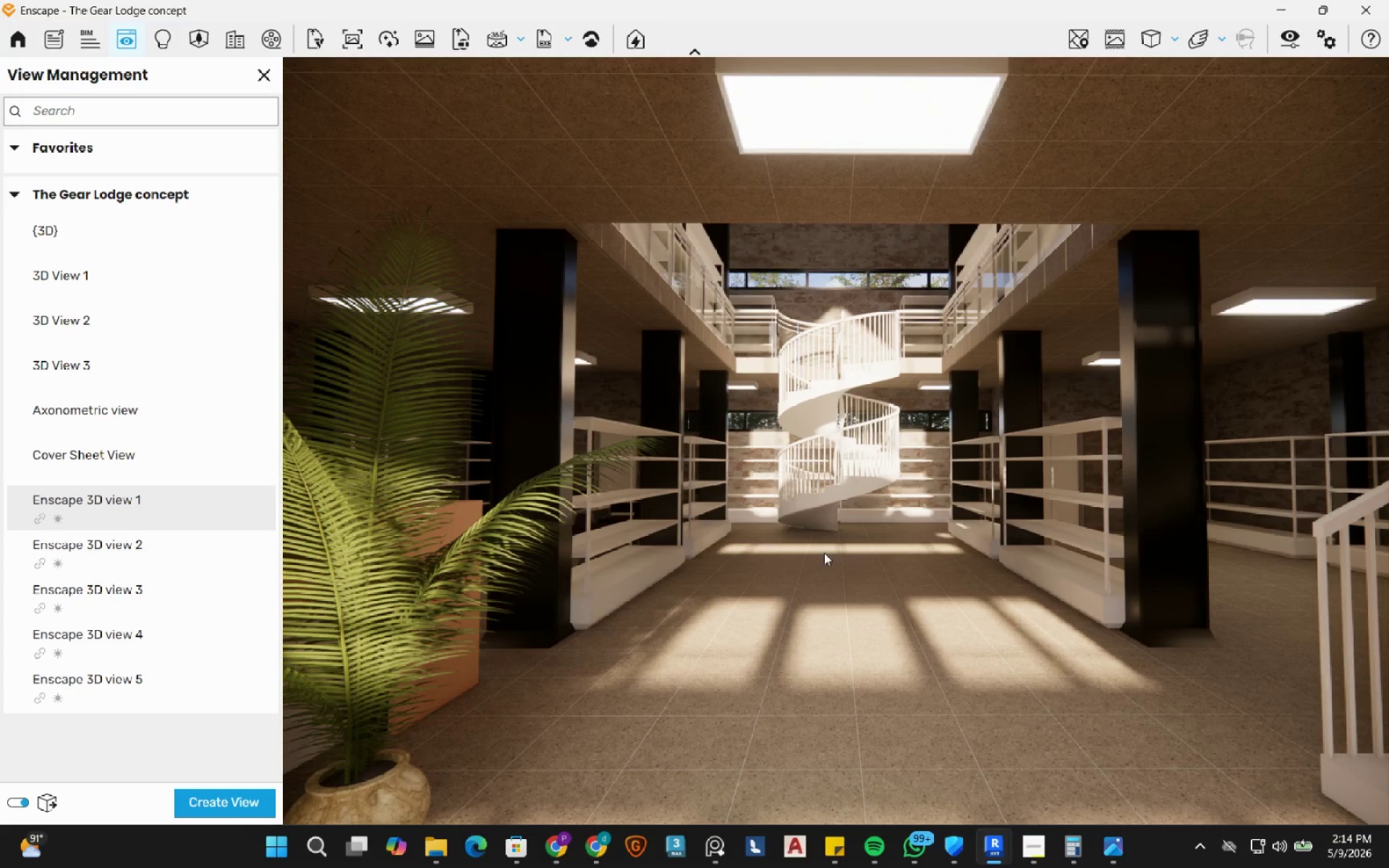 
left_click_drag(start_coordinate=[824, 553], to_coordinate=[836, 441])
 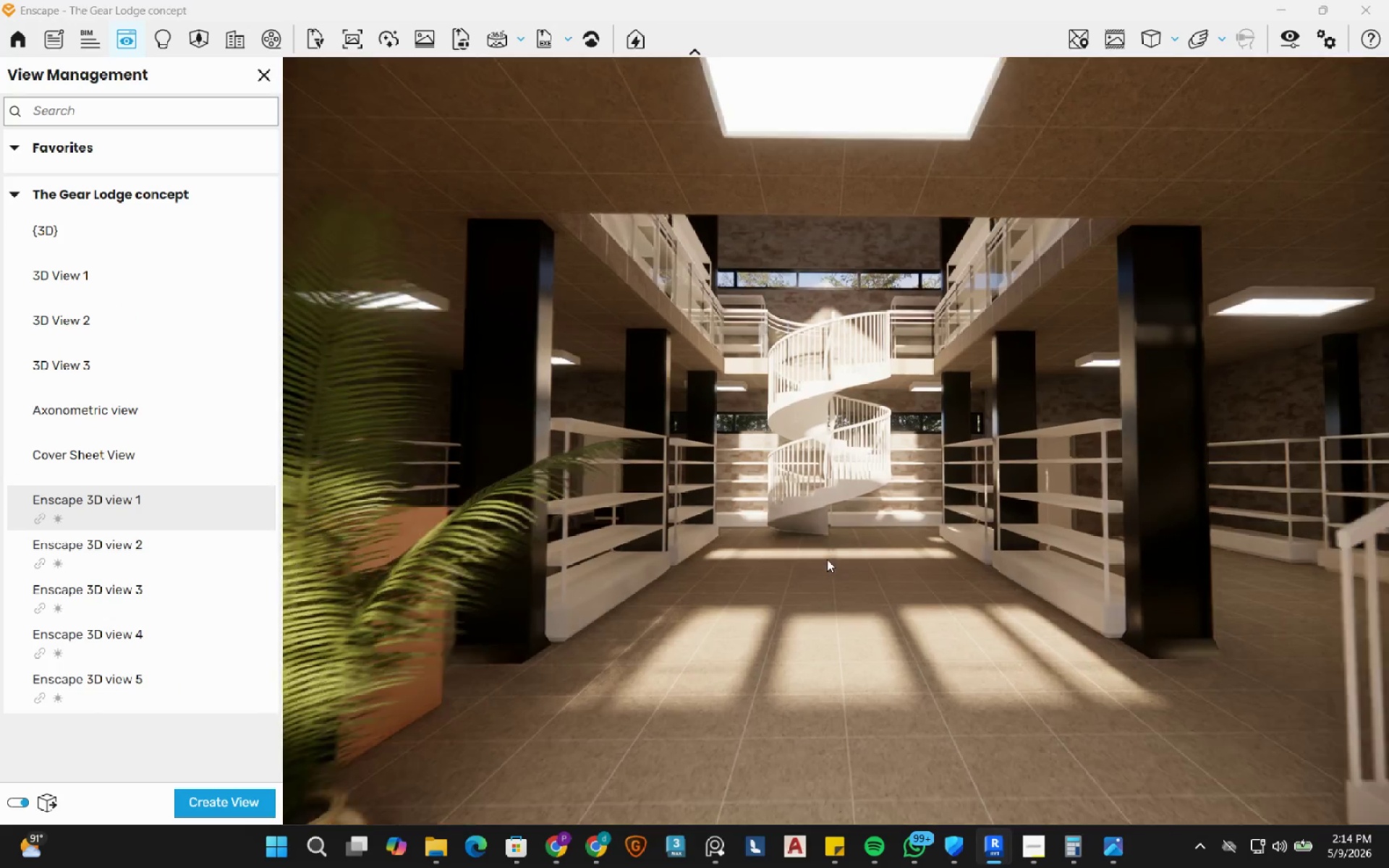 
hold_key(key=W, duration=1.5)
 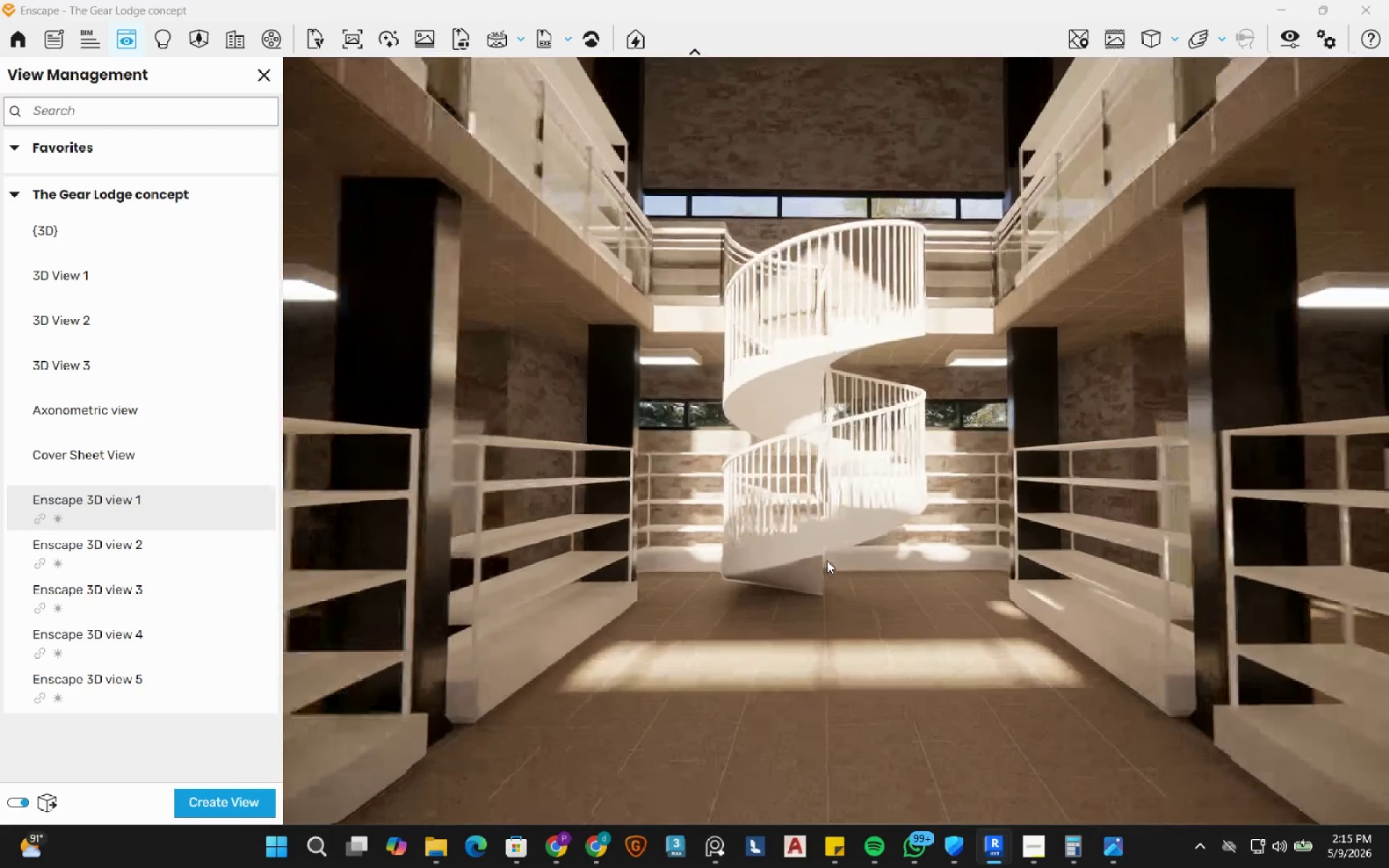 
hold_key(key=W, duration=1.51)
 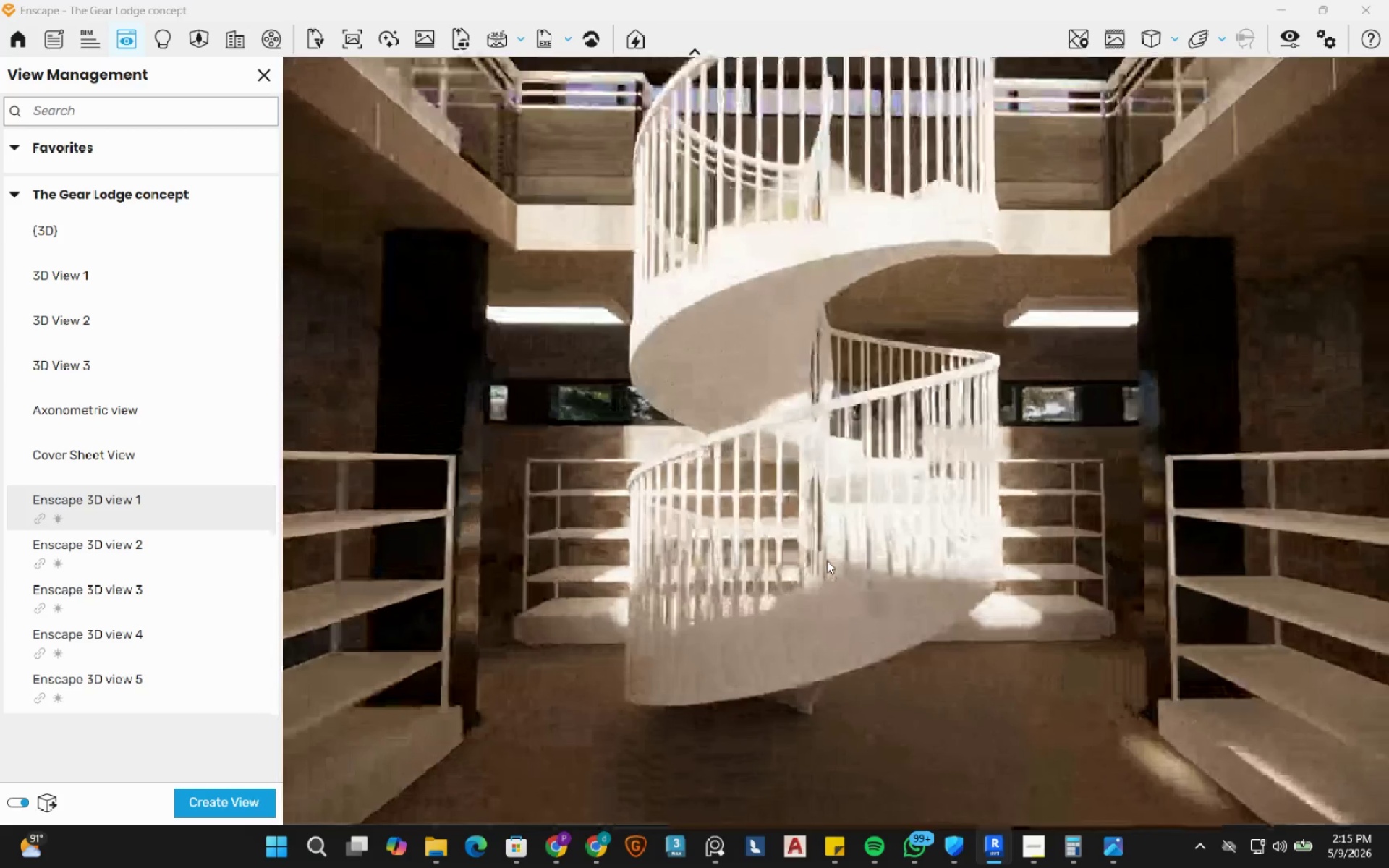 
hold_key(key=W, duration=0.44)
 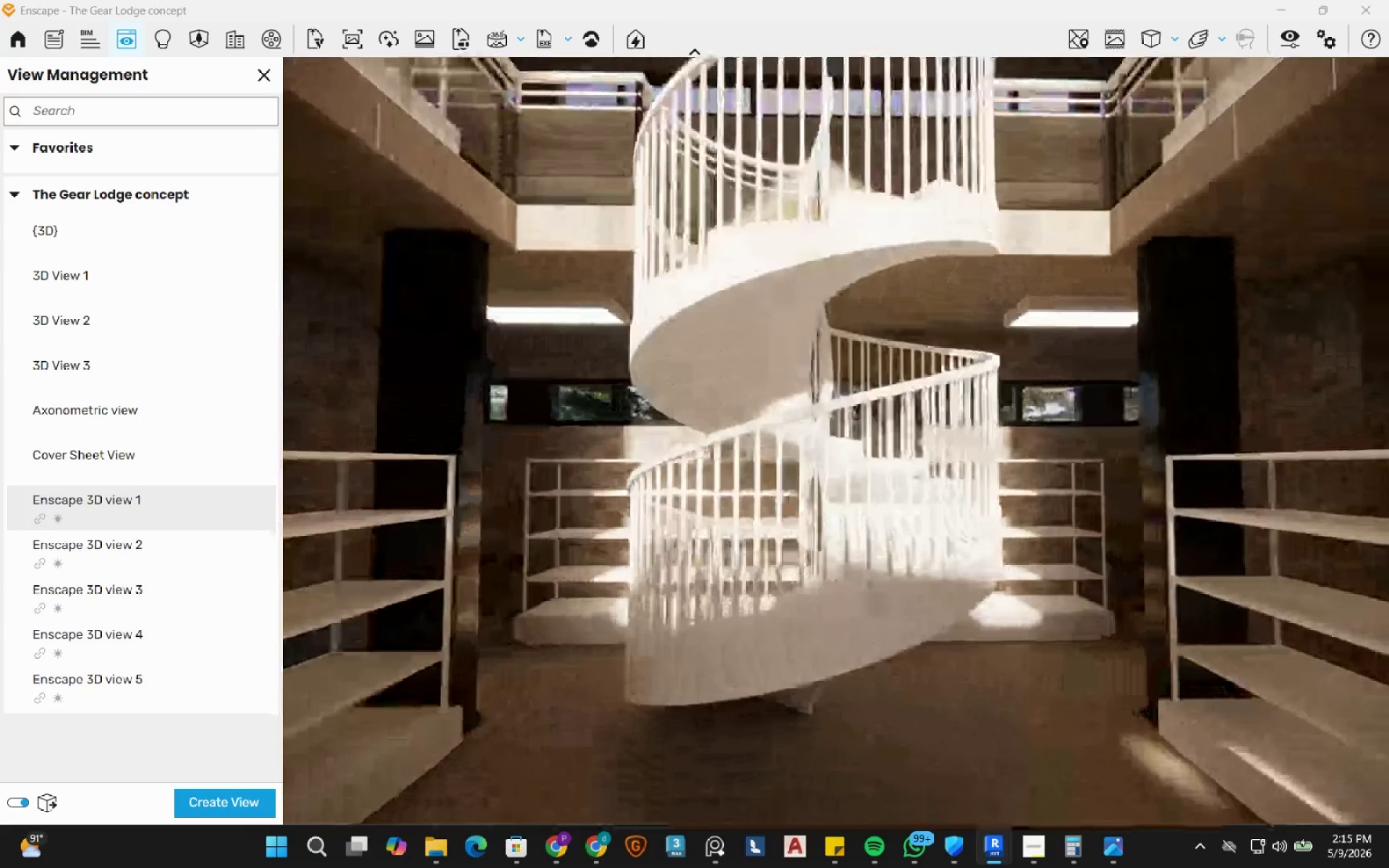 
left_click_drag(start_coordinate=[827, 561], to_coordinate=[836, 441])
 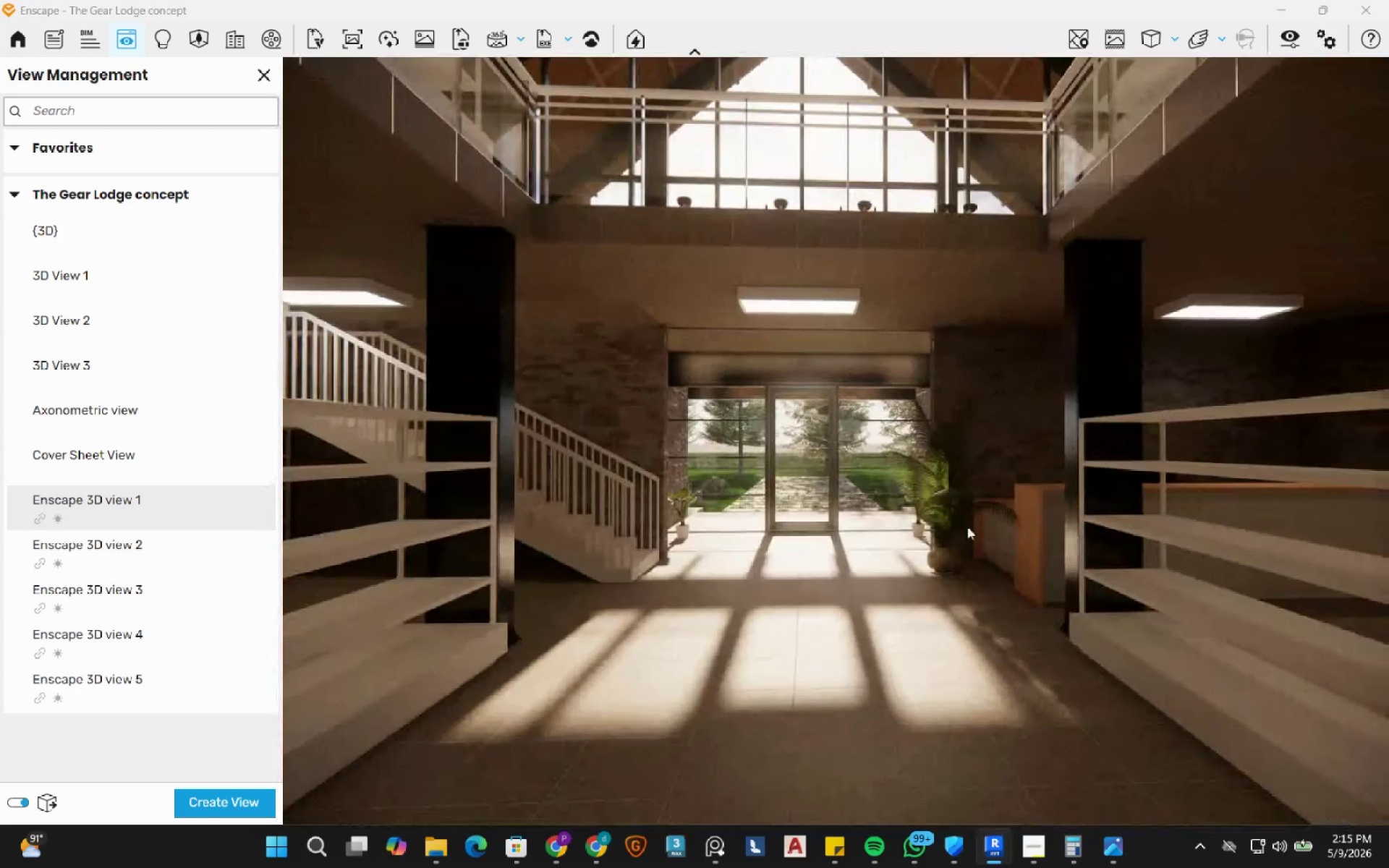 
type(da)
 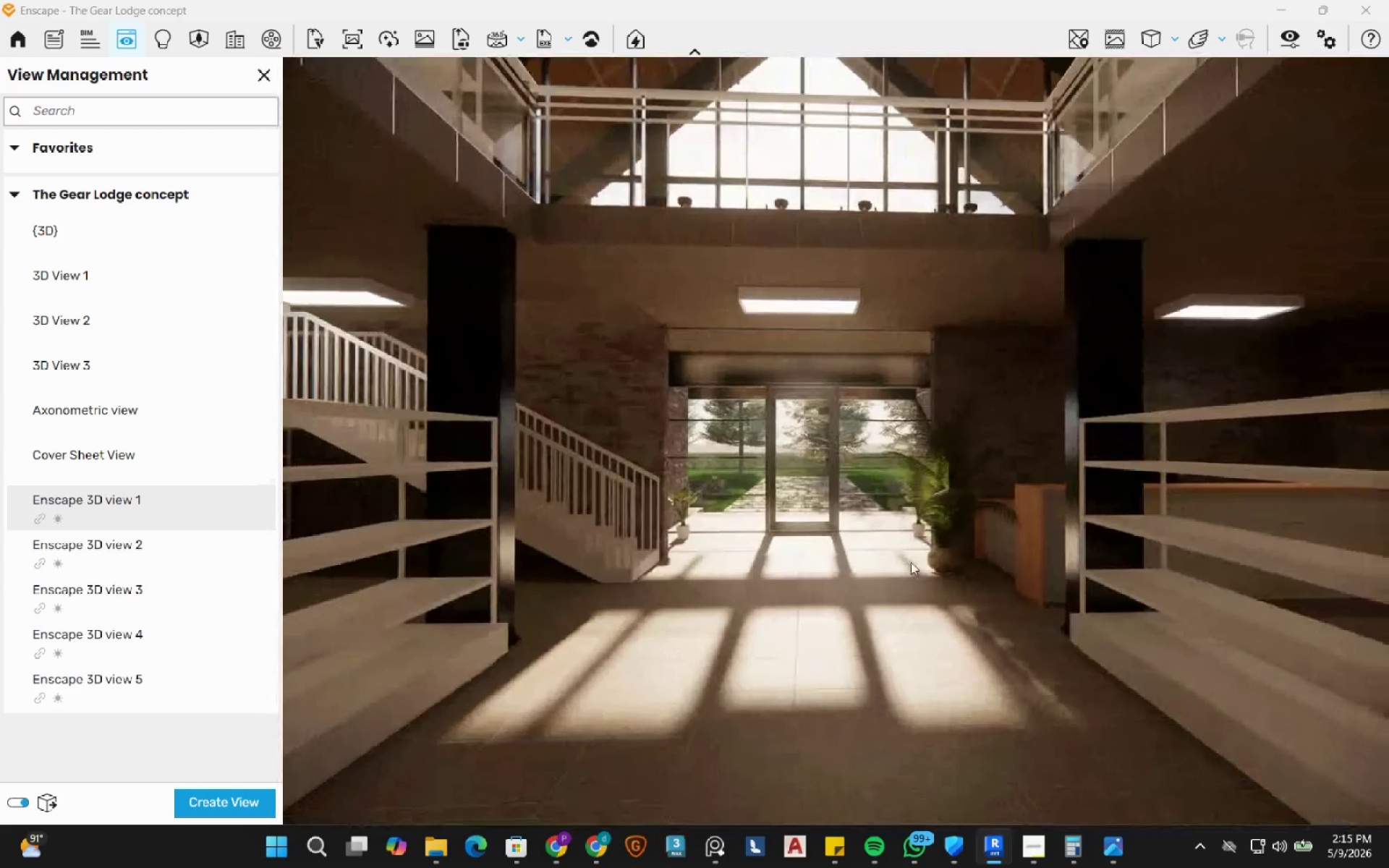 
hold_key(key=S, duration=0.66)
 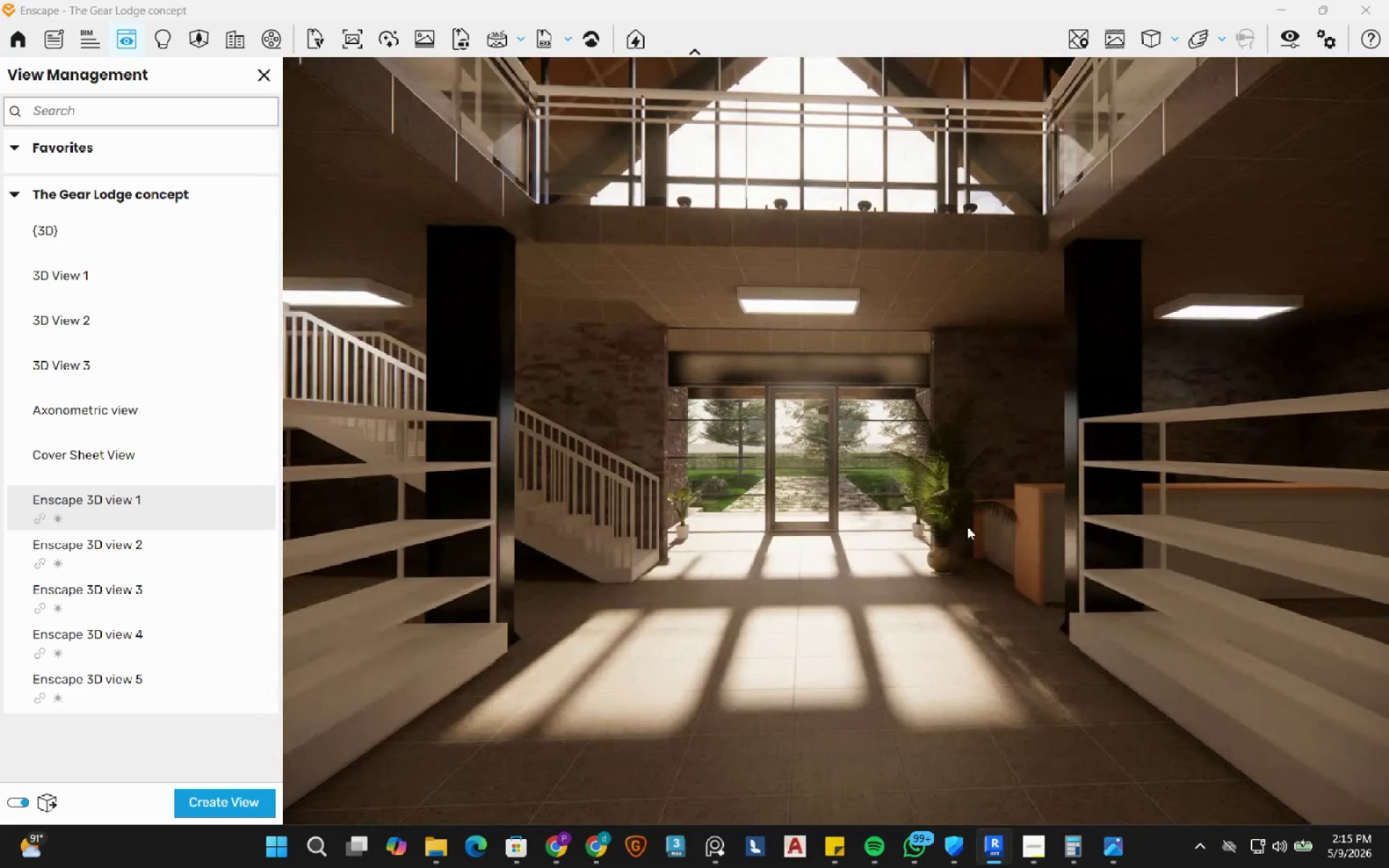 
hold_key(key=S, duration=1.5)
 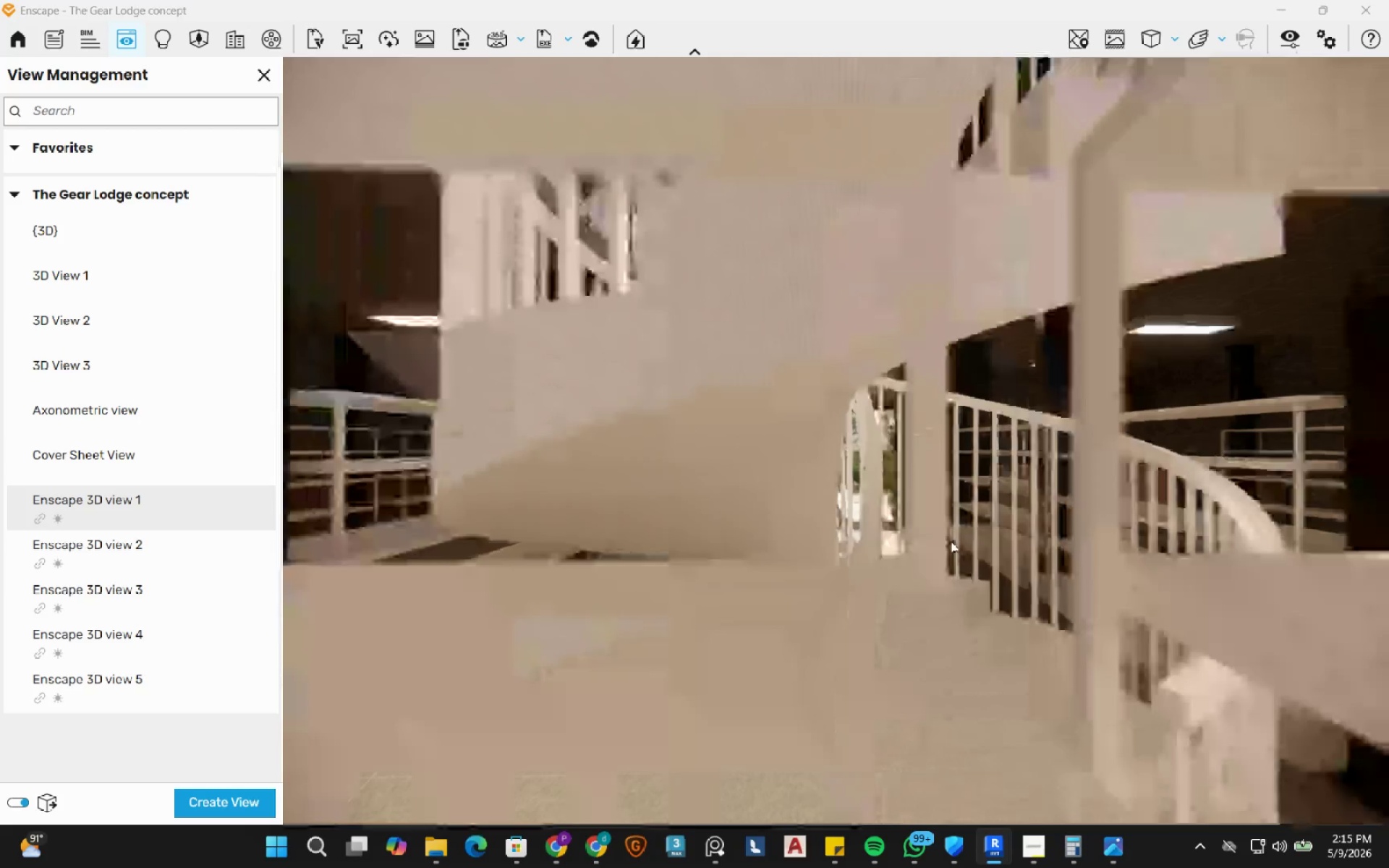 
hold_key(key=S, duration=1.41)
 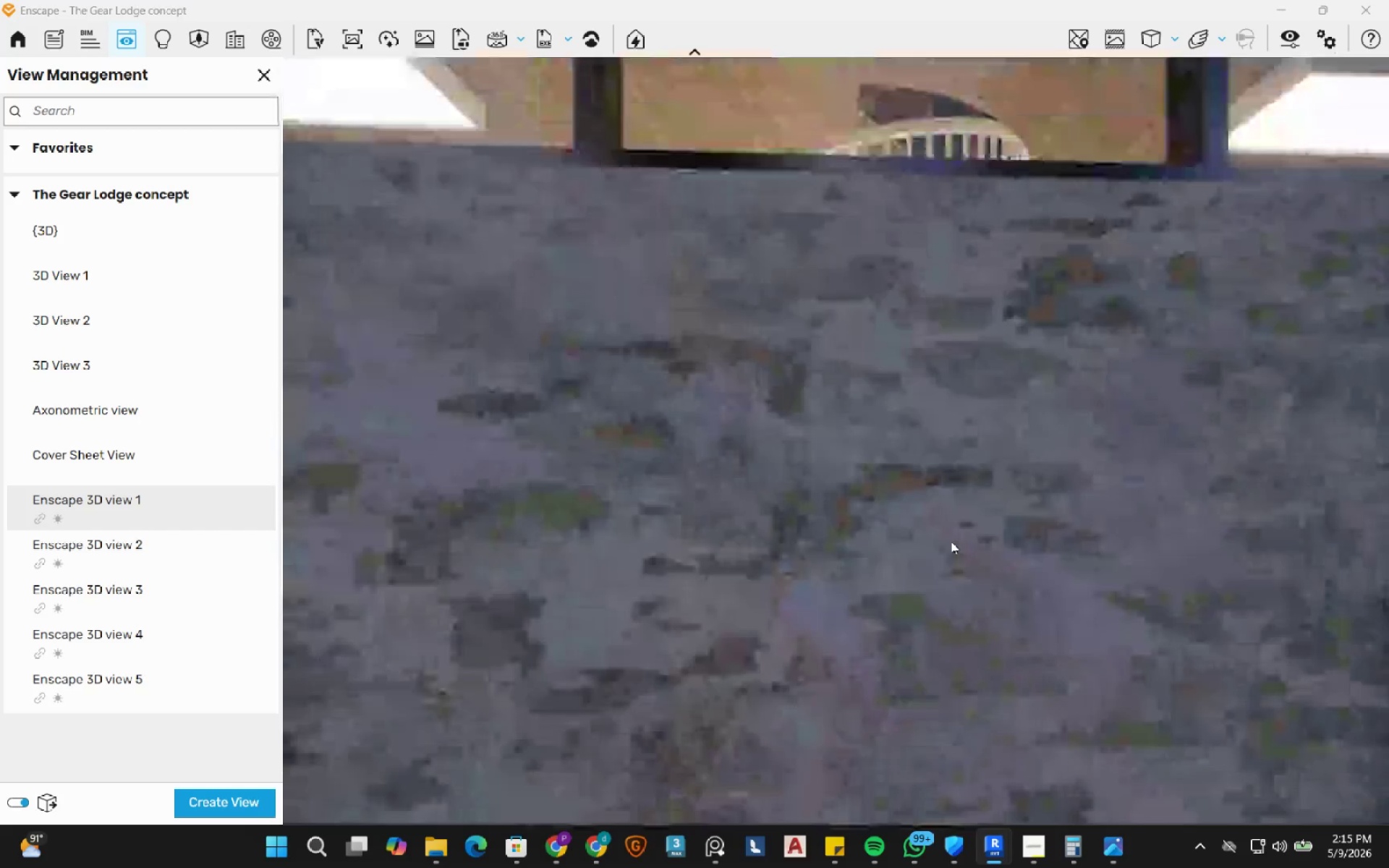 
hold_key(key=W, duration=0.77)
 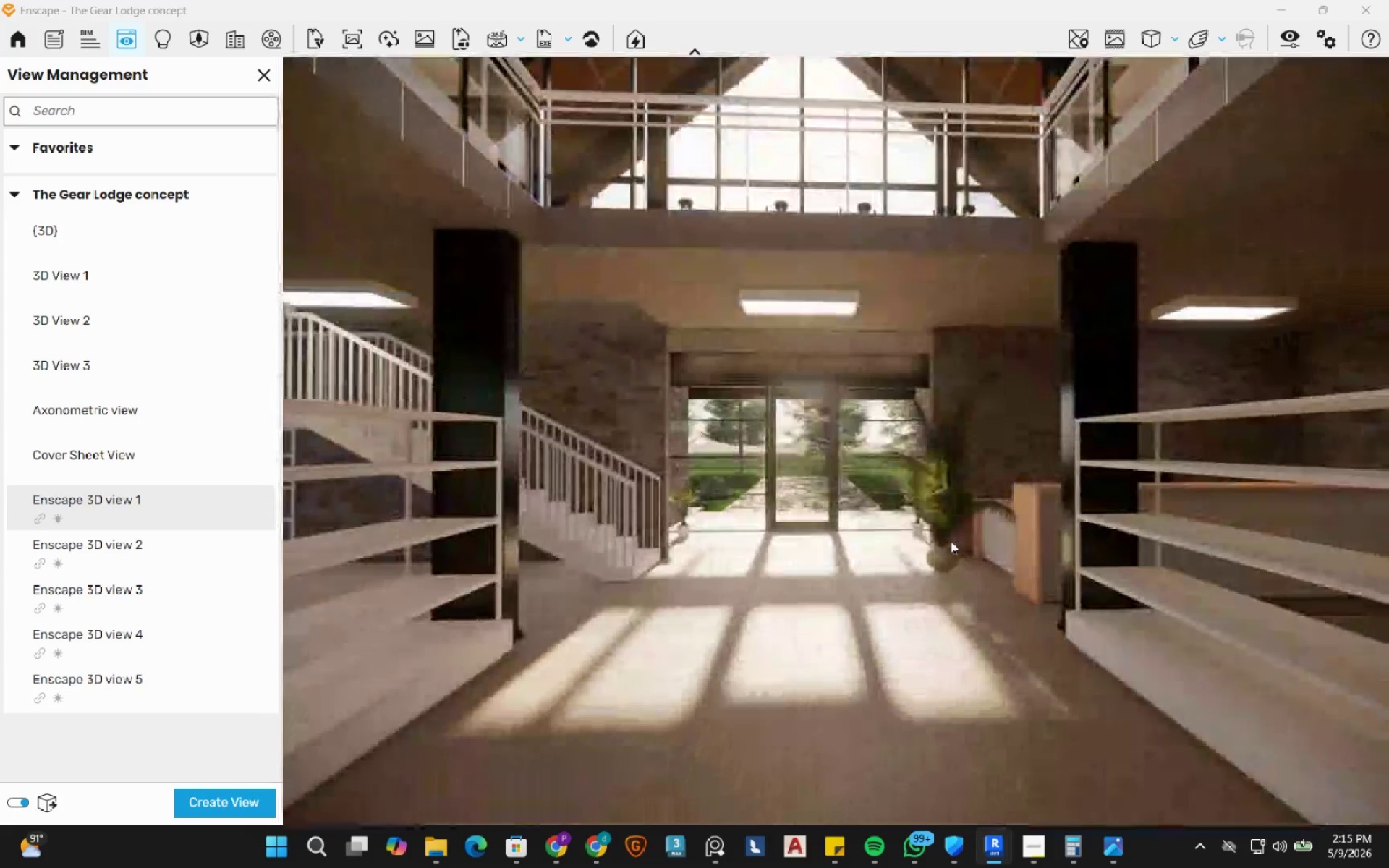 
hold_key(key=ShiftLeft, duration=0.42)
 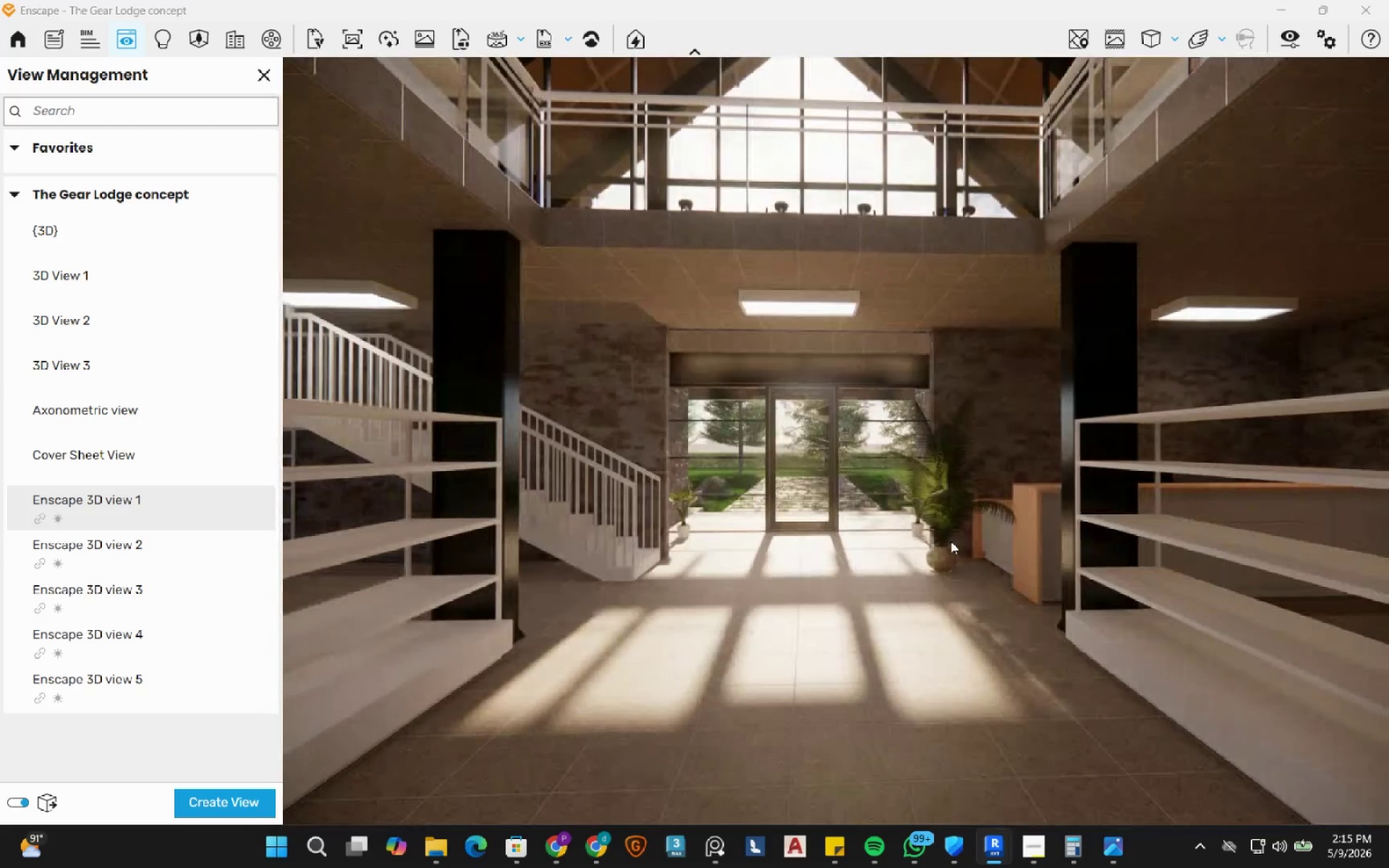 
hold_key(key=Q, duration=0.36)
 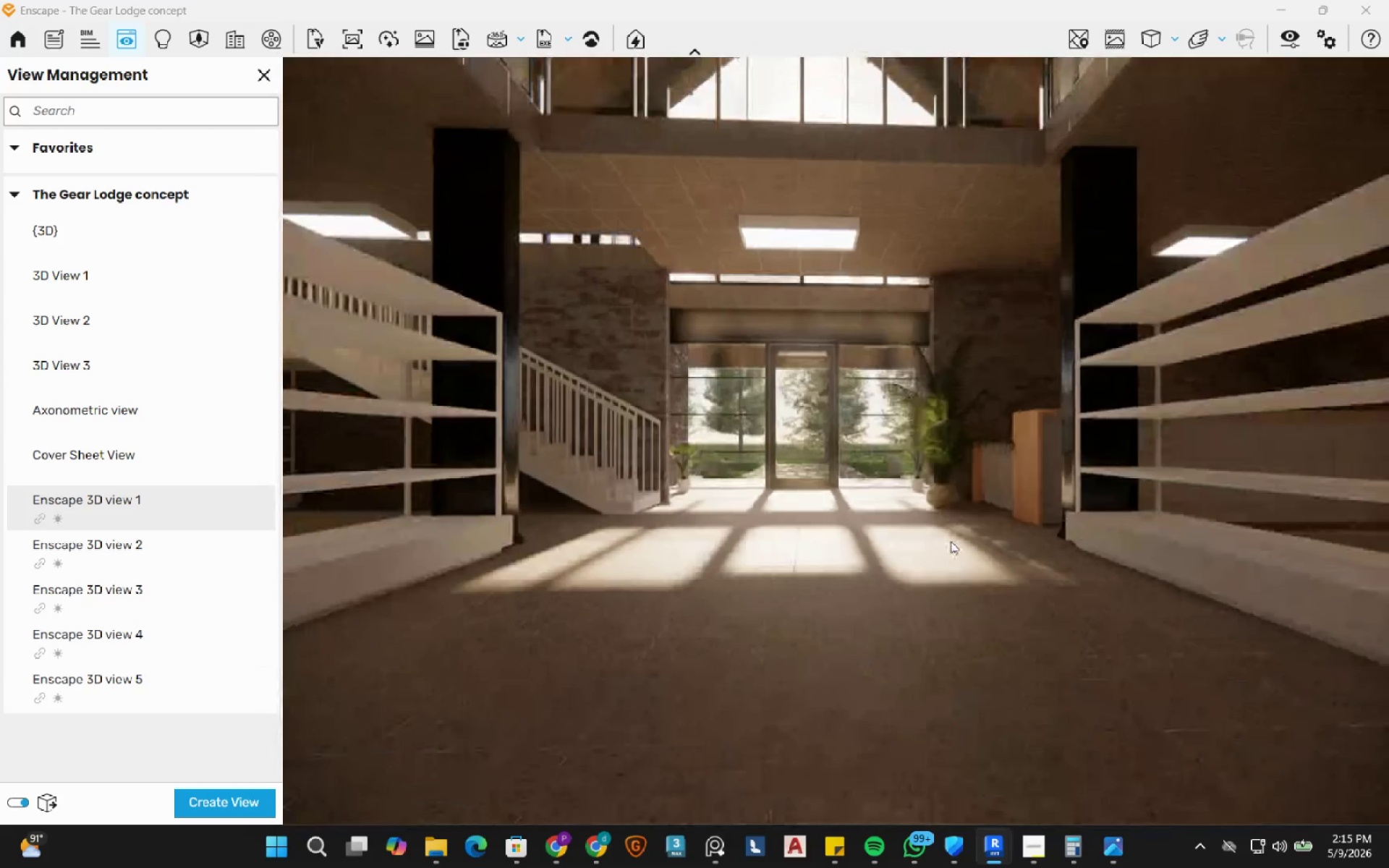 
hold_key(key=E, duration=1.5)
 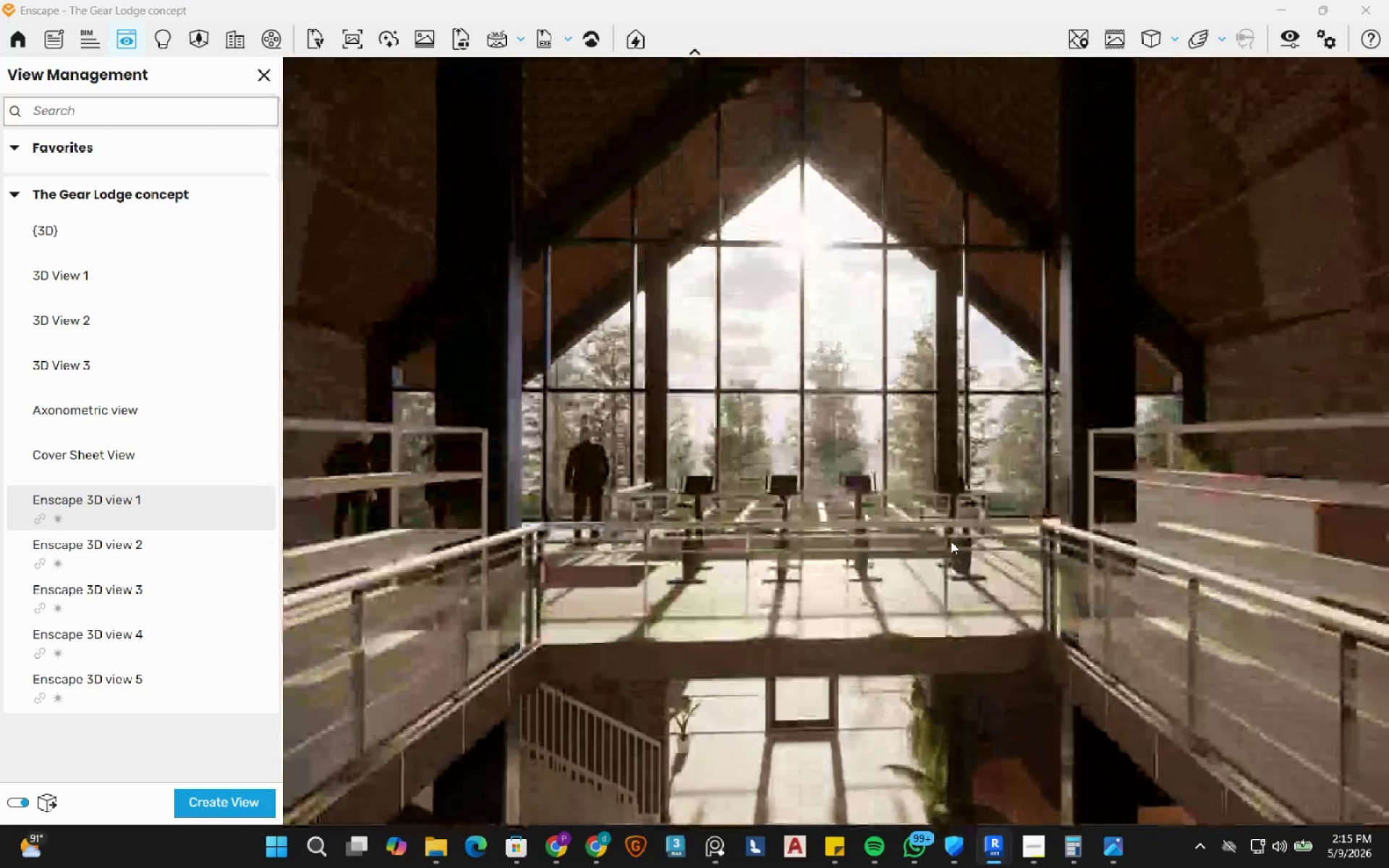 
hold_key(key=E, duration=0.55)
 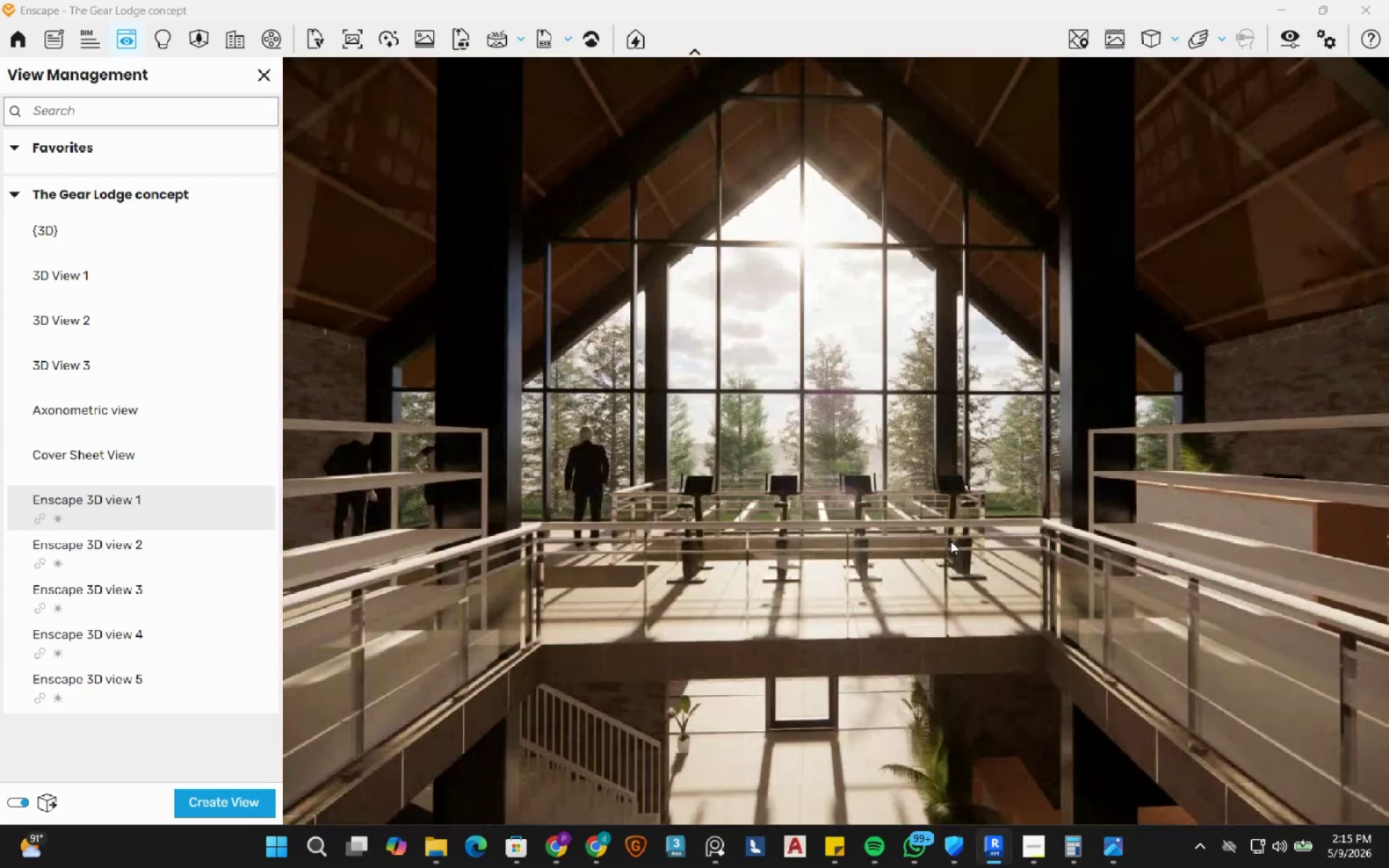 
hold_key(key=S, duration=1.52)
 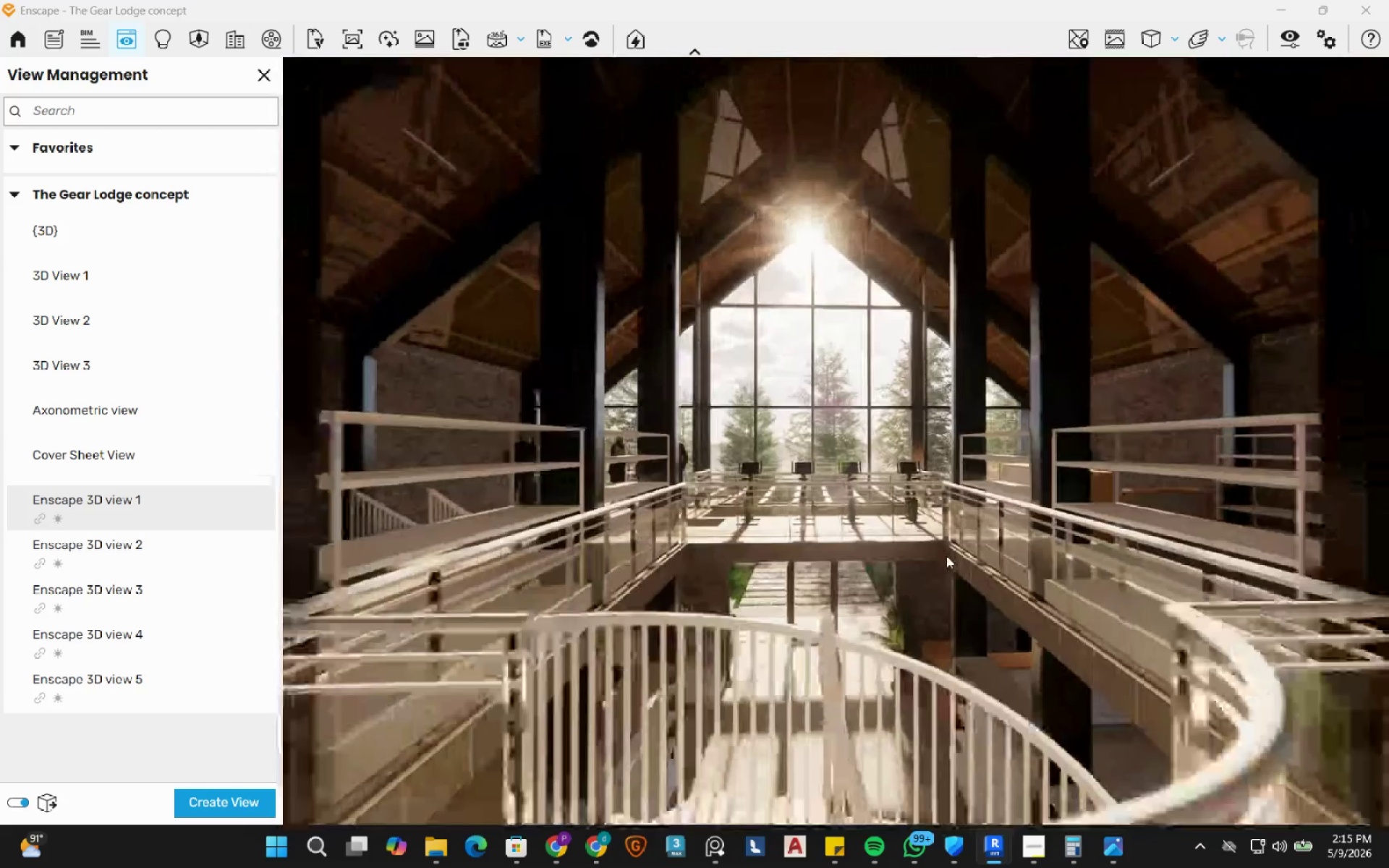 
hold_key(key=S, duration=1.11)
 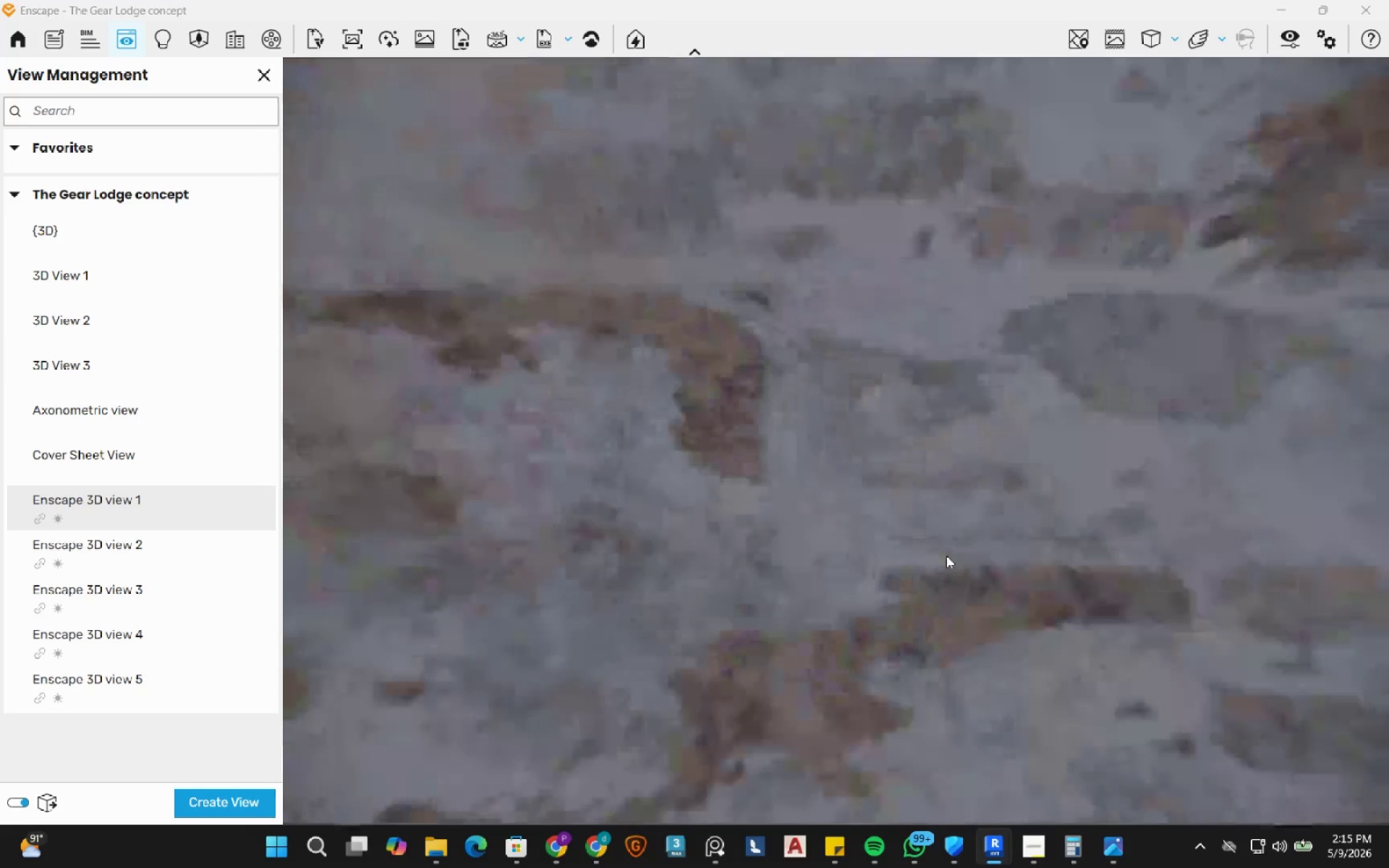 
hold_key(key=W, duration=0.55)
 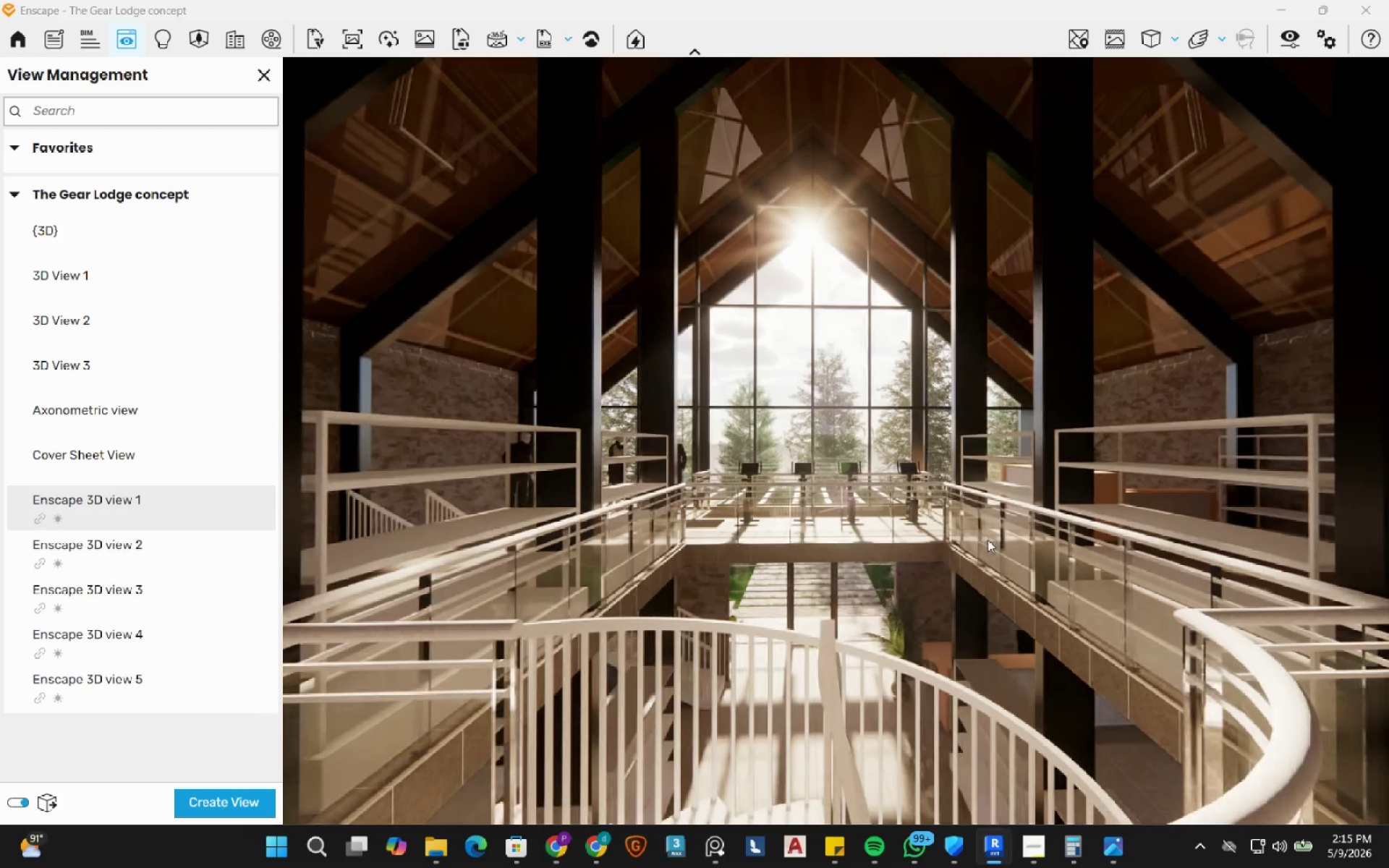 
type(qqq)
 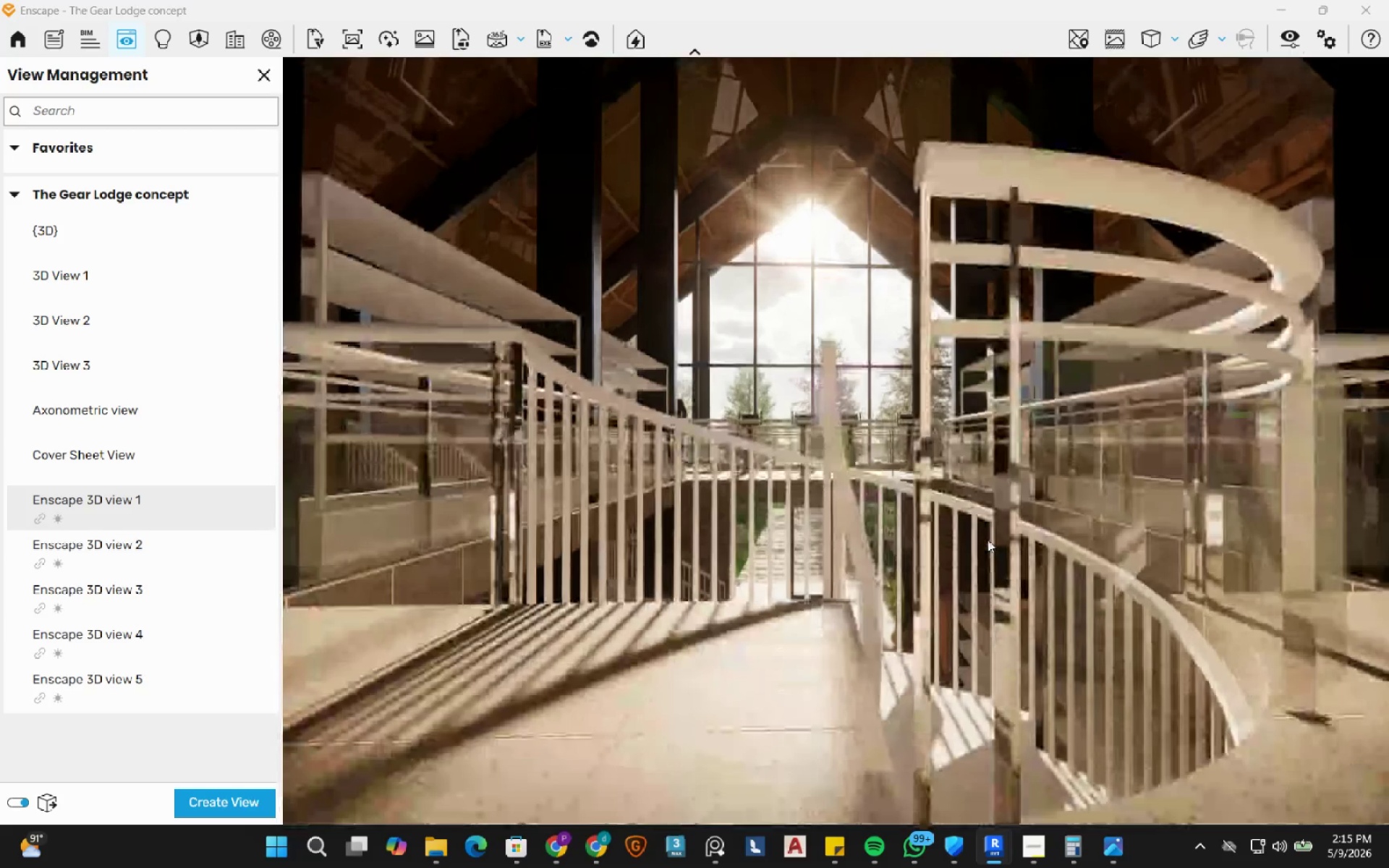 
hold_key(key=E, duration=0.83)
 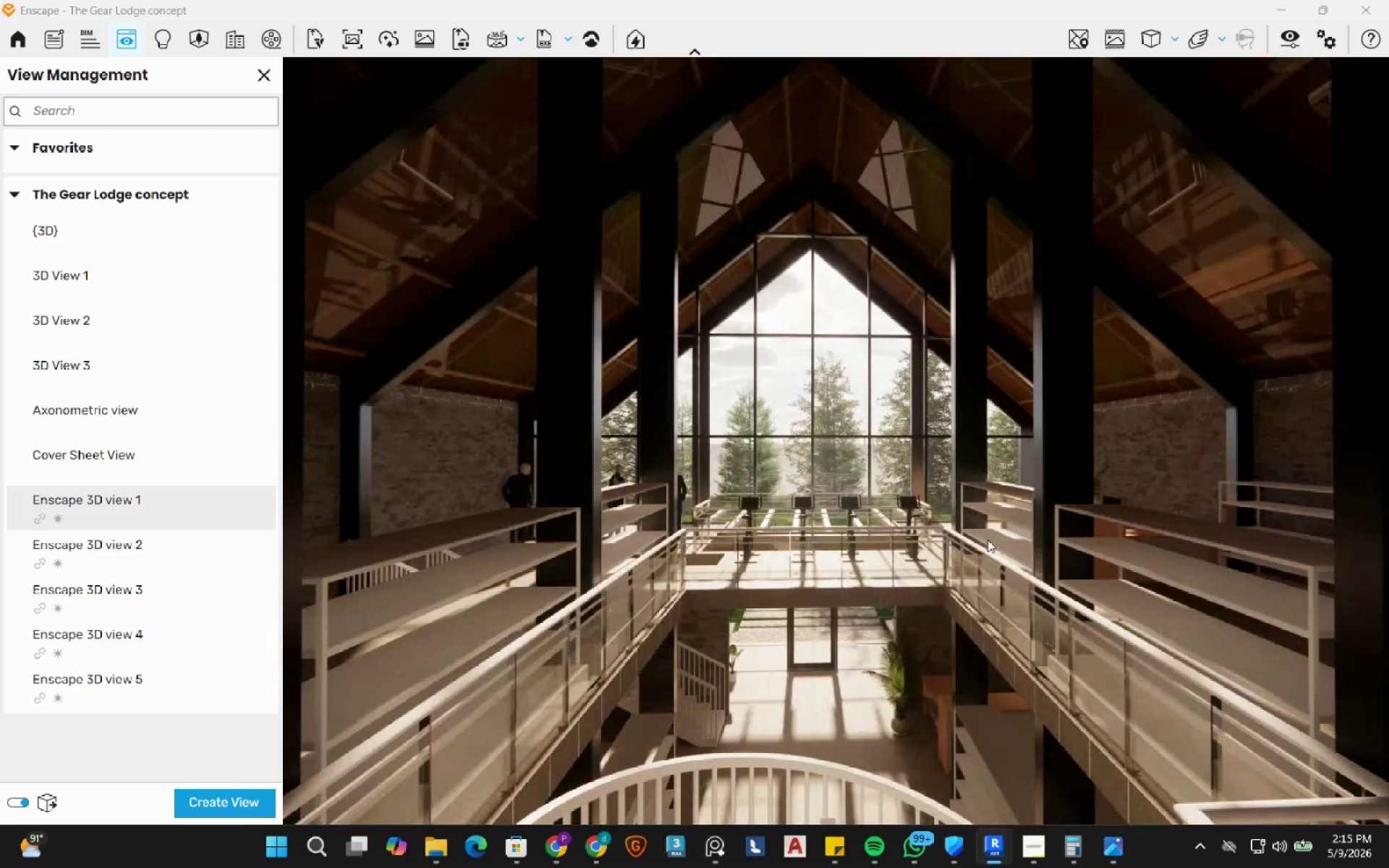 
left_click_drag(start_coordinate=[993, 538], to_coordinate=[836, 441])
 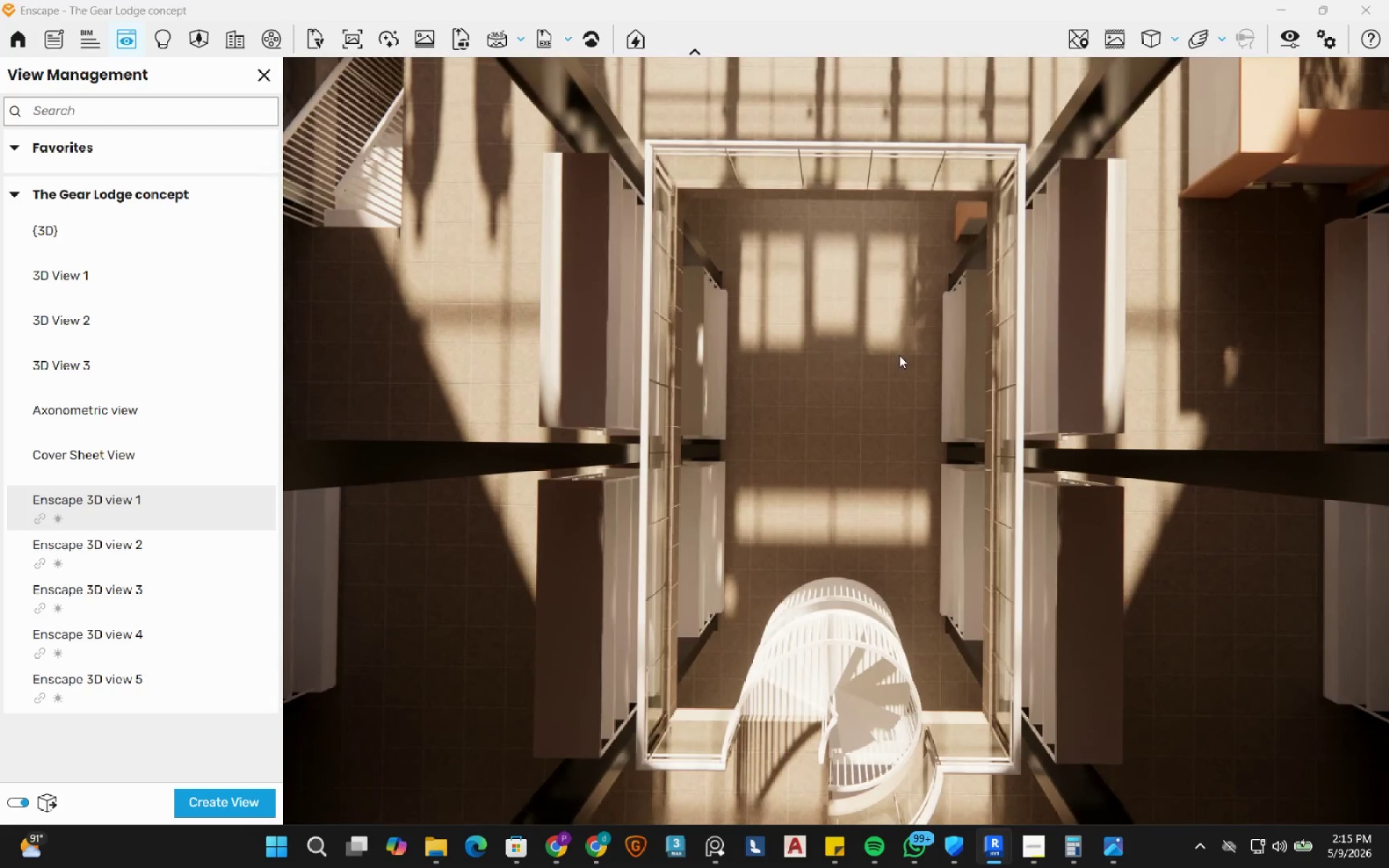 
hold_key(key=W, duration=1.01)
 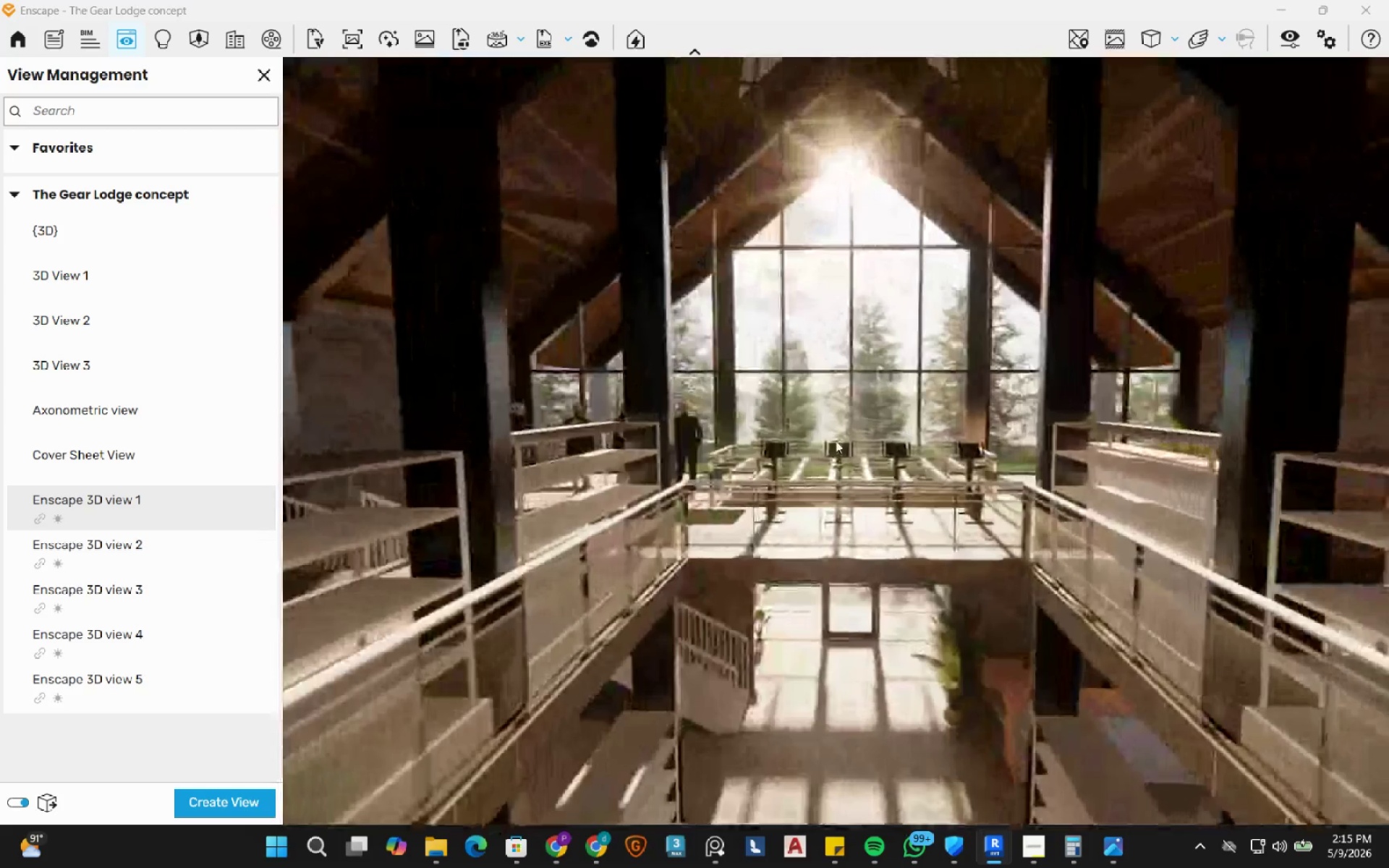 
hold_key(key=W, duration=0.92)
 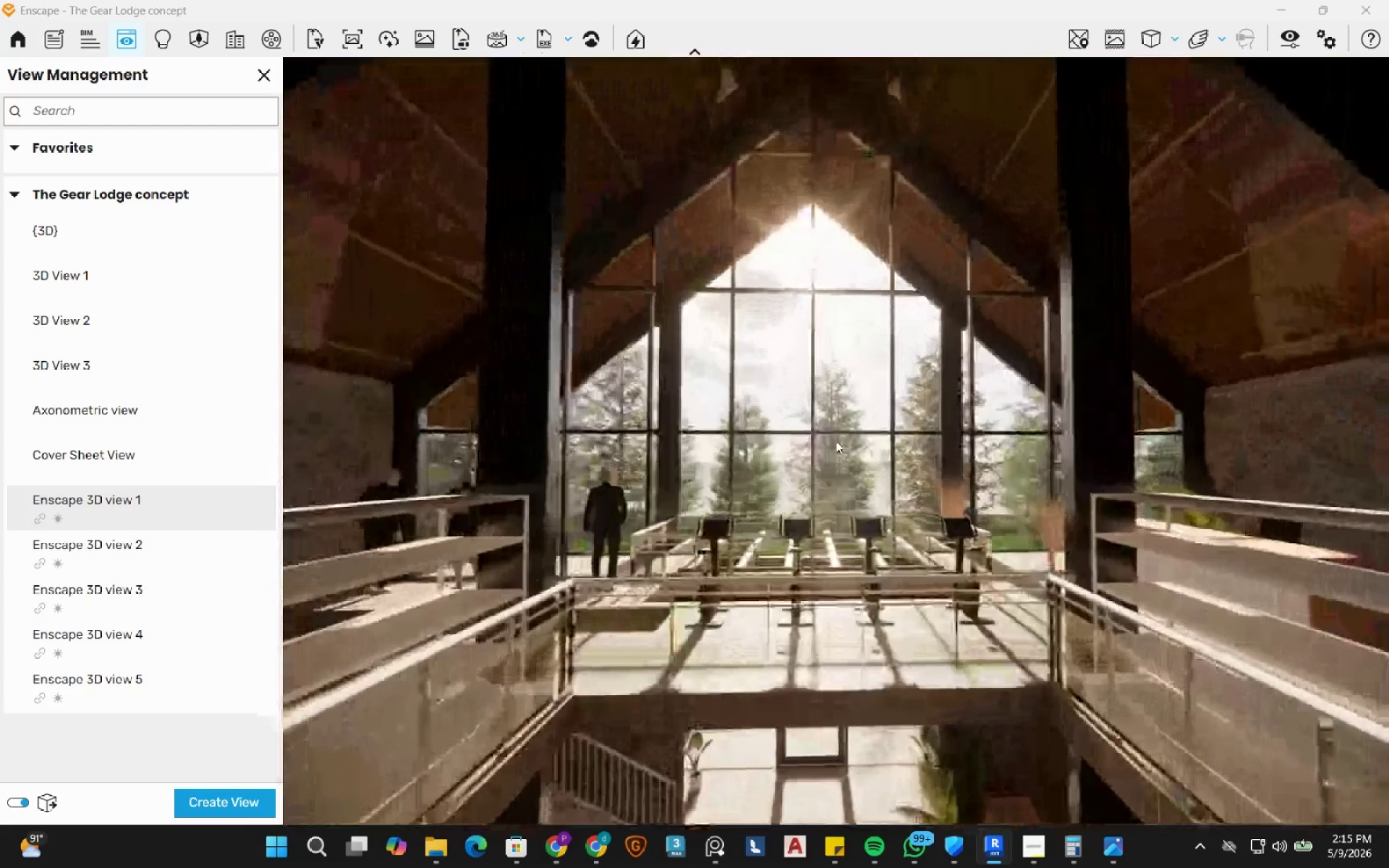 
hold_key(key=S, duration=0.31)
 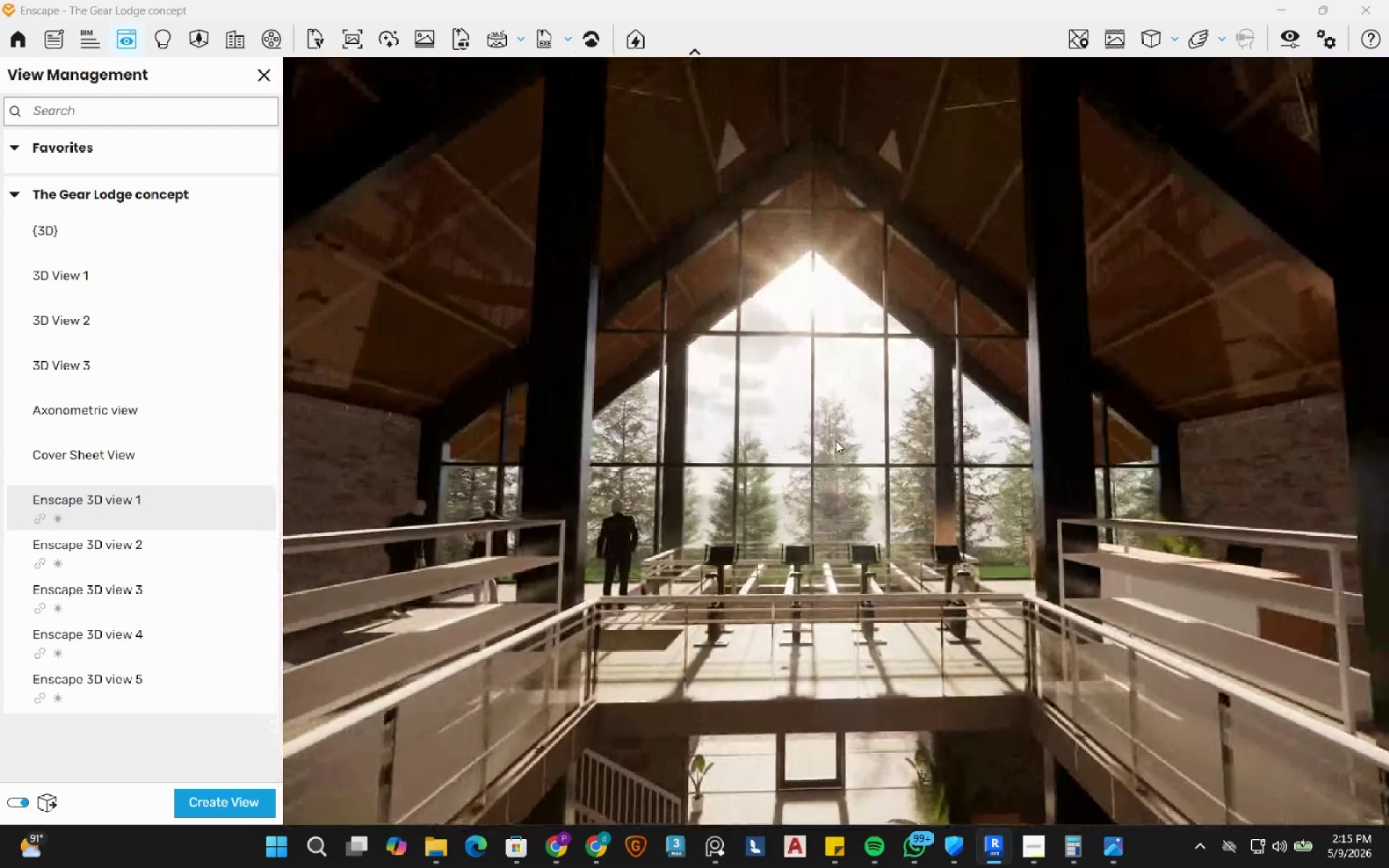 
key(E)
 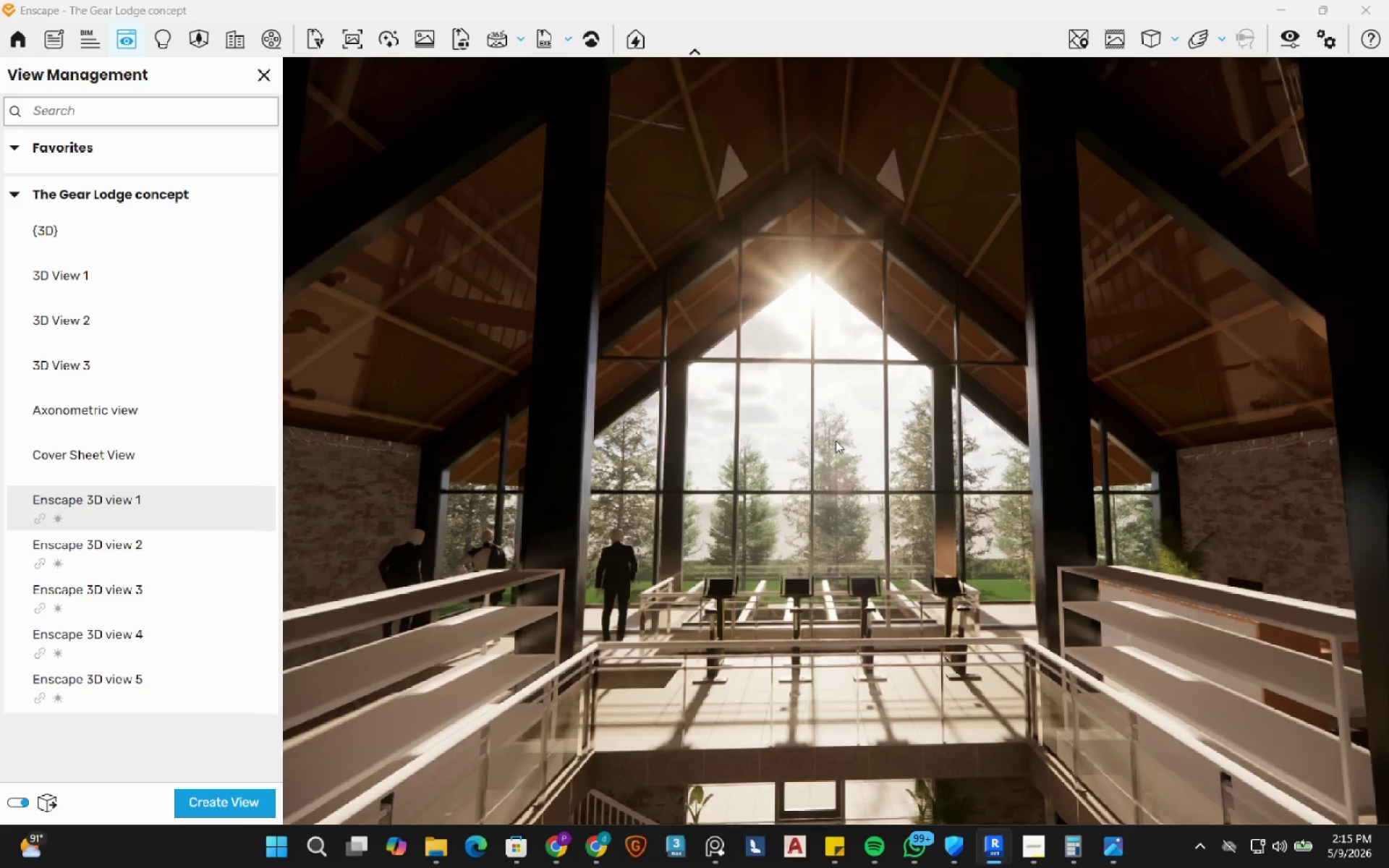 
hold_key(key=Q, duration=0.78)
 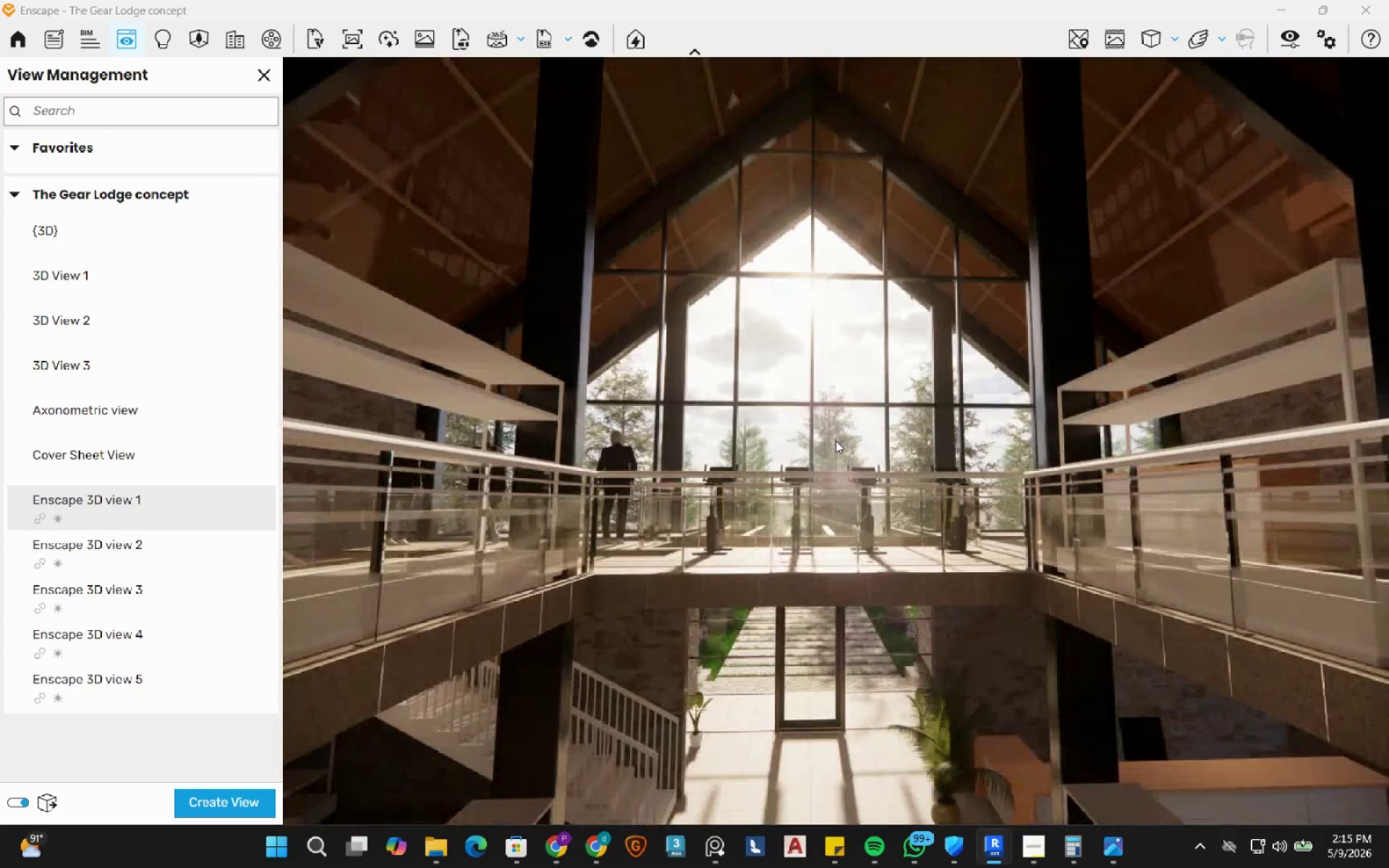 
hold_key(key=Q, duration=1.51)
 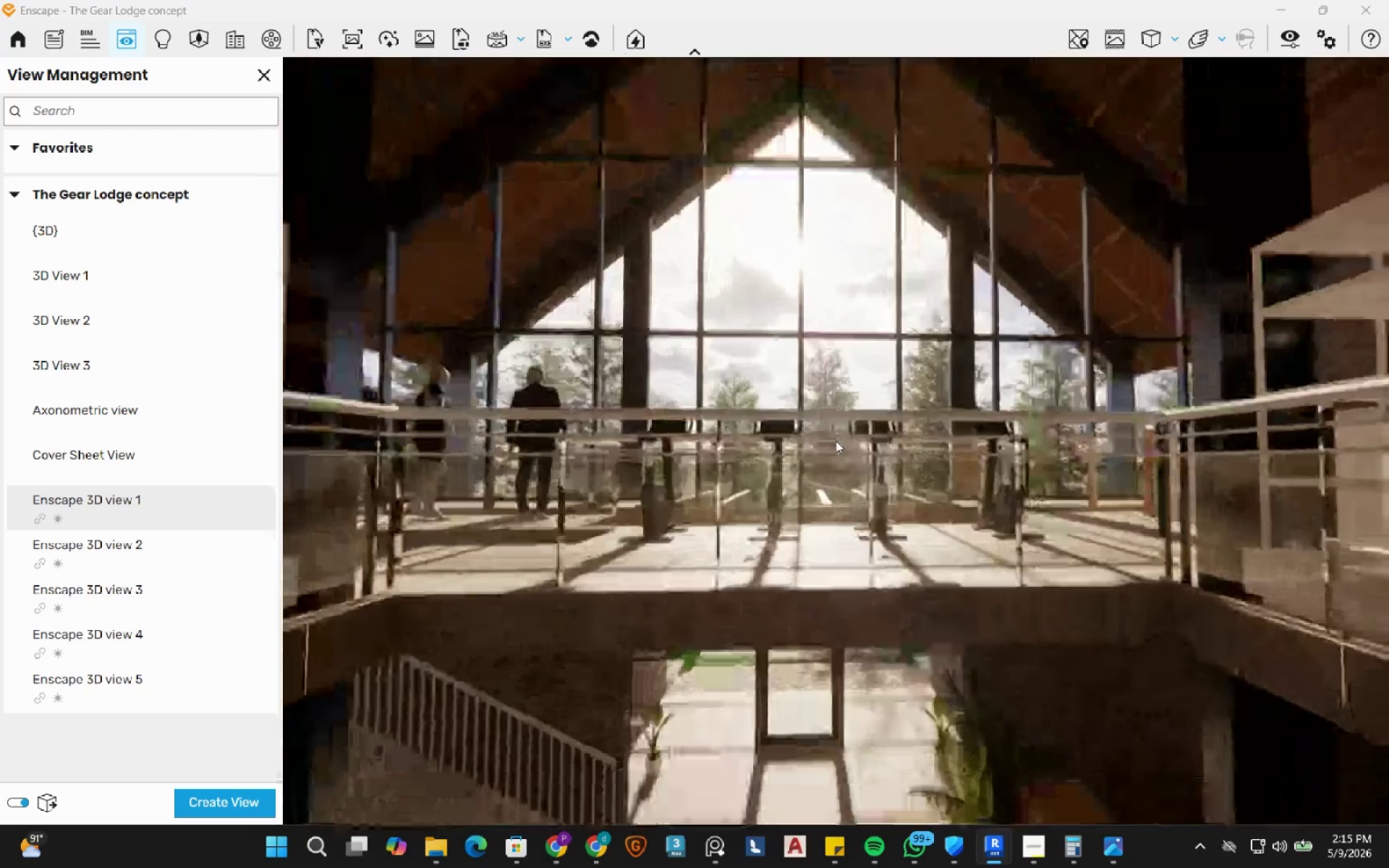 
hold_key(key=W, duration=1.12)
 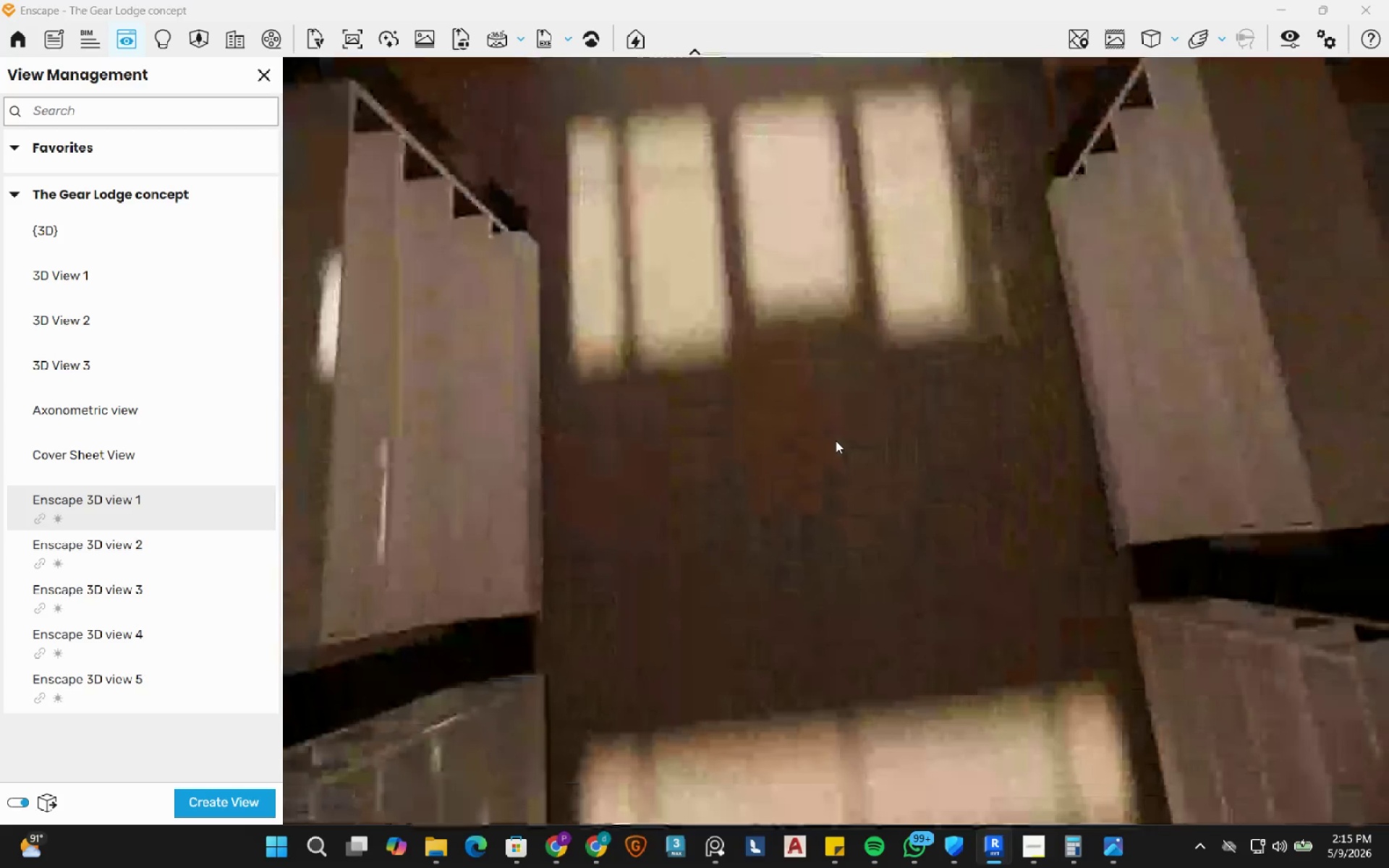 
hold_key(key=S, duration=1.0)
 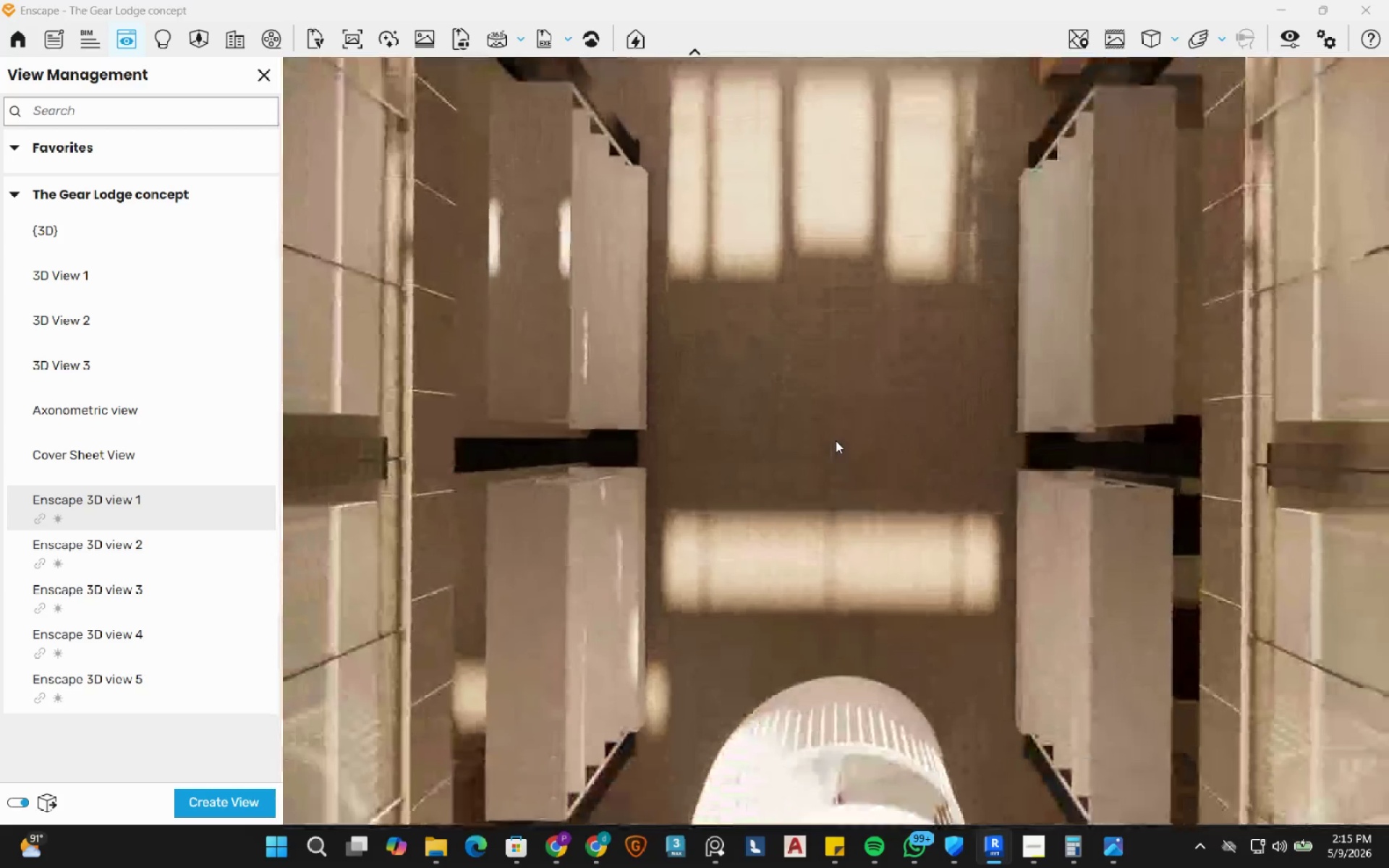 
type(ss)
 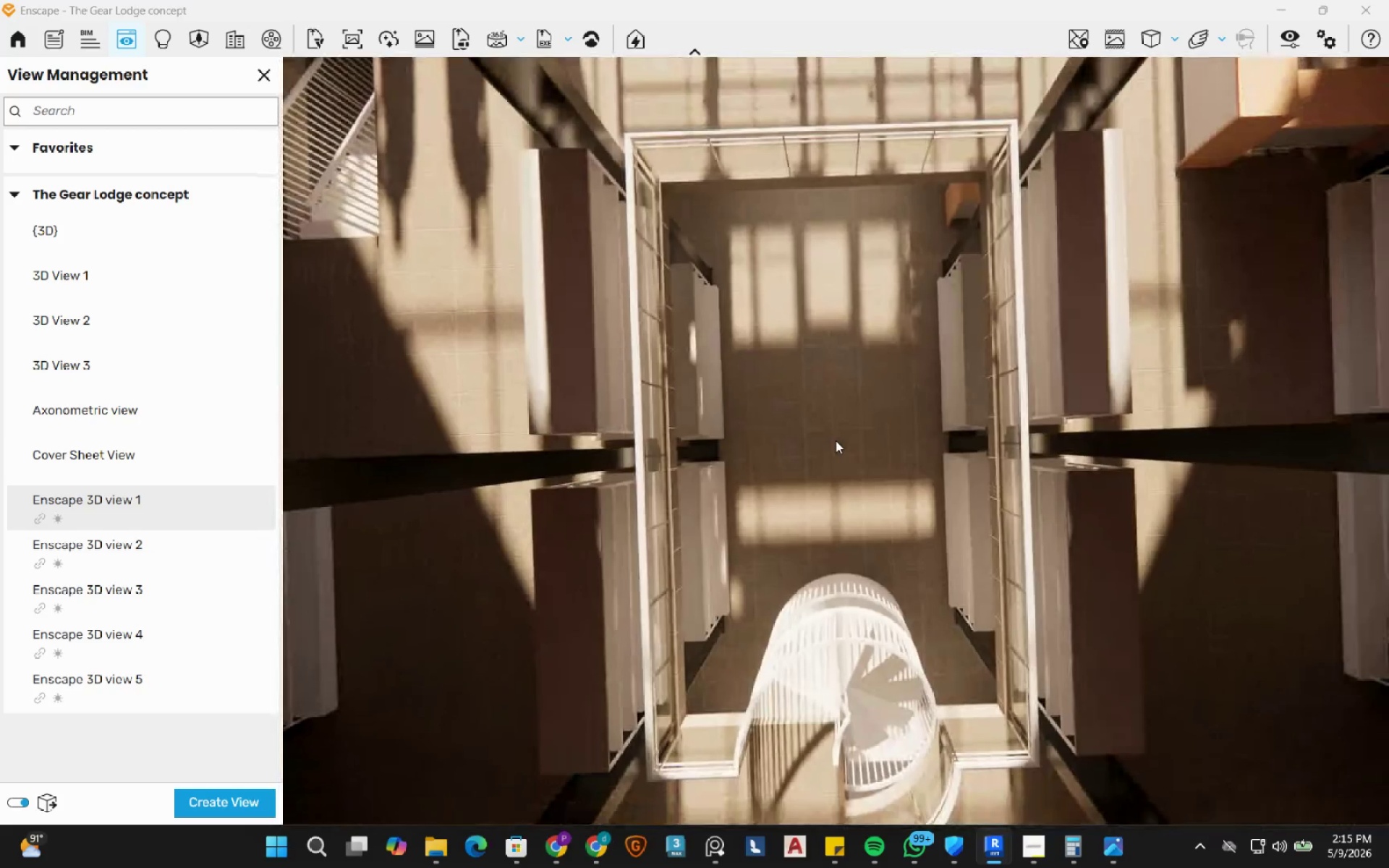 
key(S)
 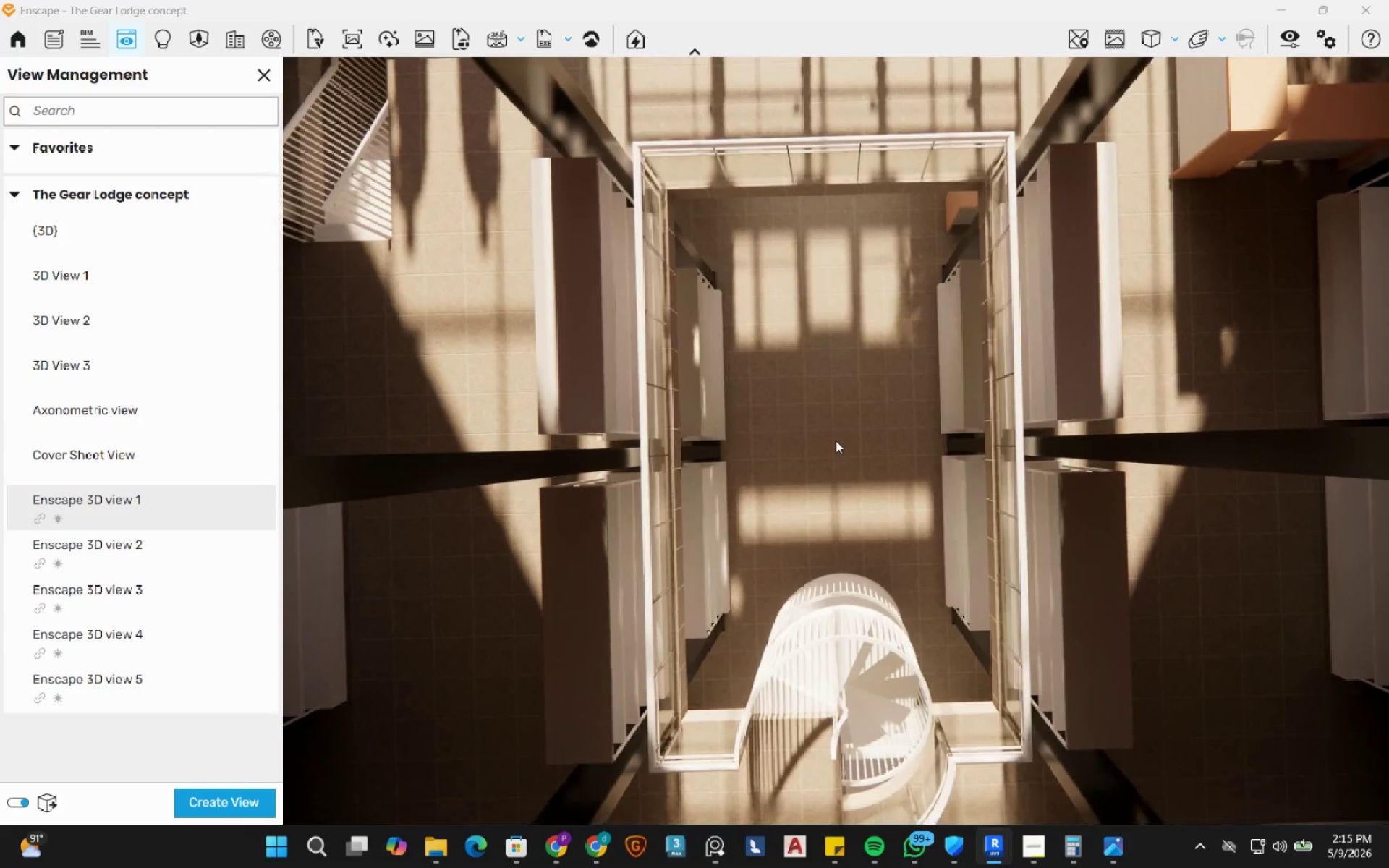 
type(dda)
 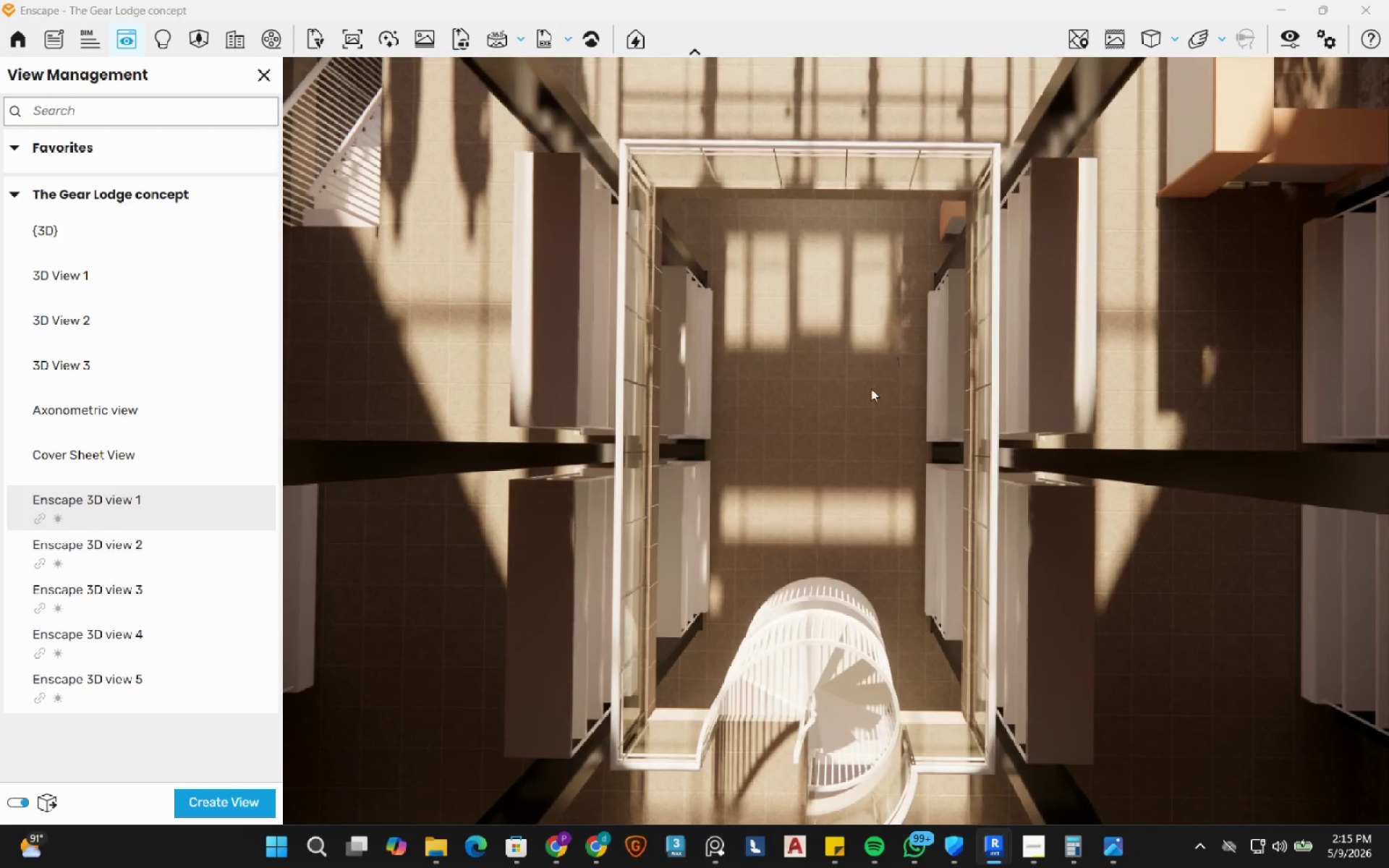 
left_click_drag(start_coordinate=[870, 391], to_coordinate=[836, 441])
 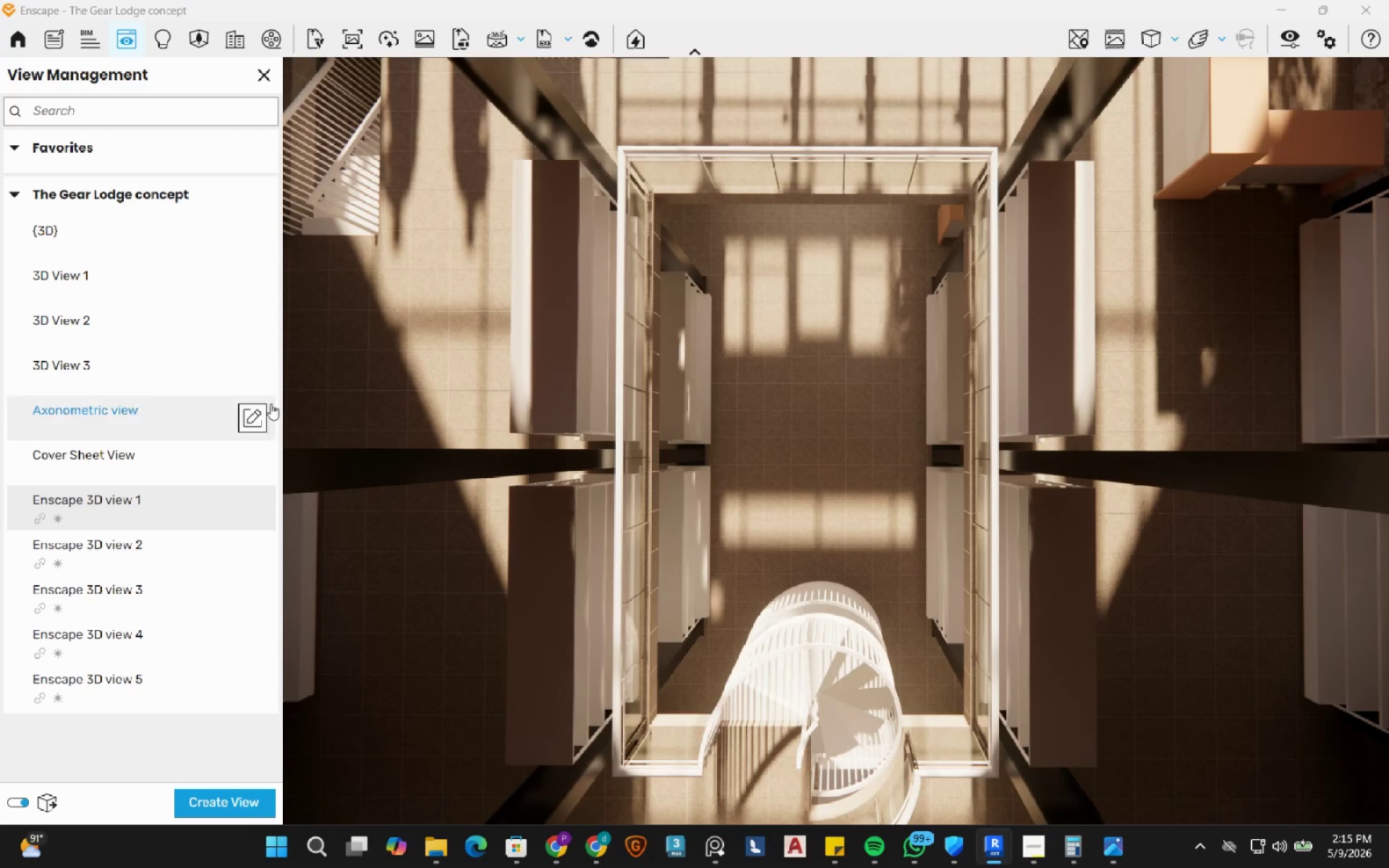 
left_click([1289, 45])
 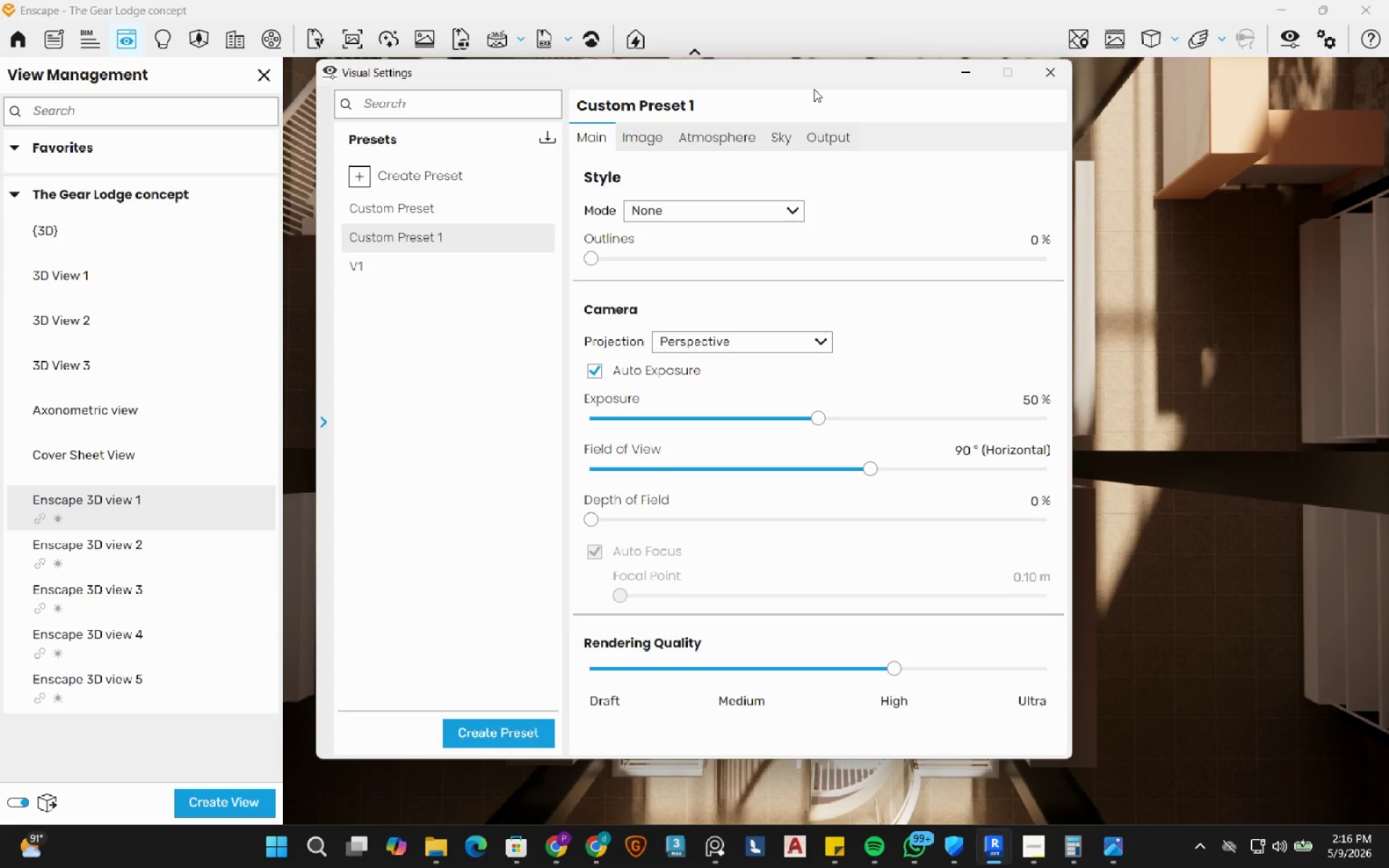 
left_click_drag(start_coordinate=[814, 85], to_coordinate=[678, 82])
 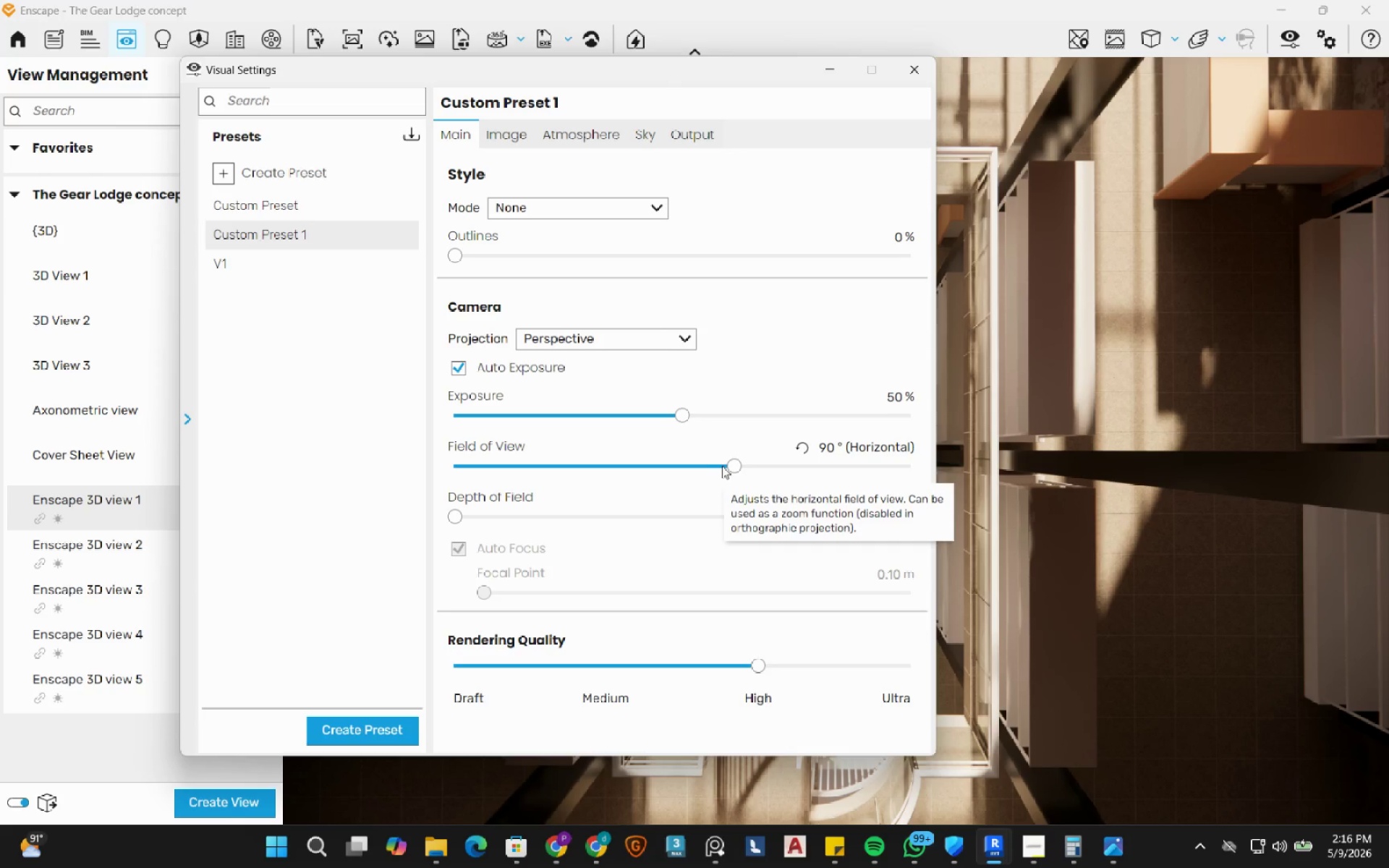 
left_click_drag(start_coordinate=[731, 466], to_coordinate=[716, 470])
 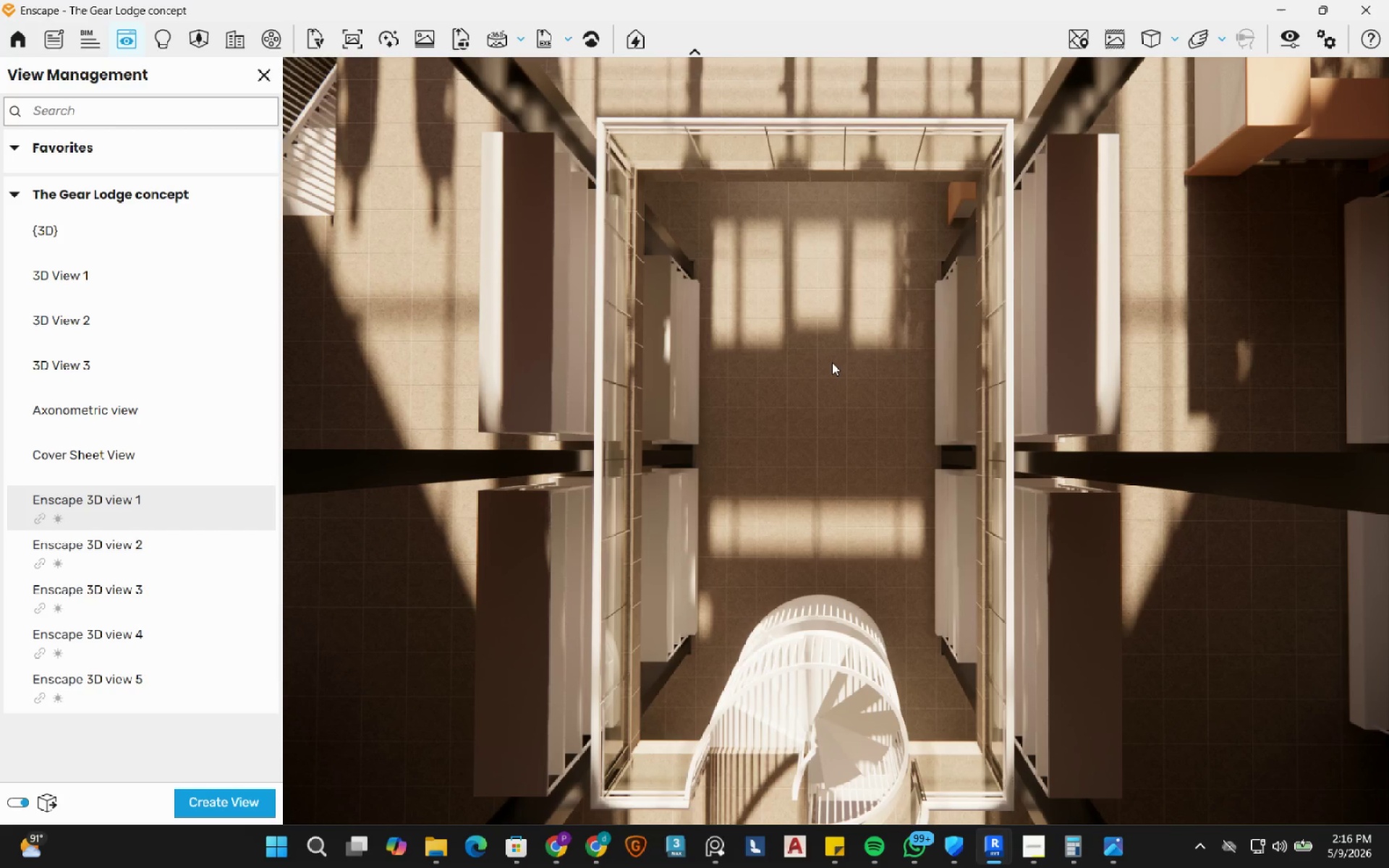 
wait(6.81)
 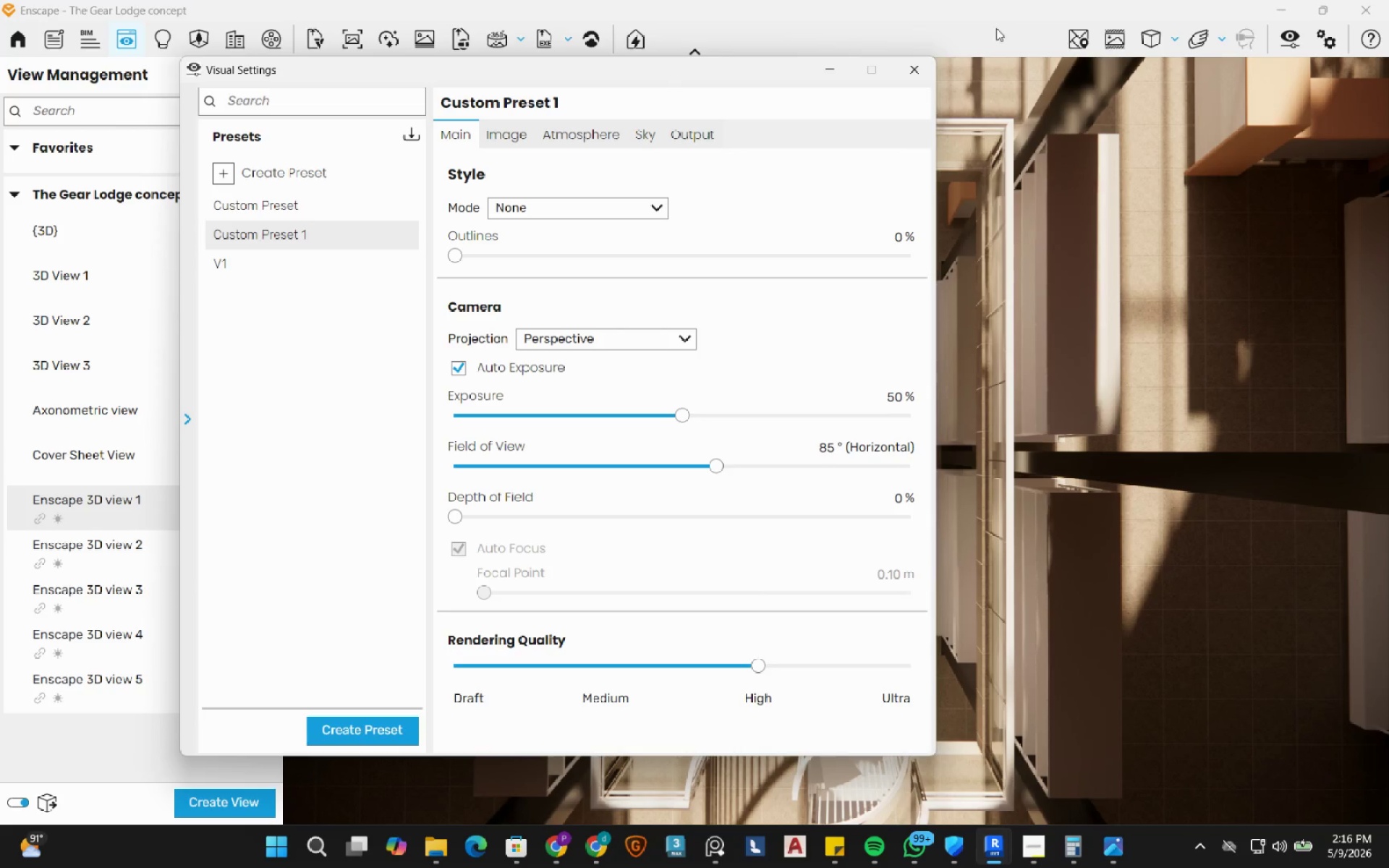 
left_click_drag(start_coordinate=[874, 369], to_coordinate=[836, 441])
 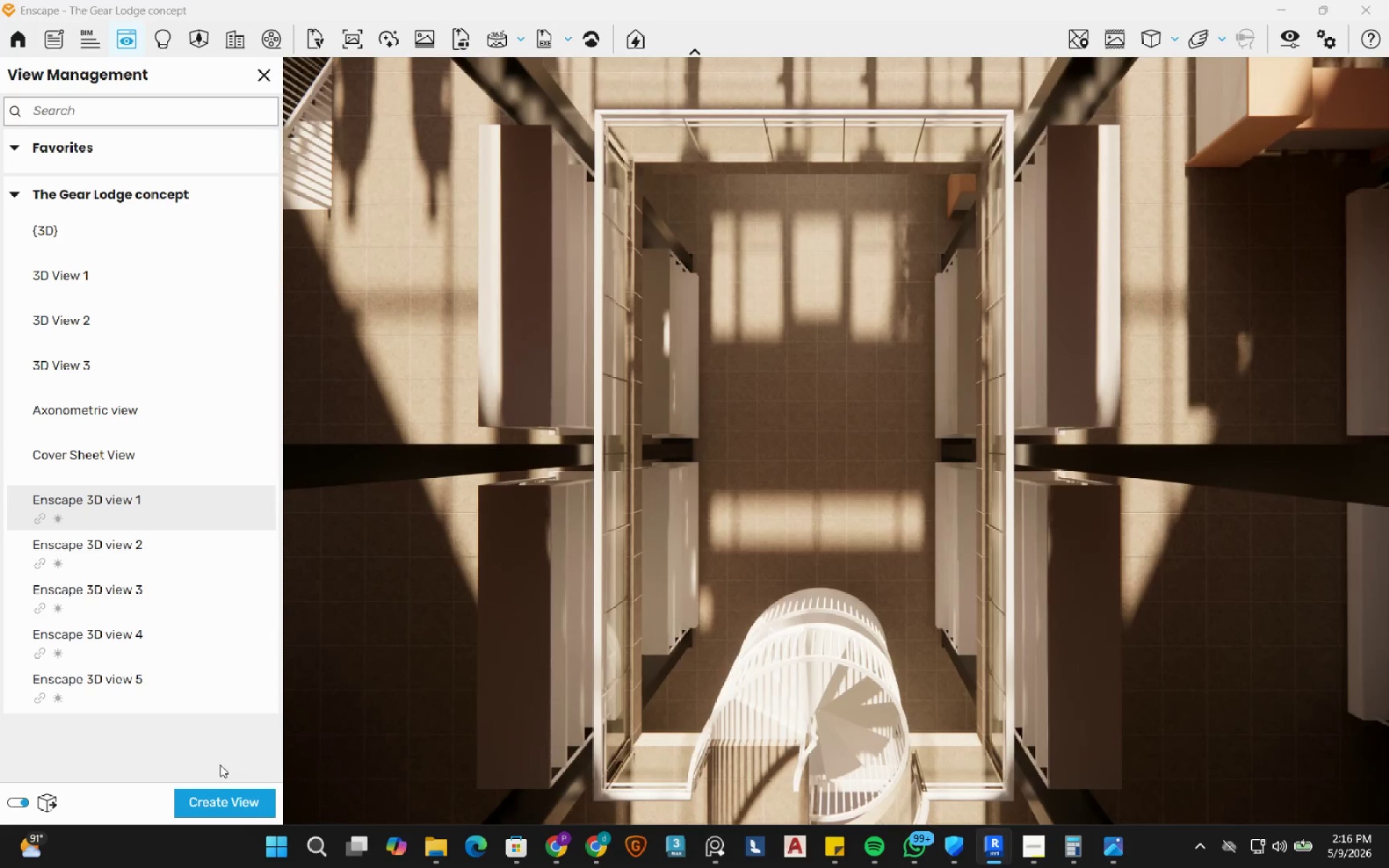 
left_click([217, 801])
 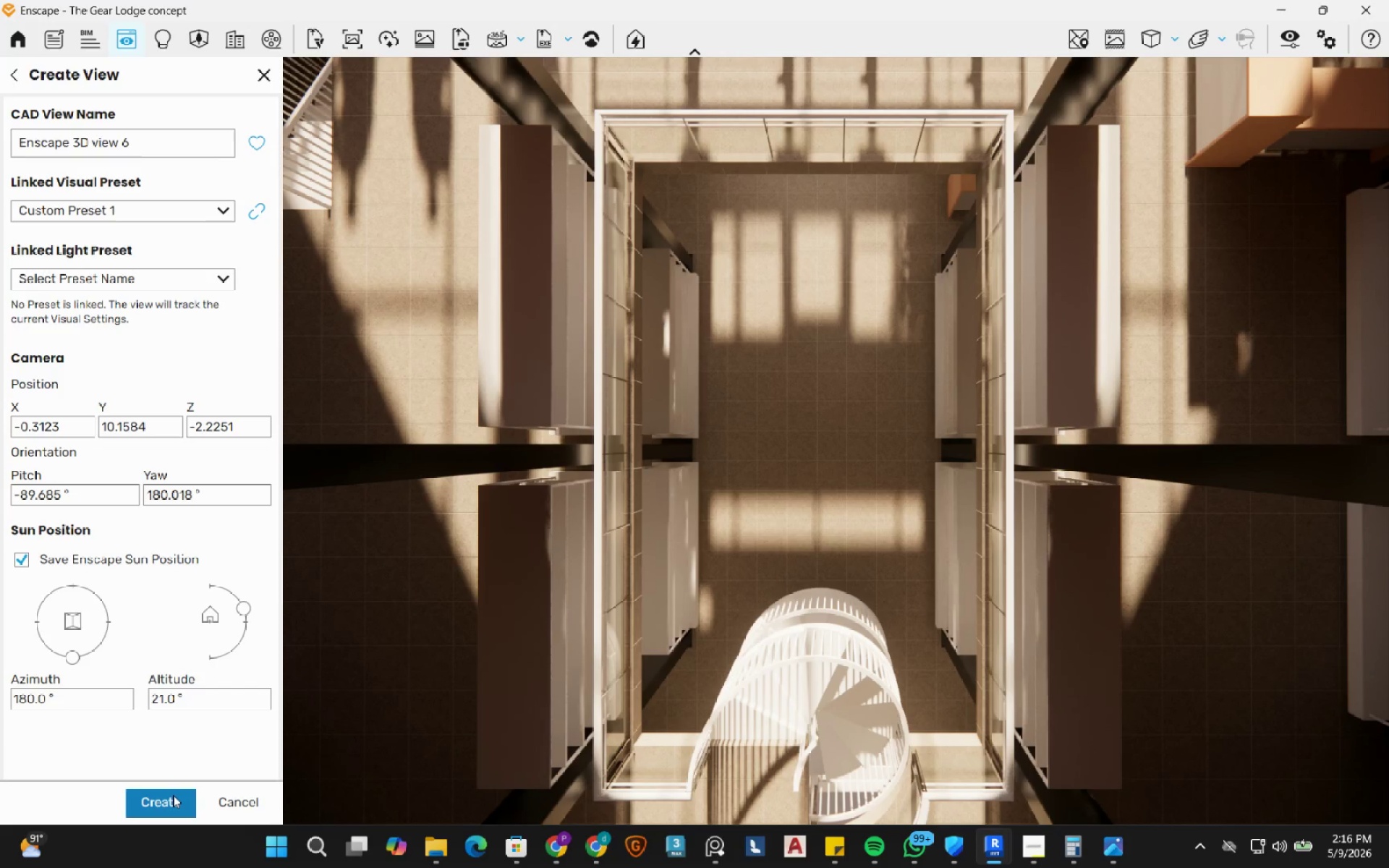 
wait(6.56)
 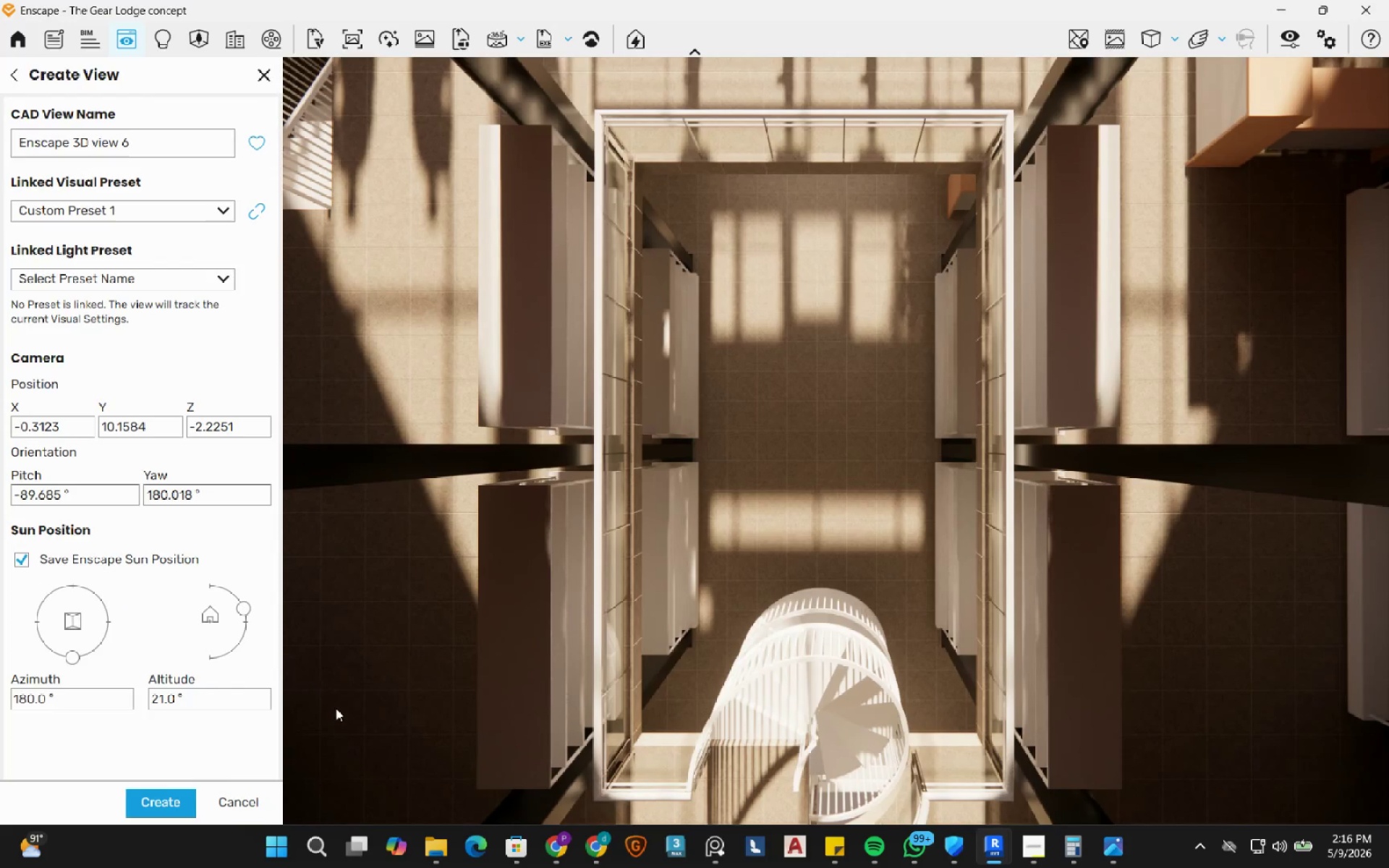 
left_click_drag(start_coordinate=[247, 607], to_coordinate=[247, 616])
 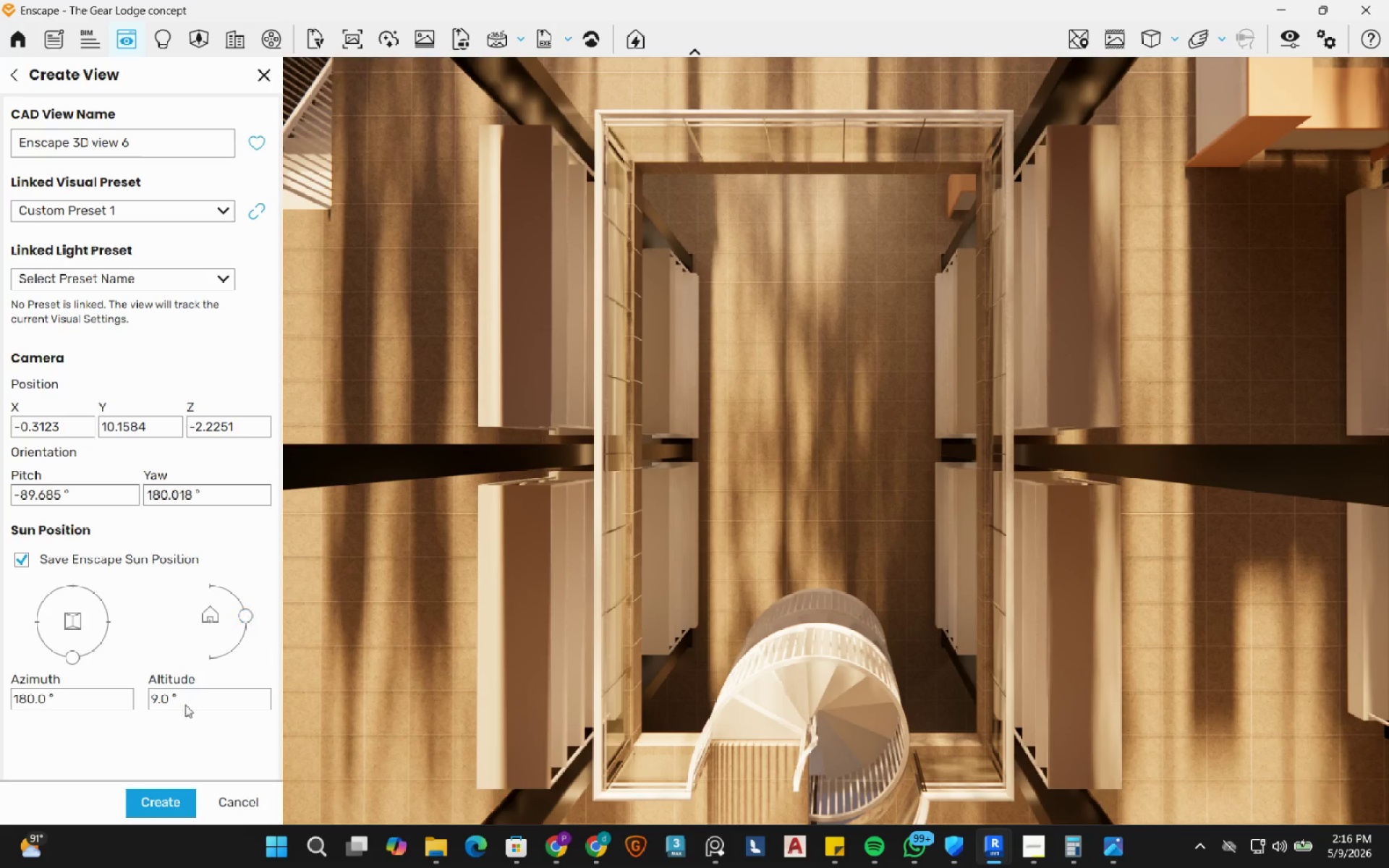 
left_click([185, 705])
 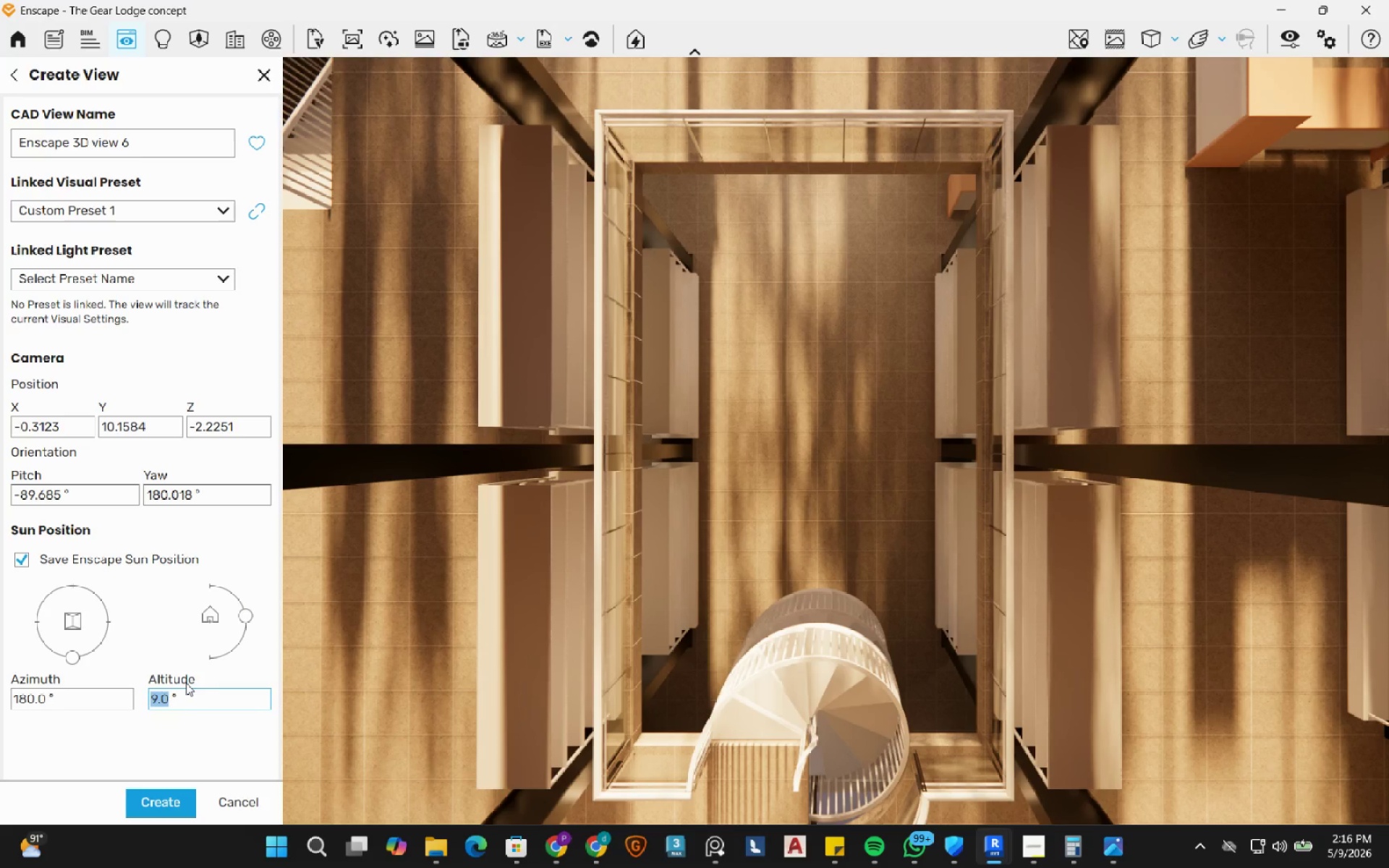 
key(Numpad2)
 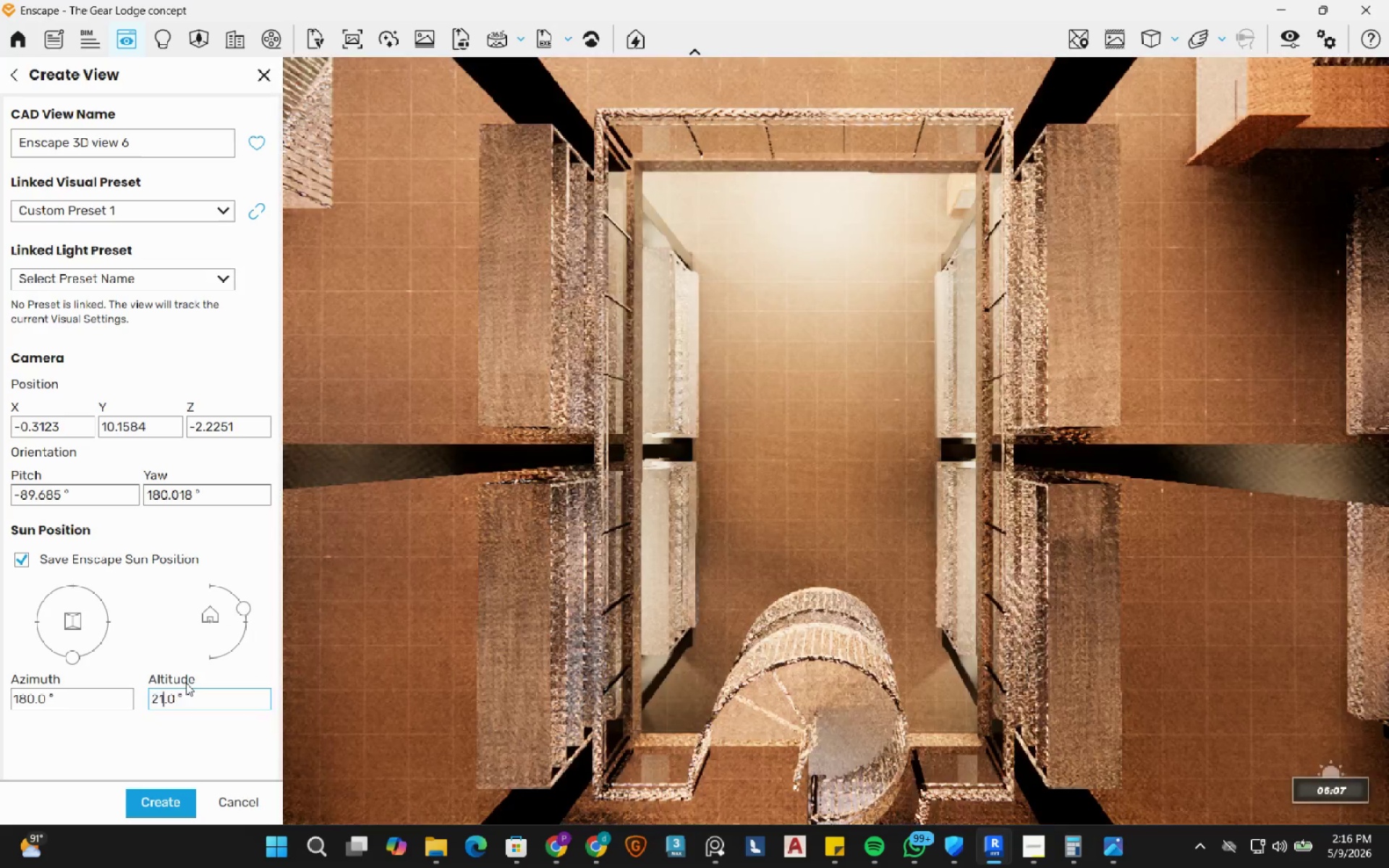 
key(Numpad1)
 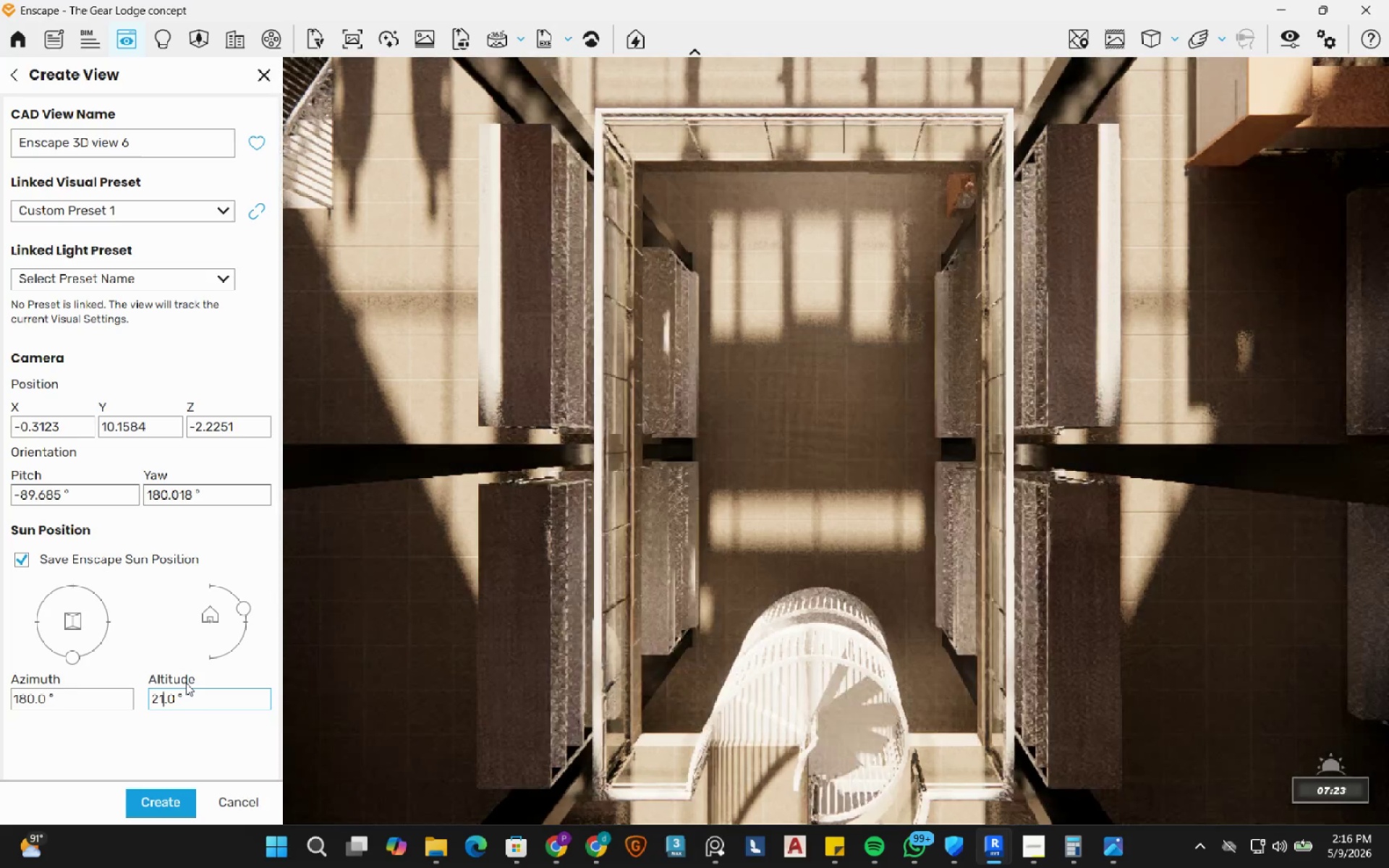 
key(NumpadEnter)
 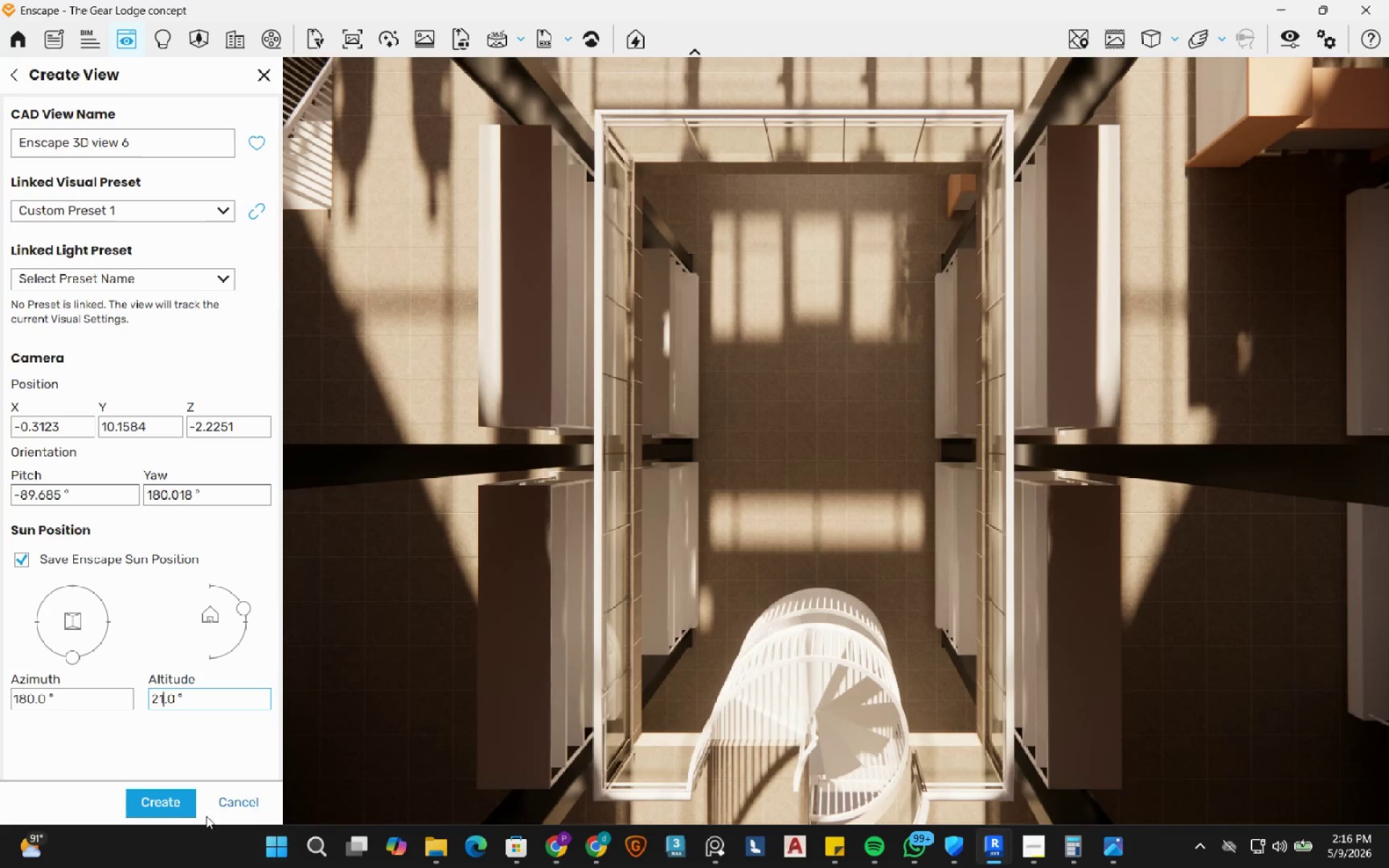 
left_click([181, 800])
 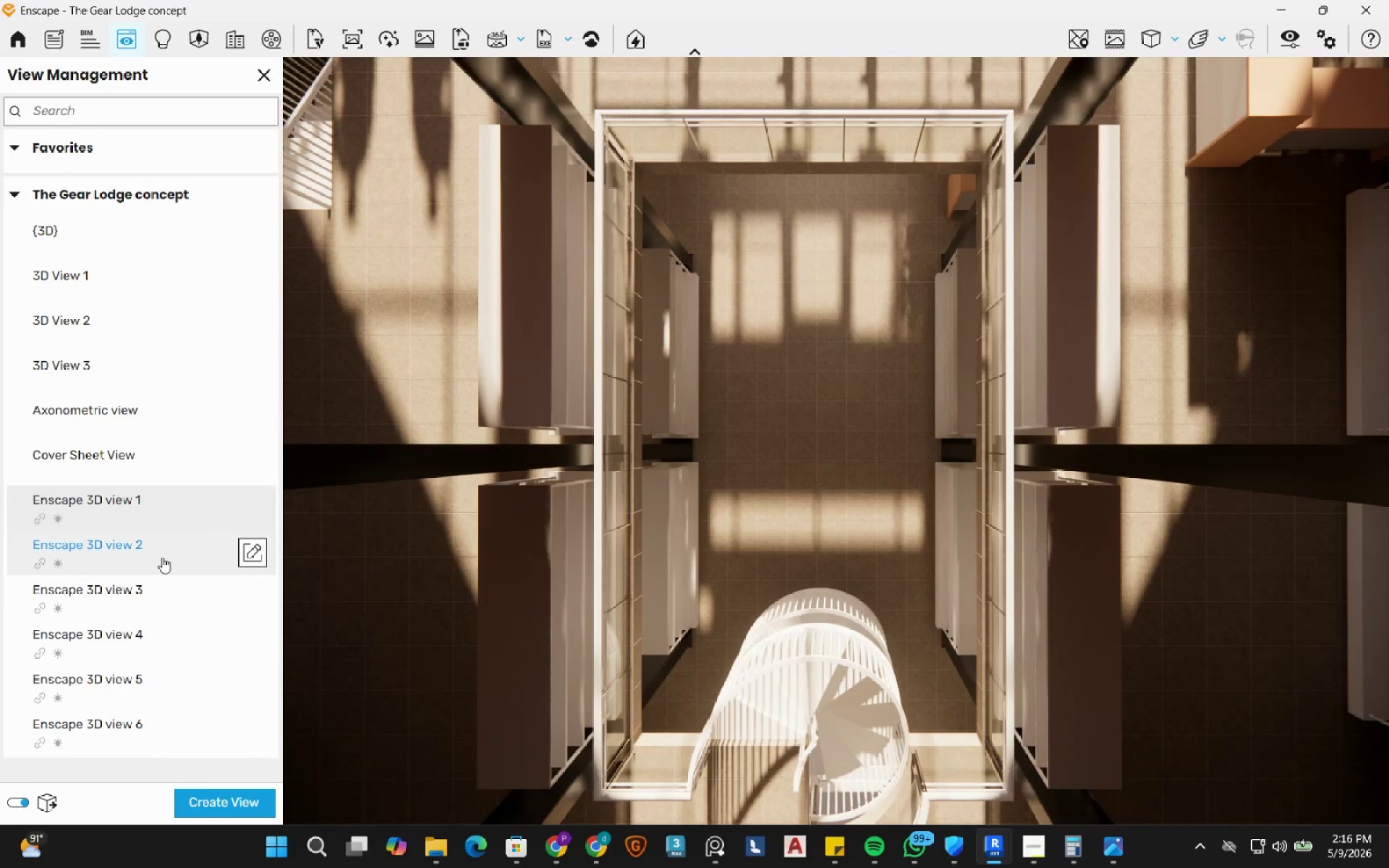 
scroll: coordinate [140, 714], scroll_direction: down, amount: 2.0
 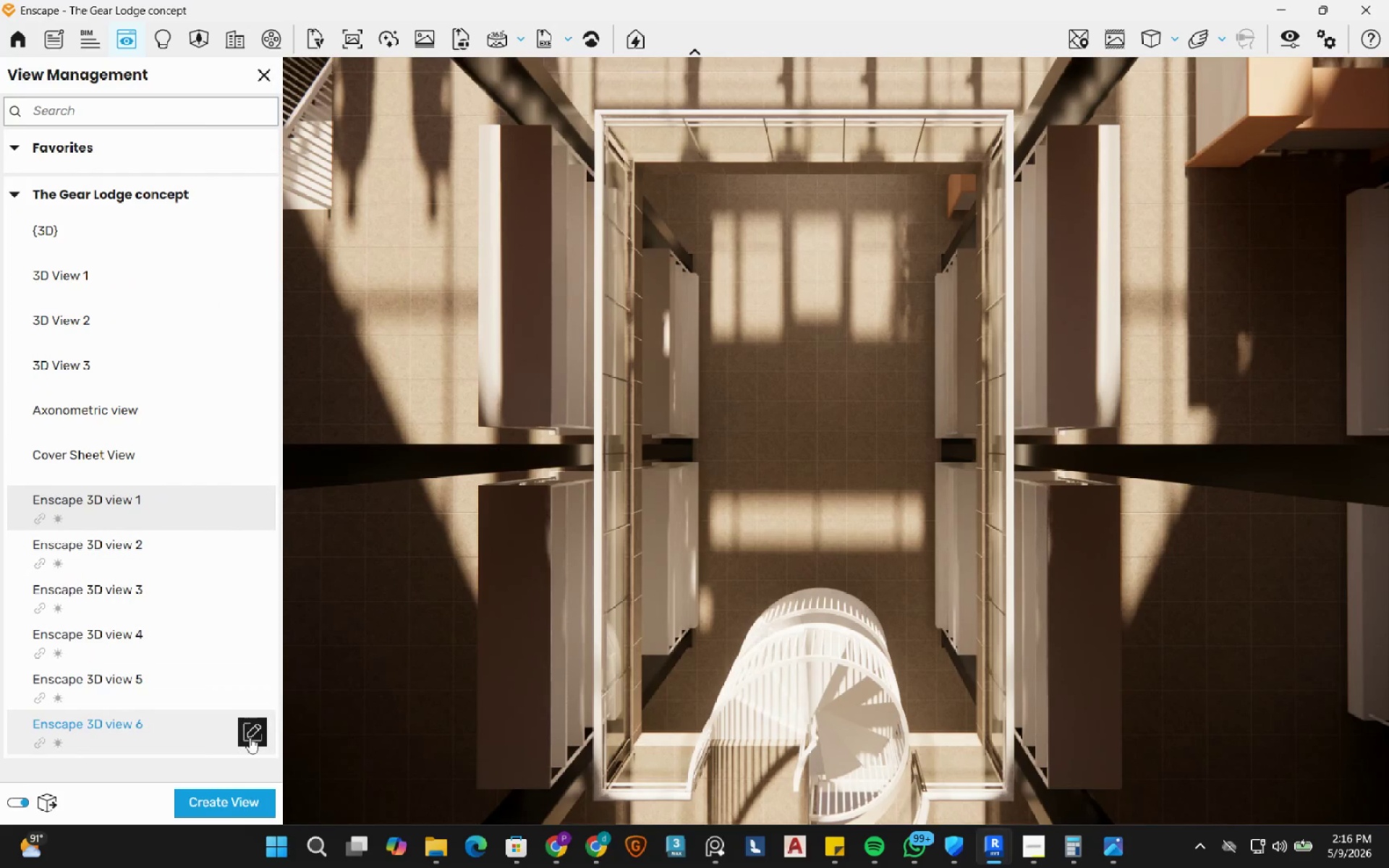 
left_click([250, 737])
 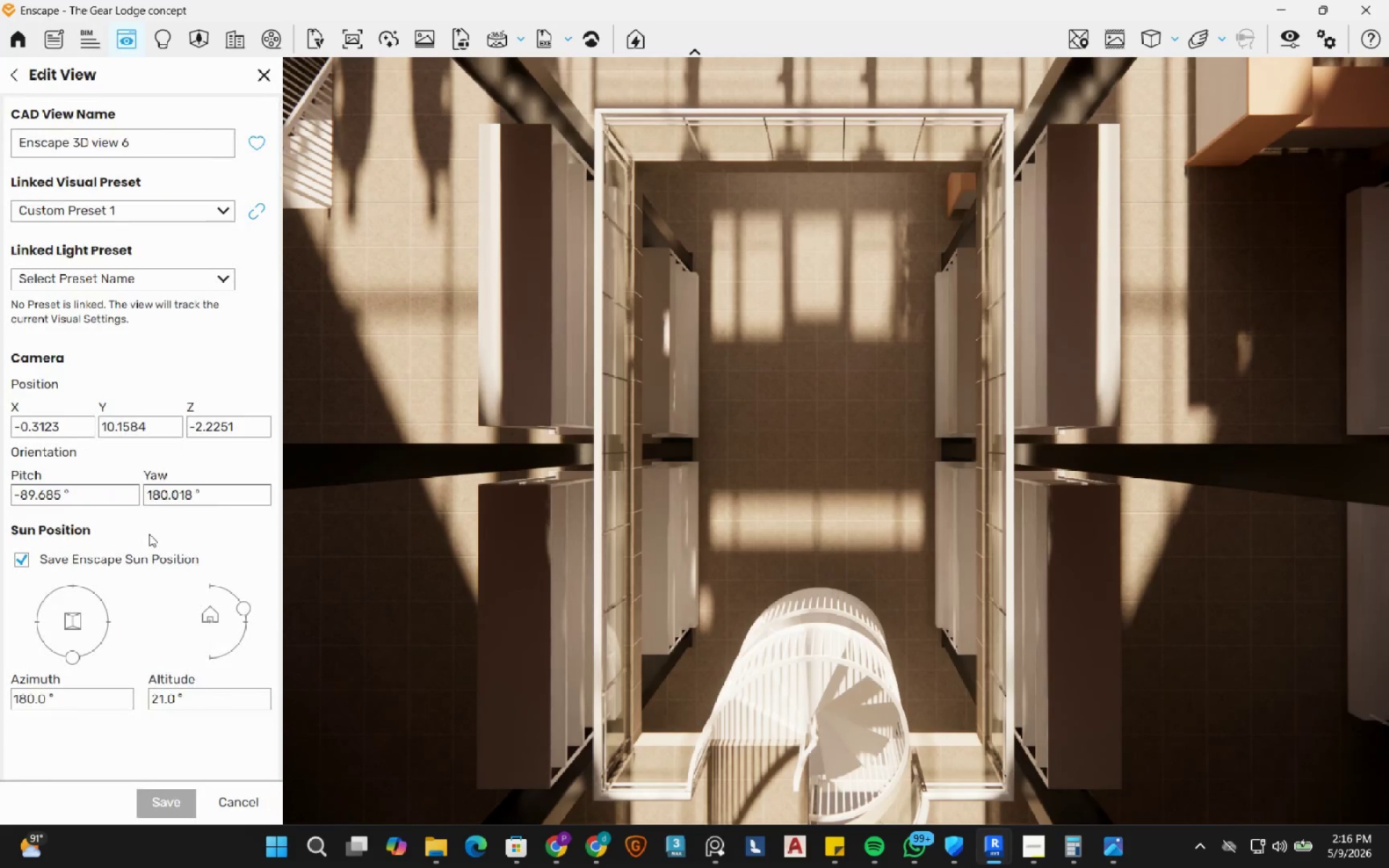 
wait(5.25)
 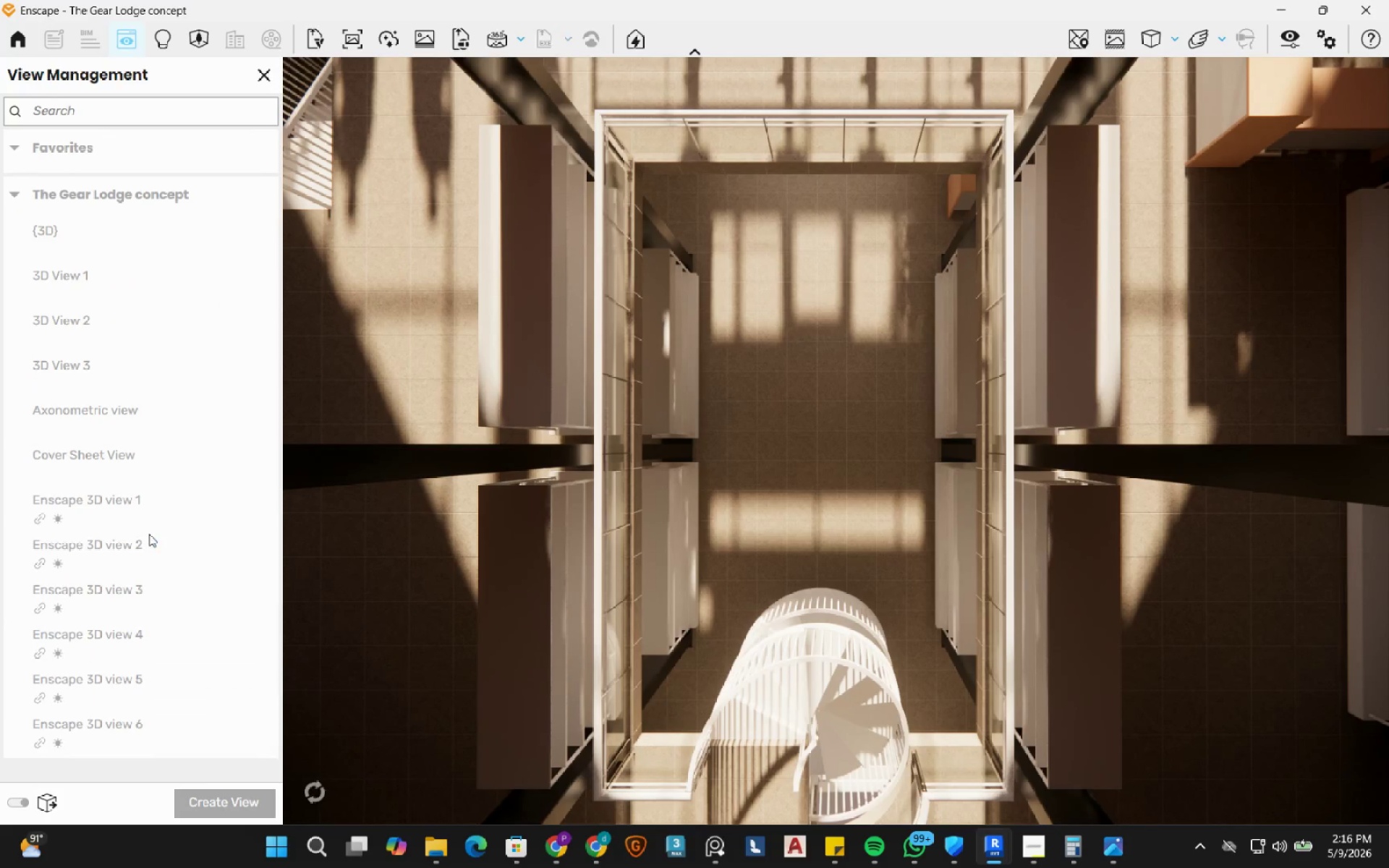 
left_click([171, 282])
 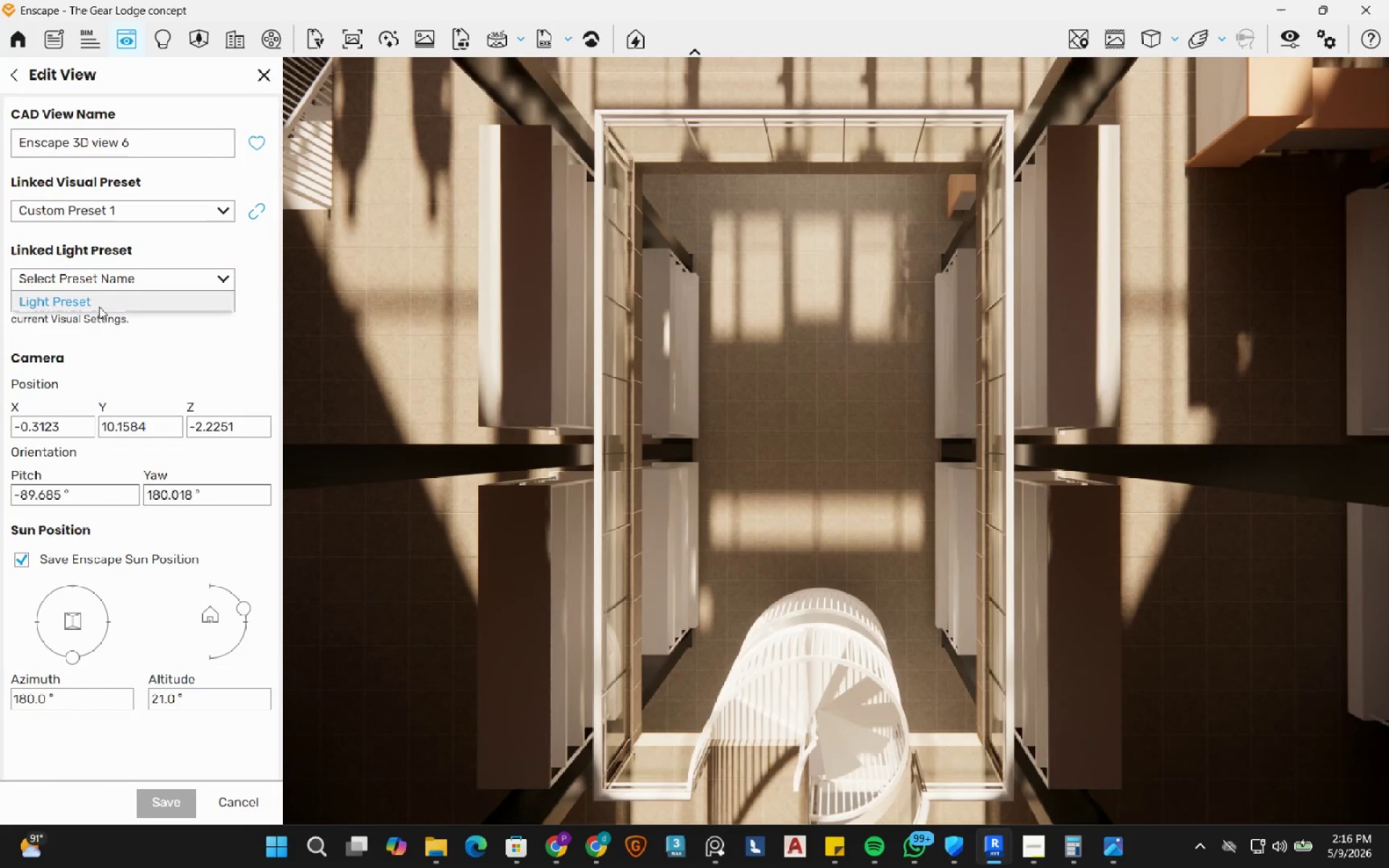 
left_click([99, 307])
 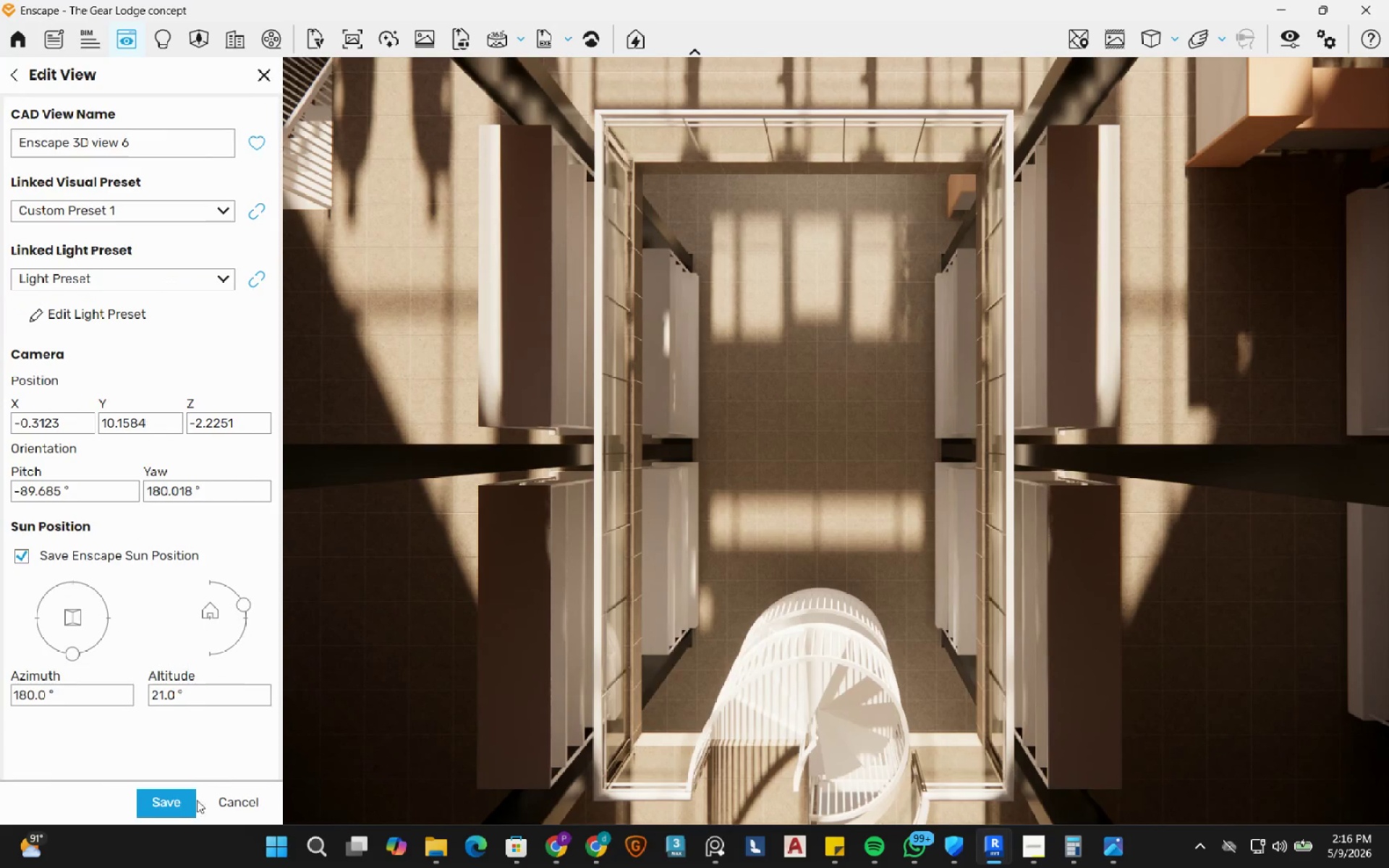 
left_click([176, 804])
 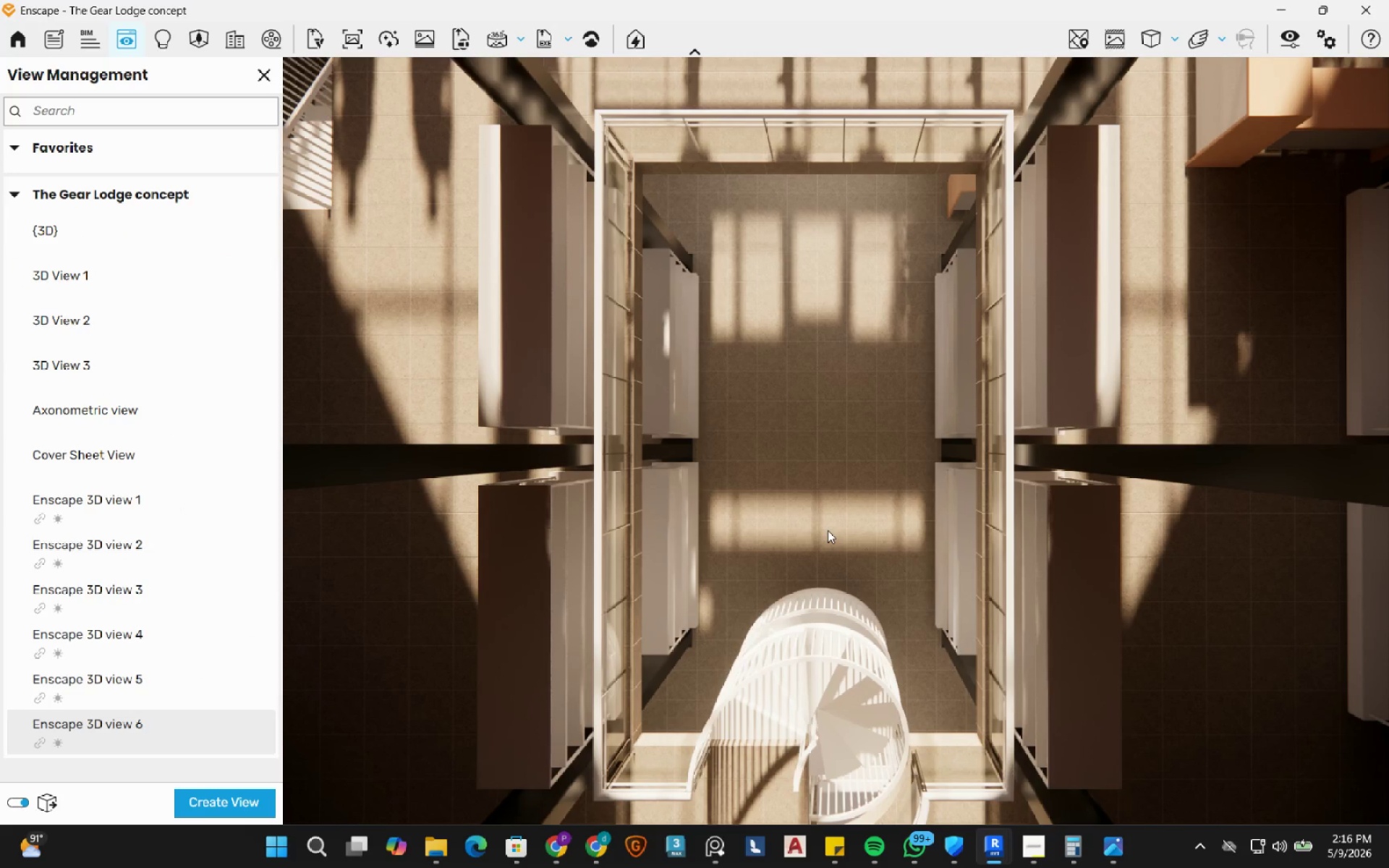 
left_click_drag(start_coordinate=[845, 542], to_coordinate=[836, 441])
 